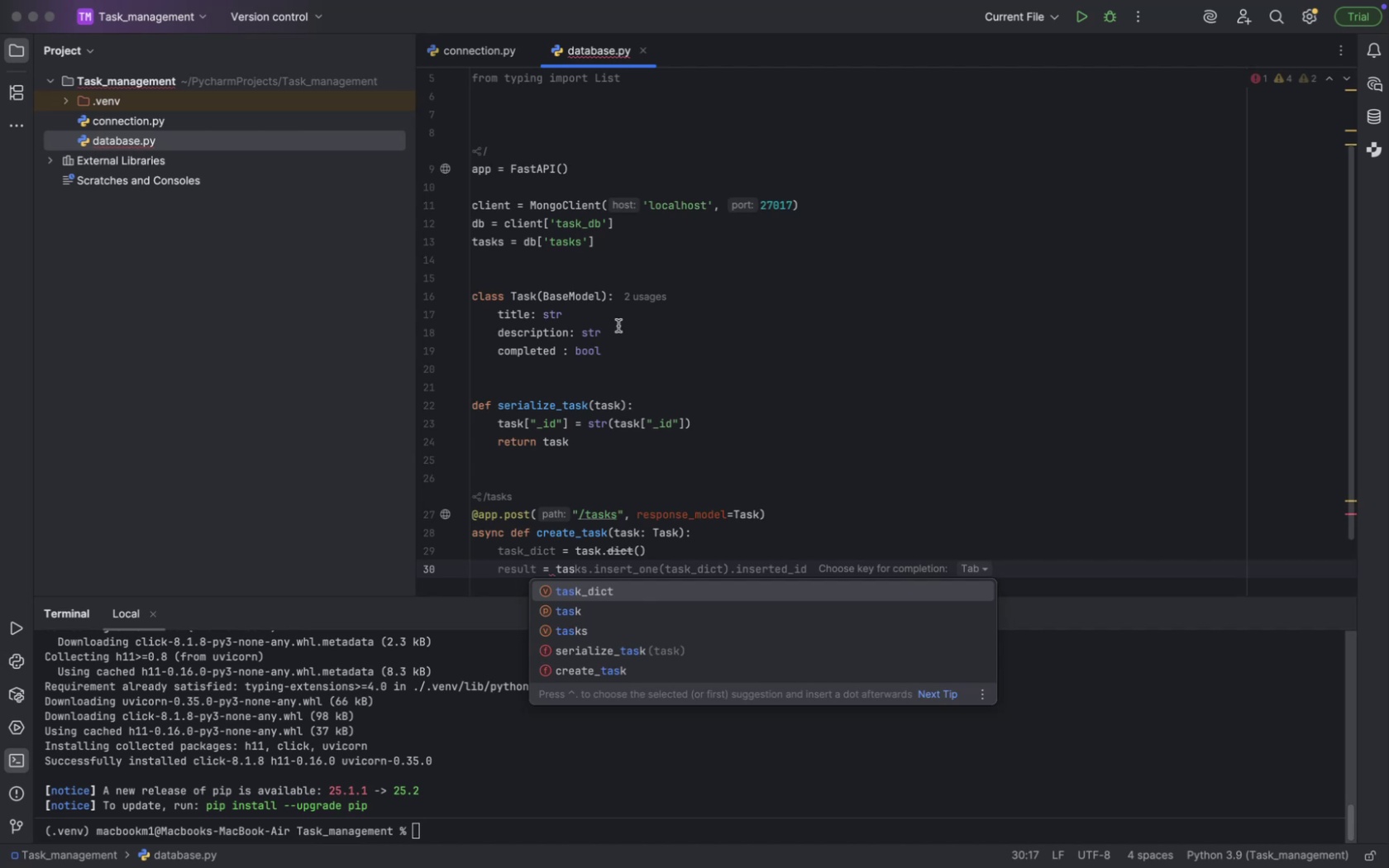 
key(S)
 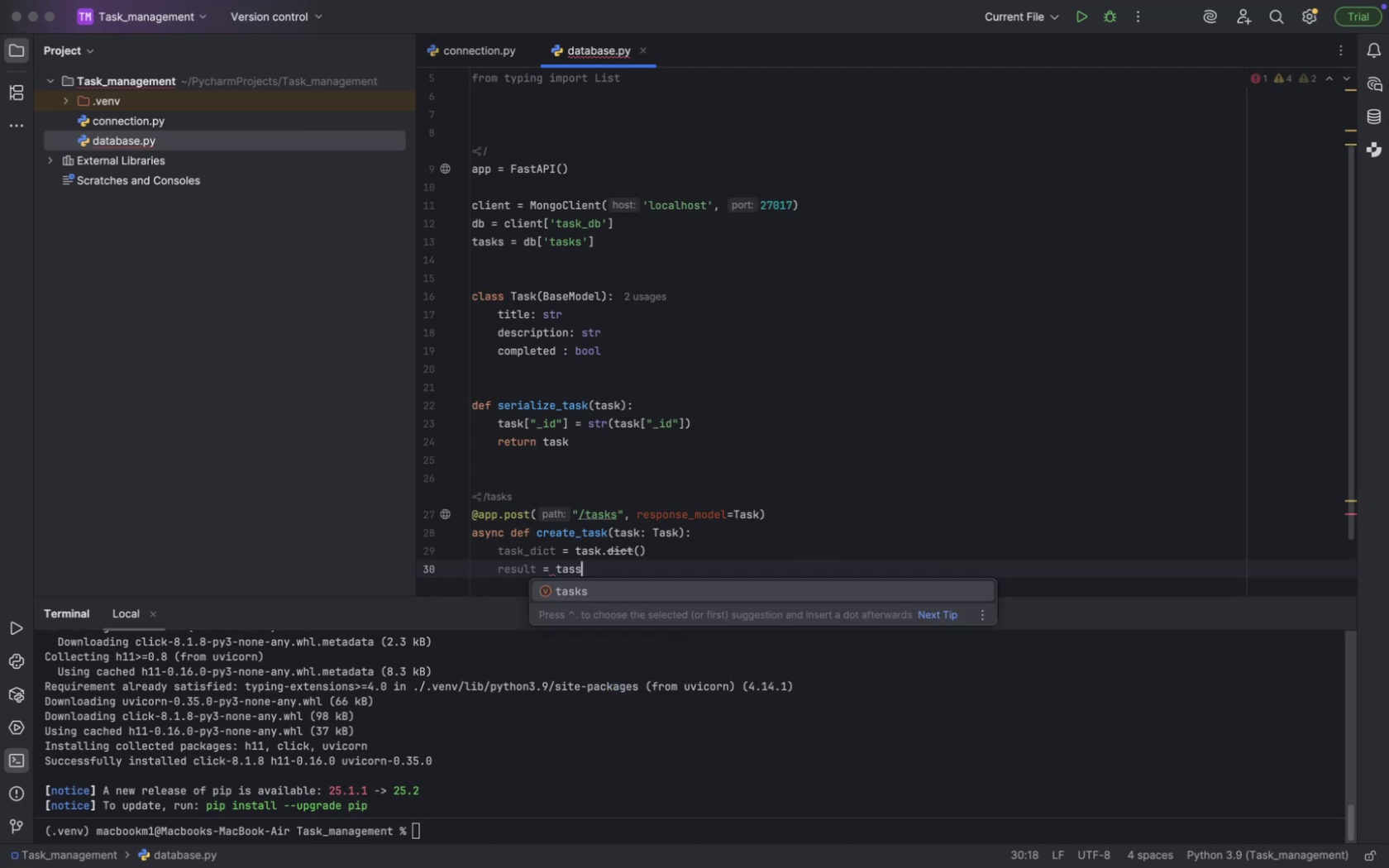 
key(Backspace)
 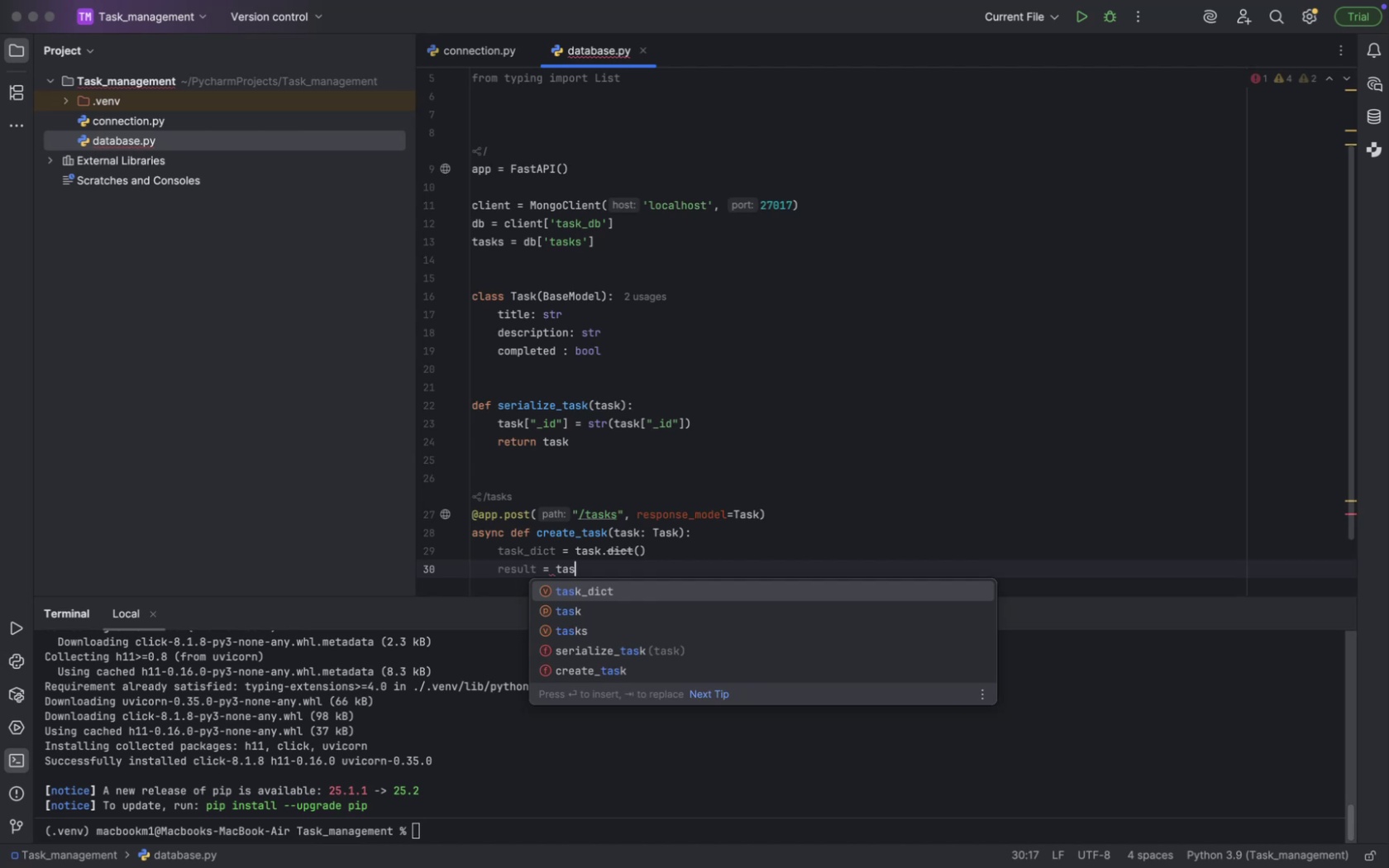 
wait(5.1)
 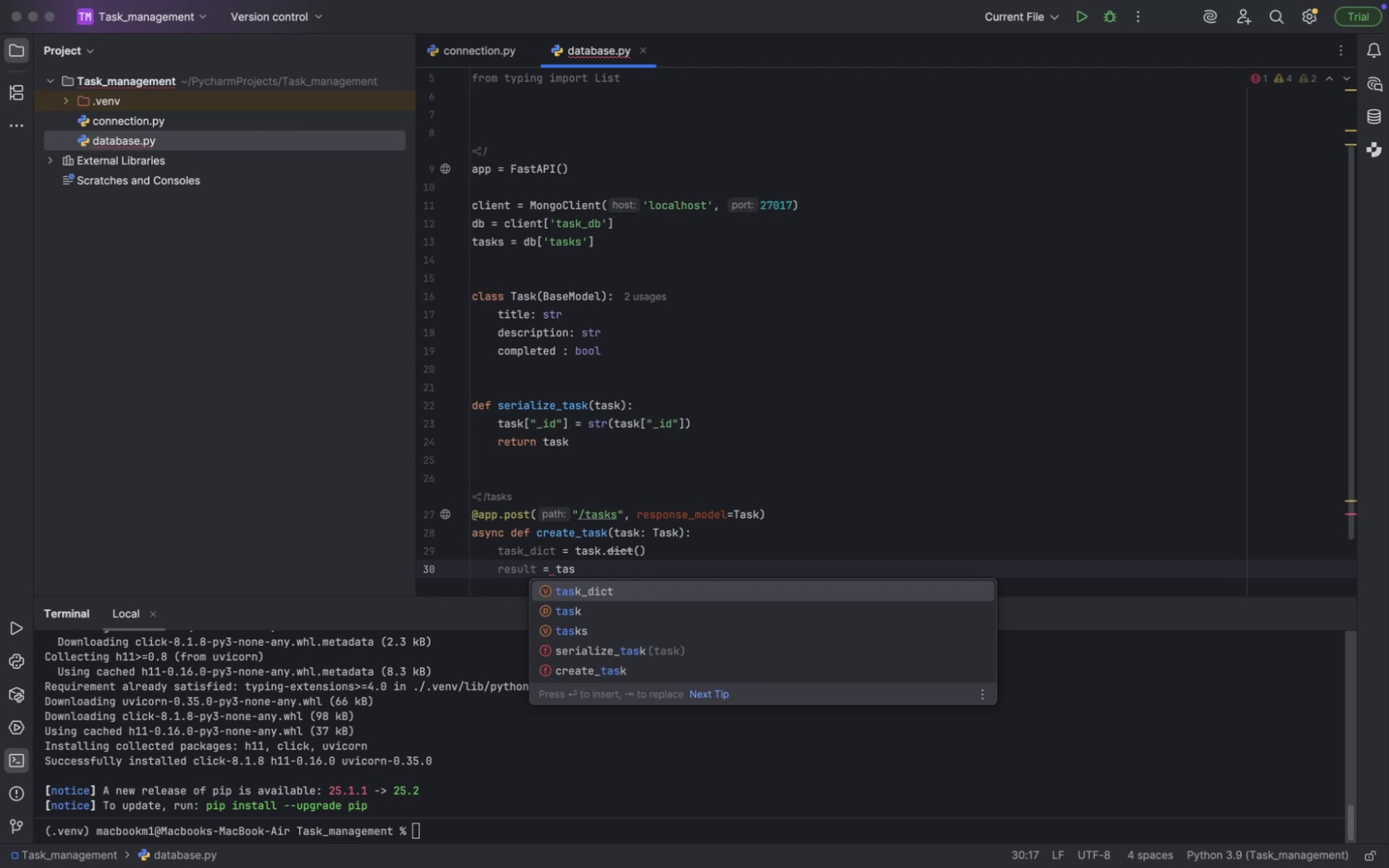 
type(ks)
 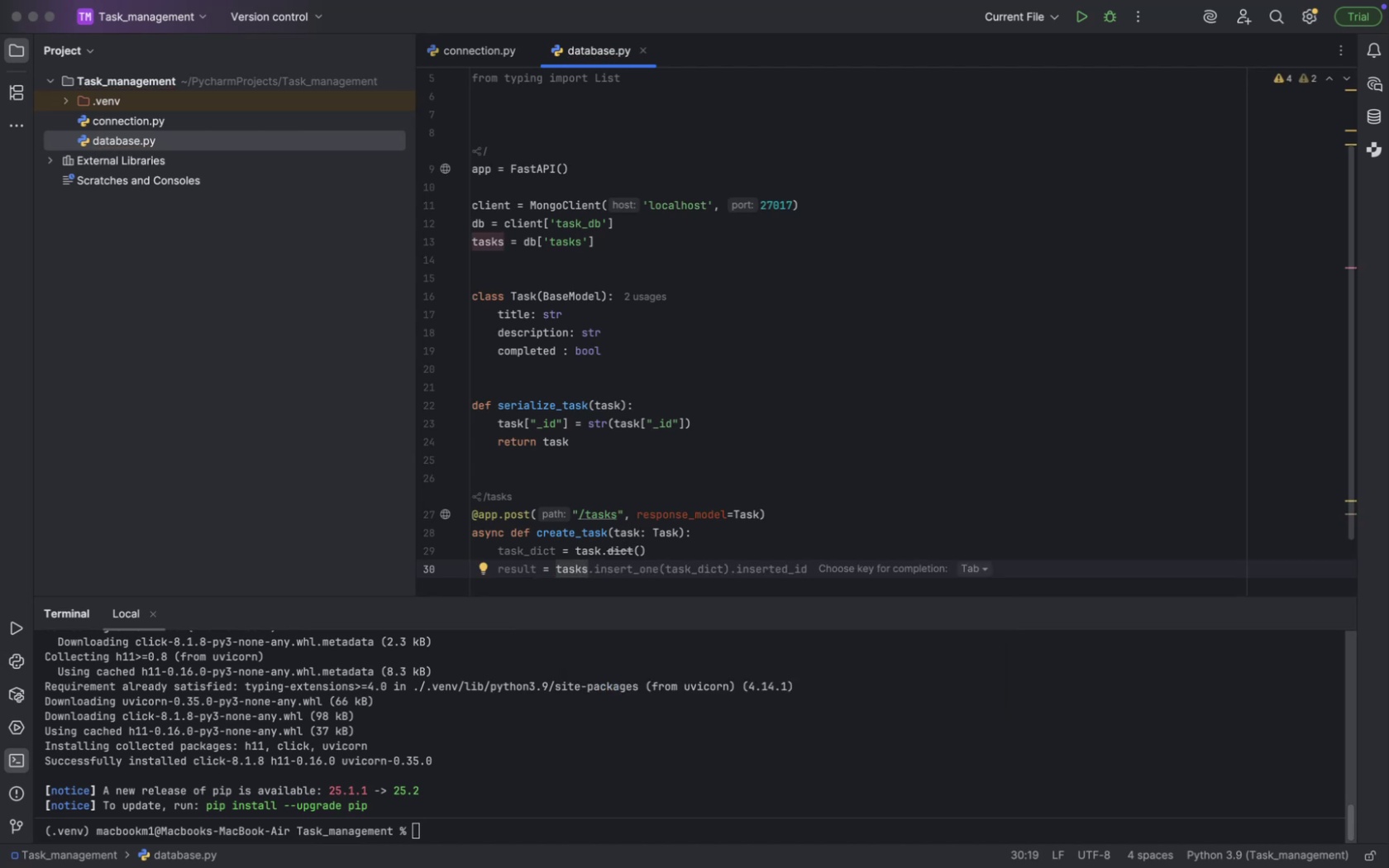 
type(.ins)
key(Tab)
 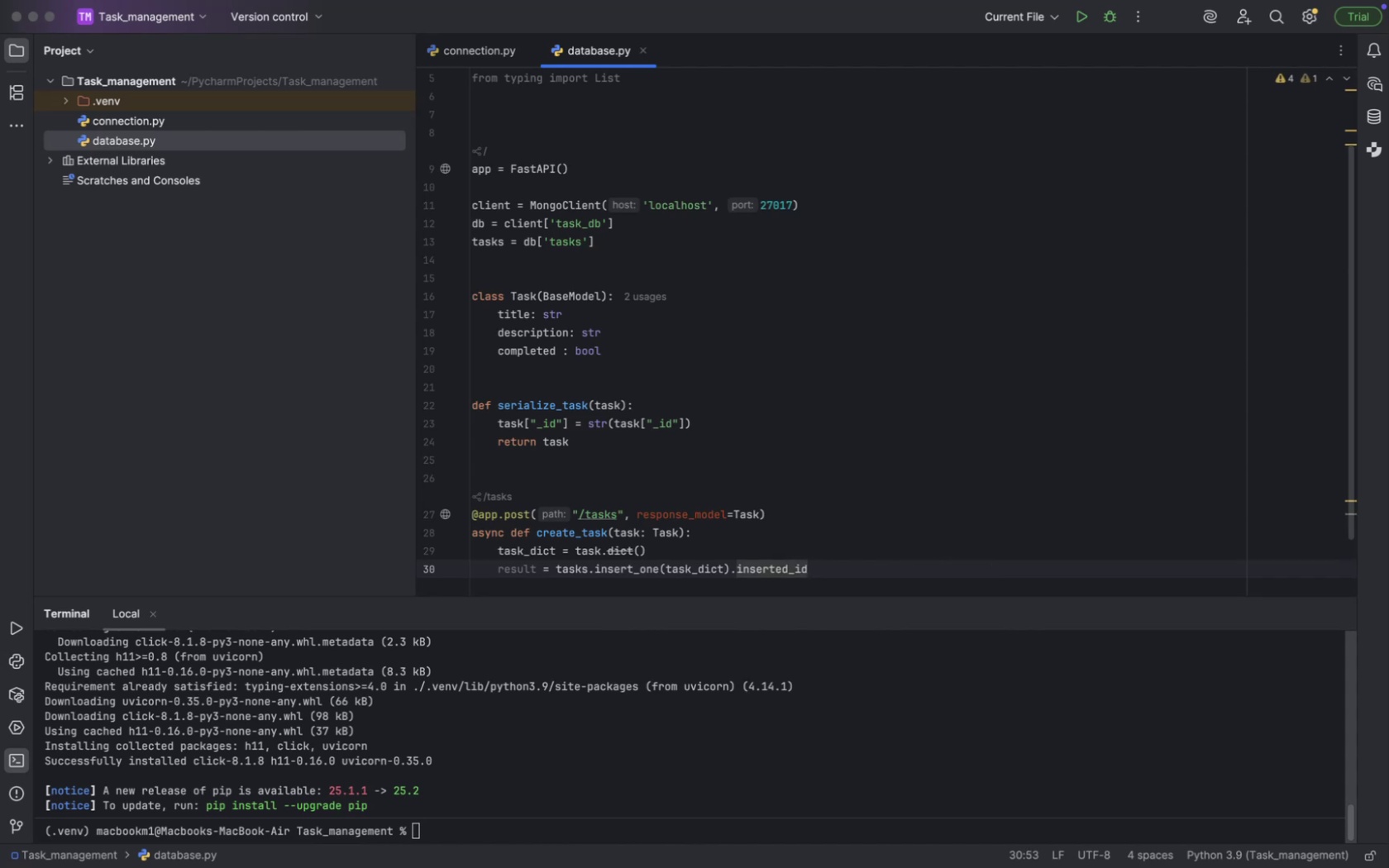 
hold_key(key=Backspace, duration=0.57)
 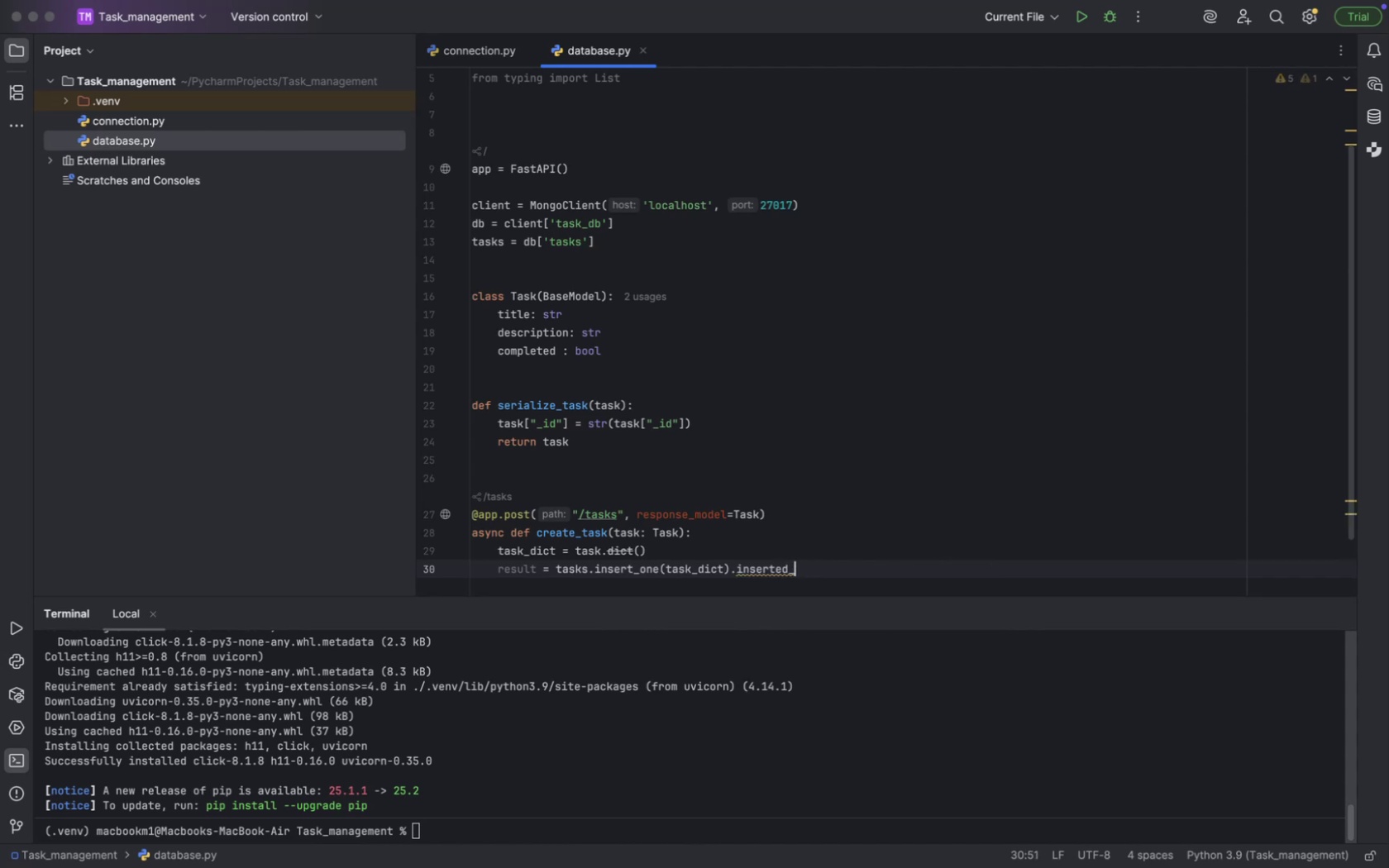 
key(Backspace)
 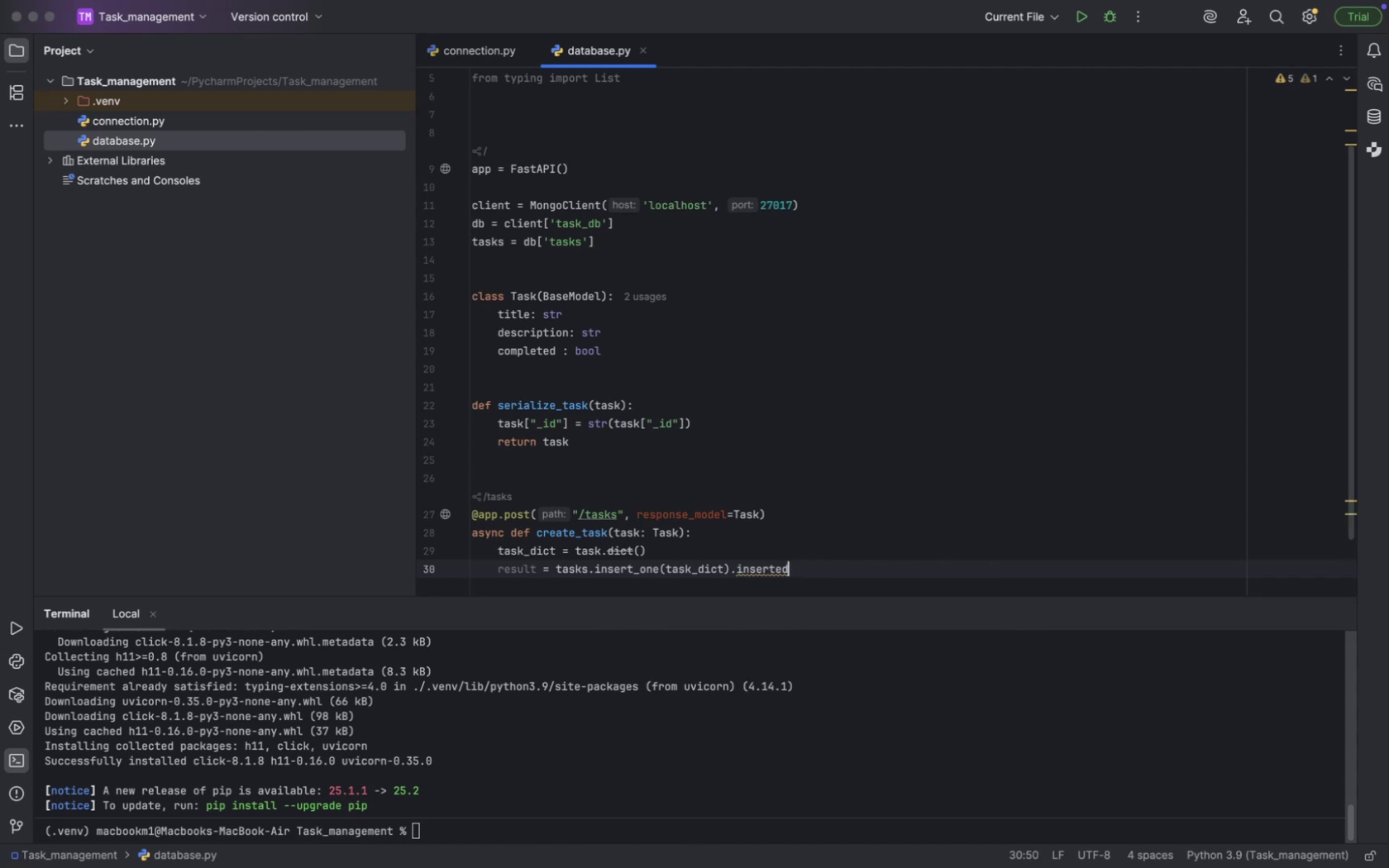 
key(Backspace)
 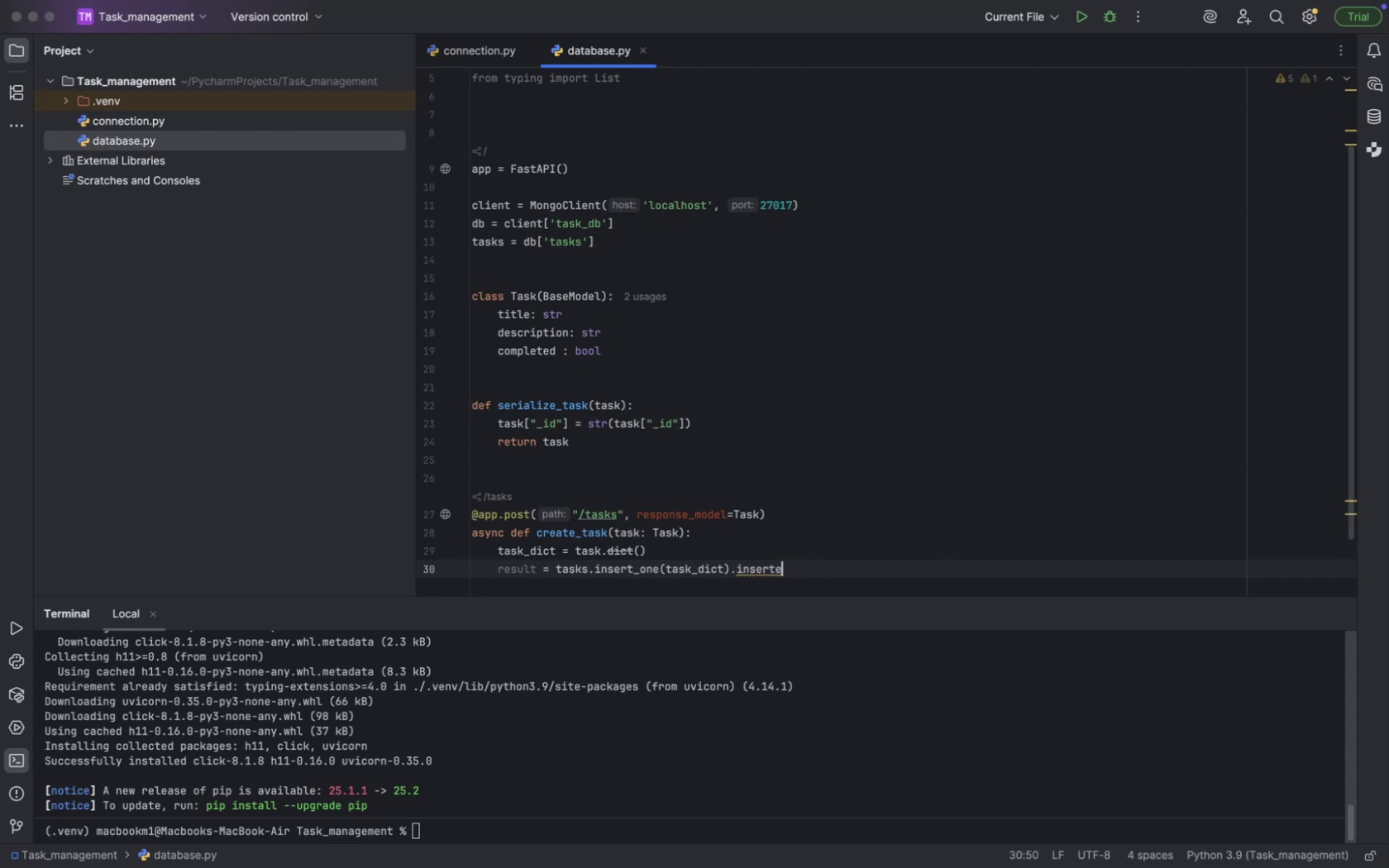 
hold_key(key=Backspace, duration=0.65)
 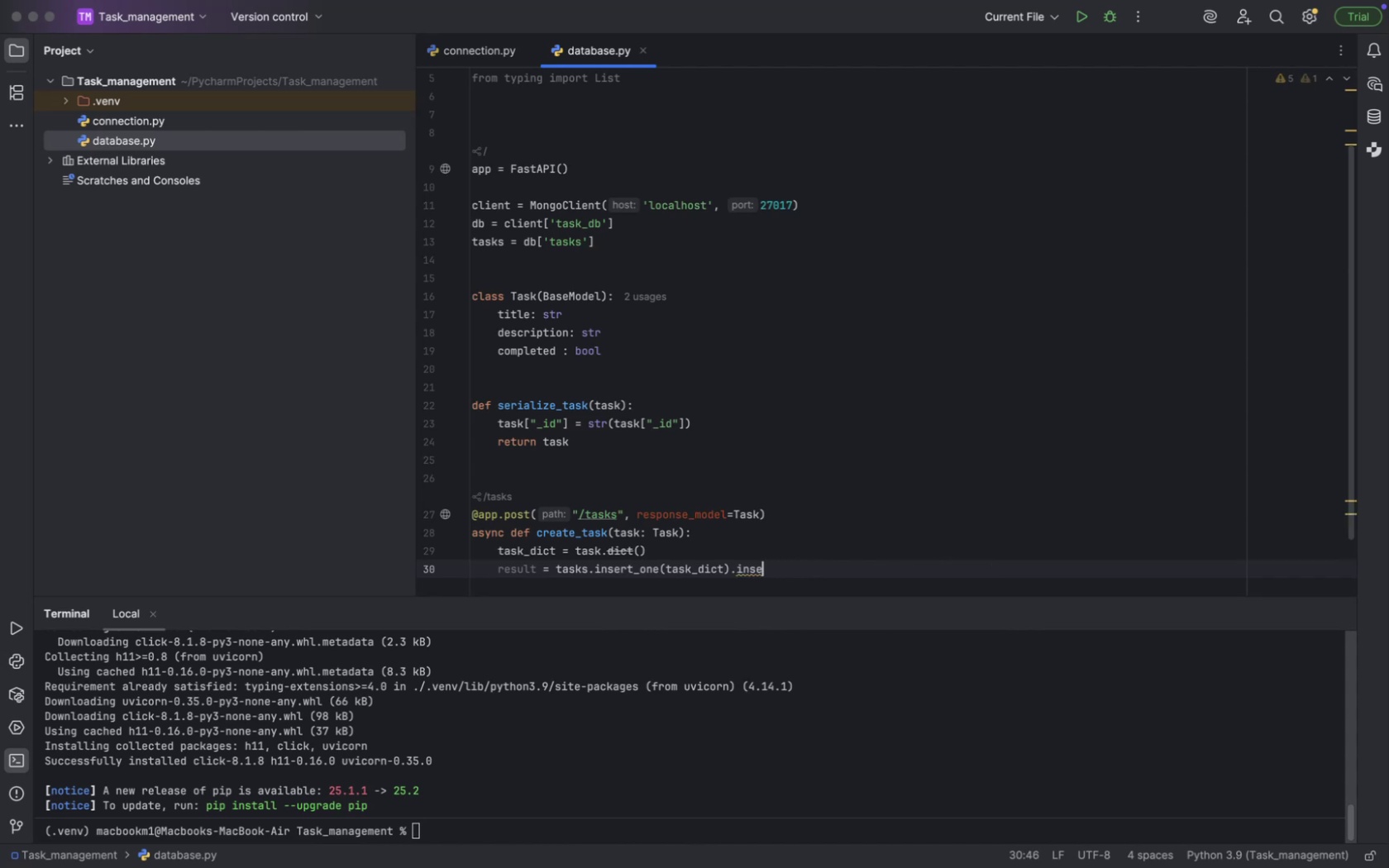 
key(Backspace)
 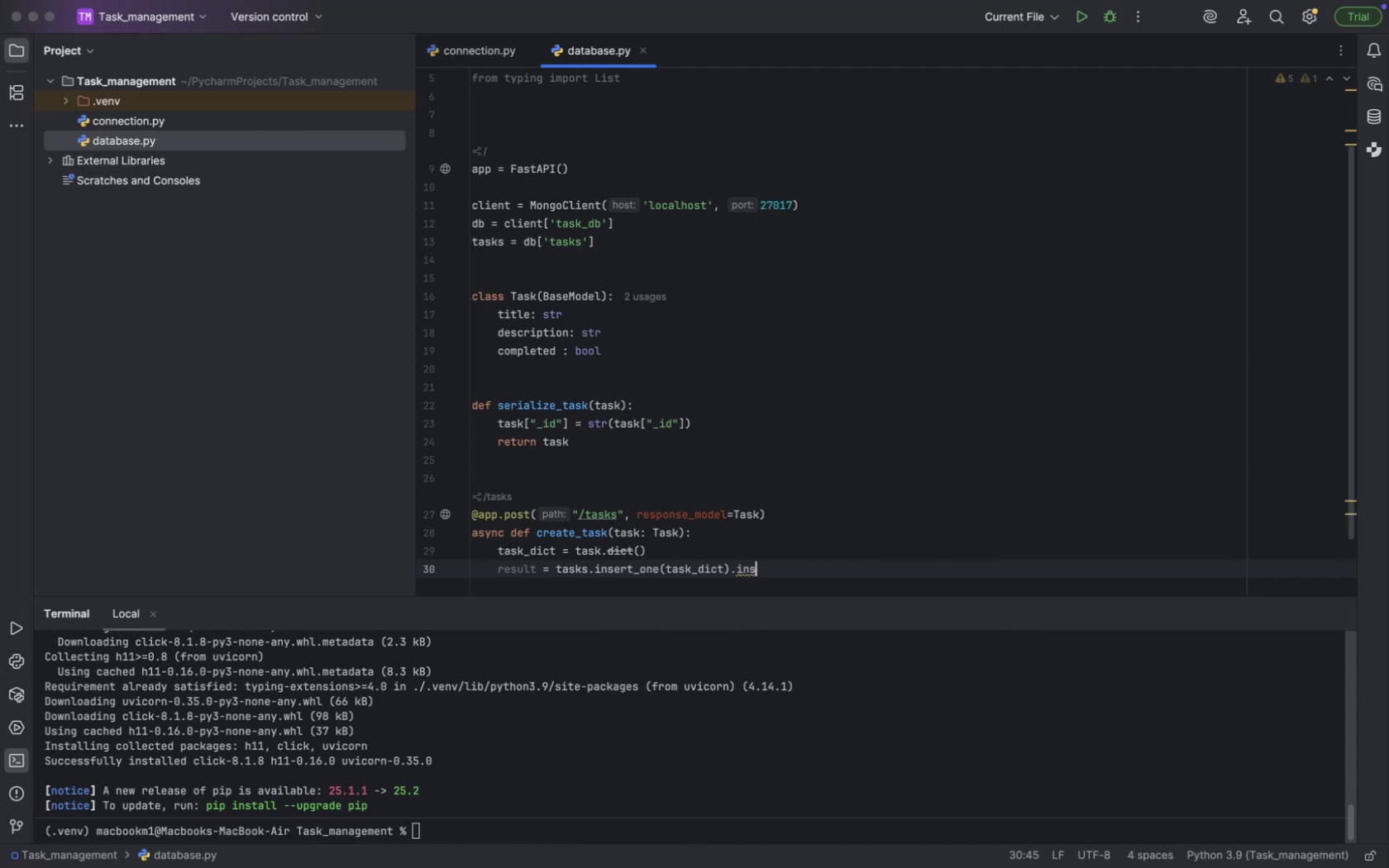 
key(Backspace)
 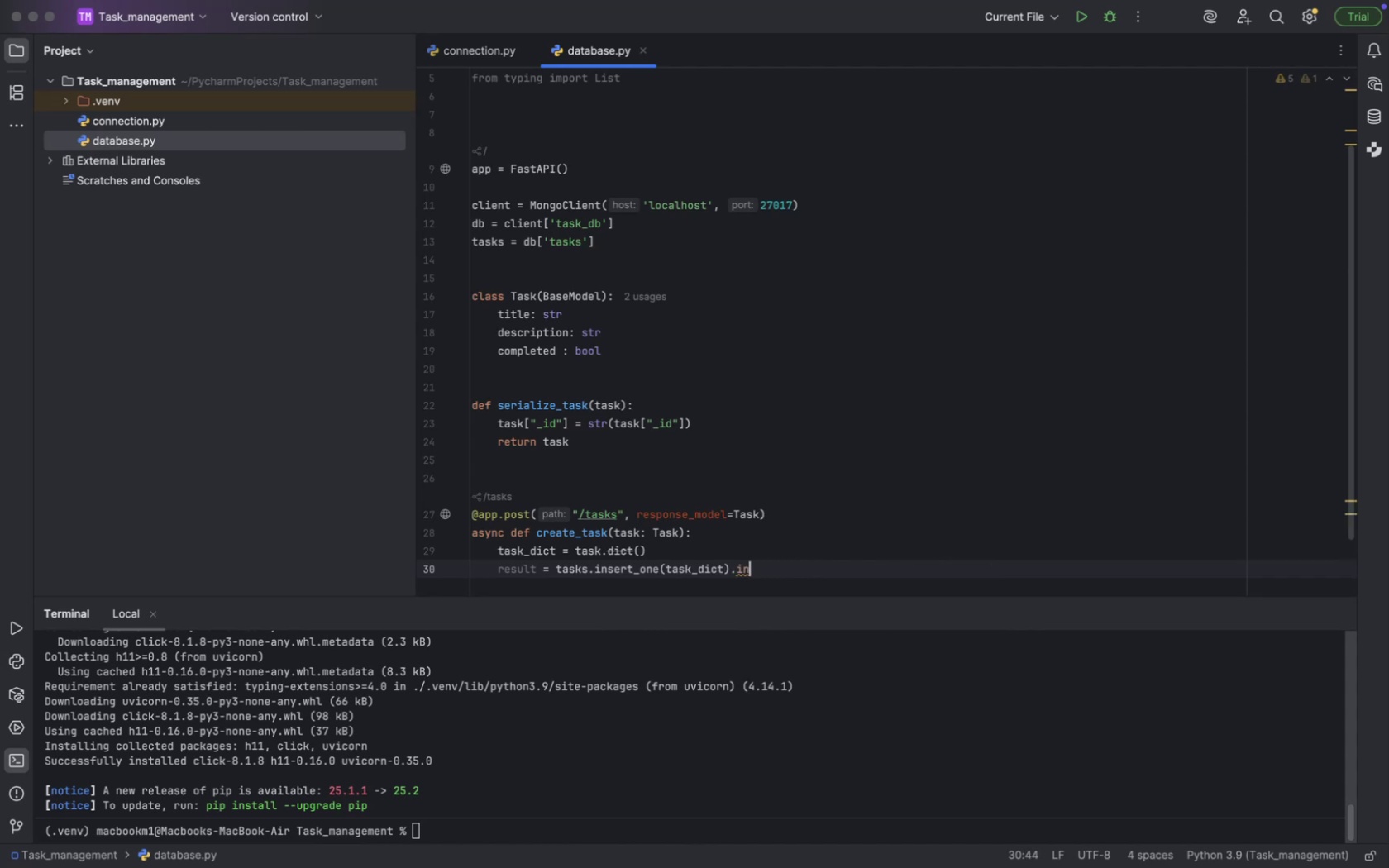 
key(Backspace)
 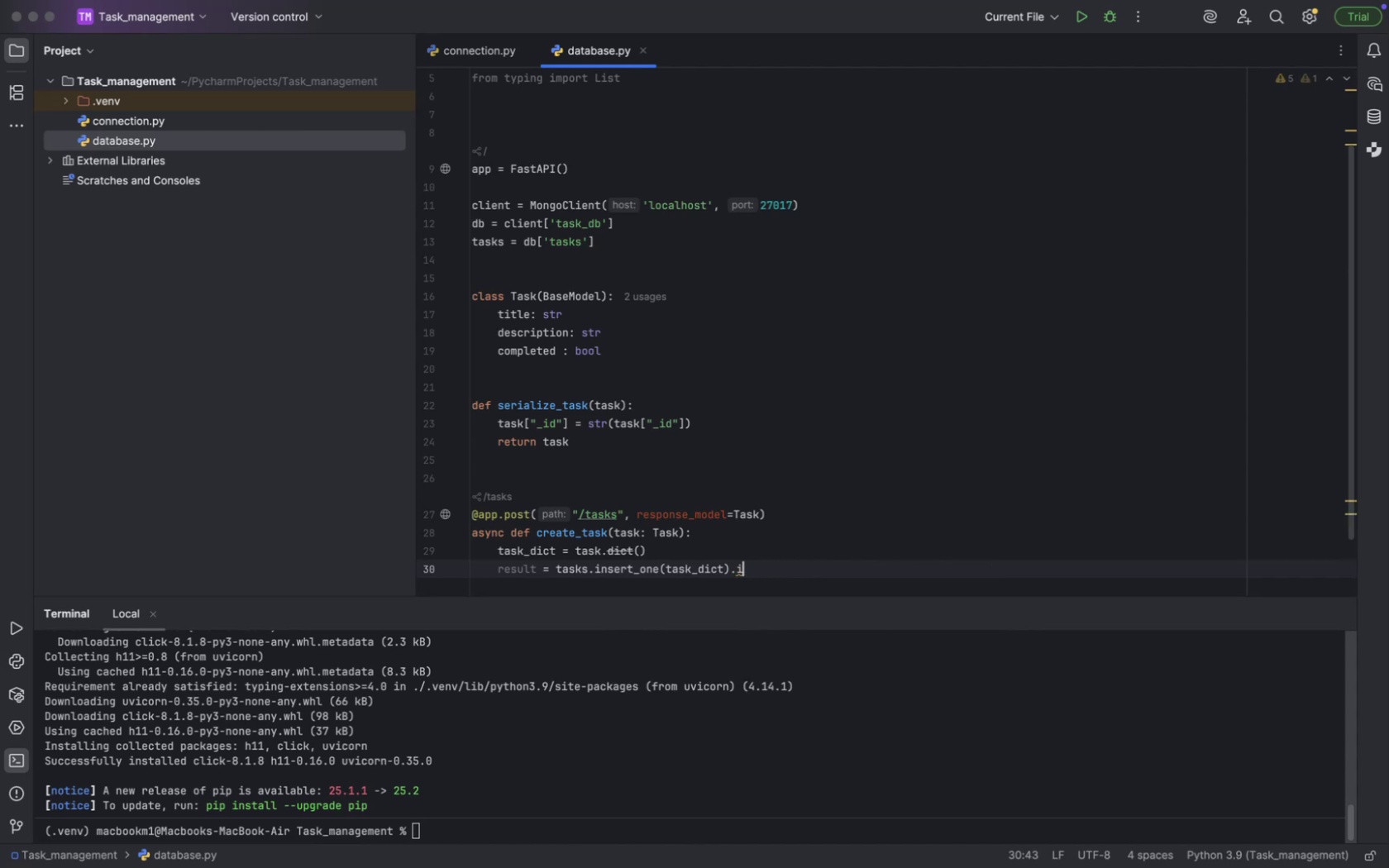 
key(Backspace)
 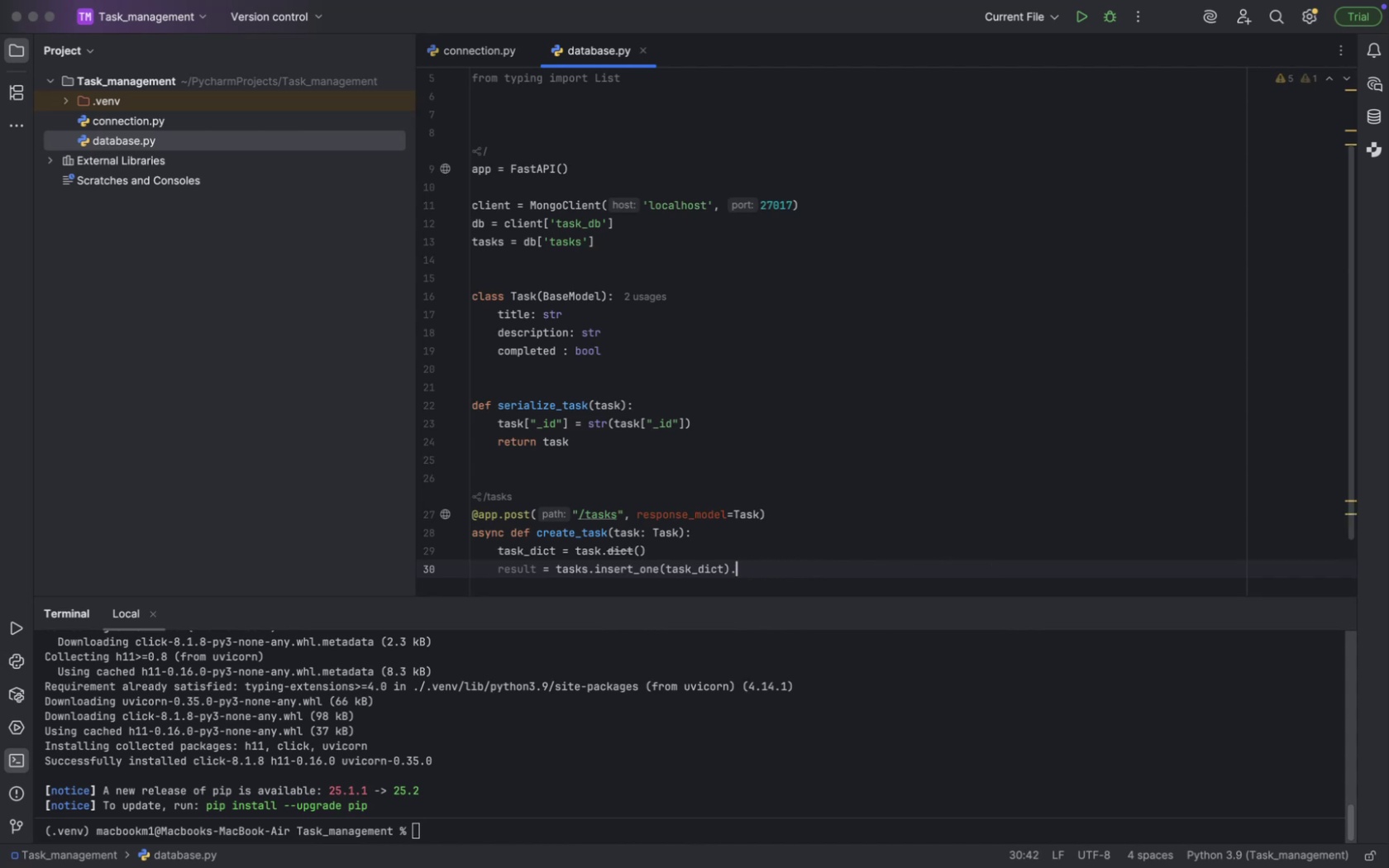 
key(Backspace)
 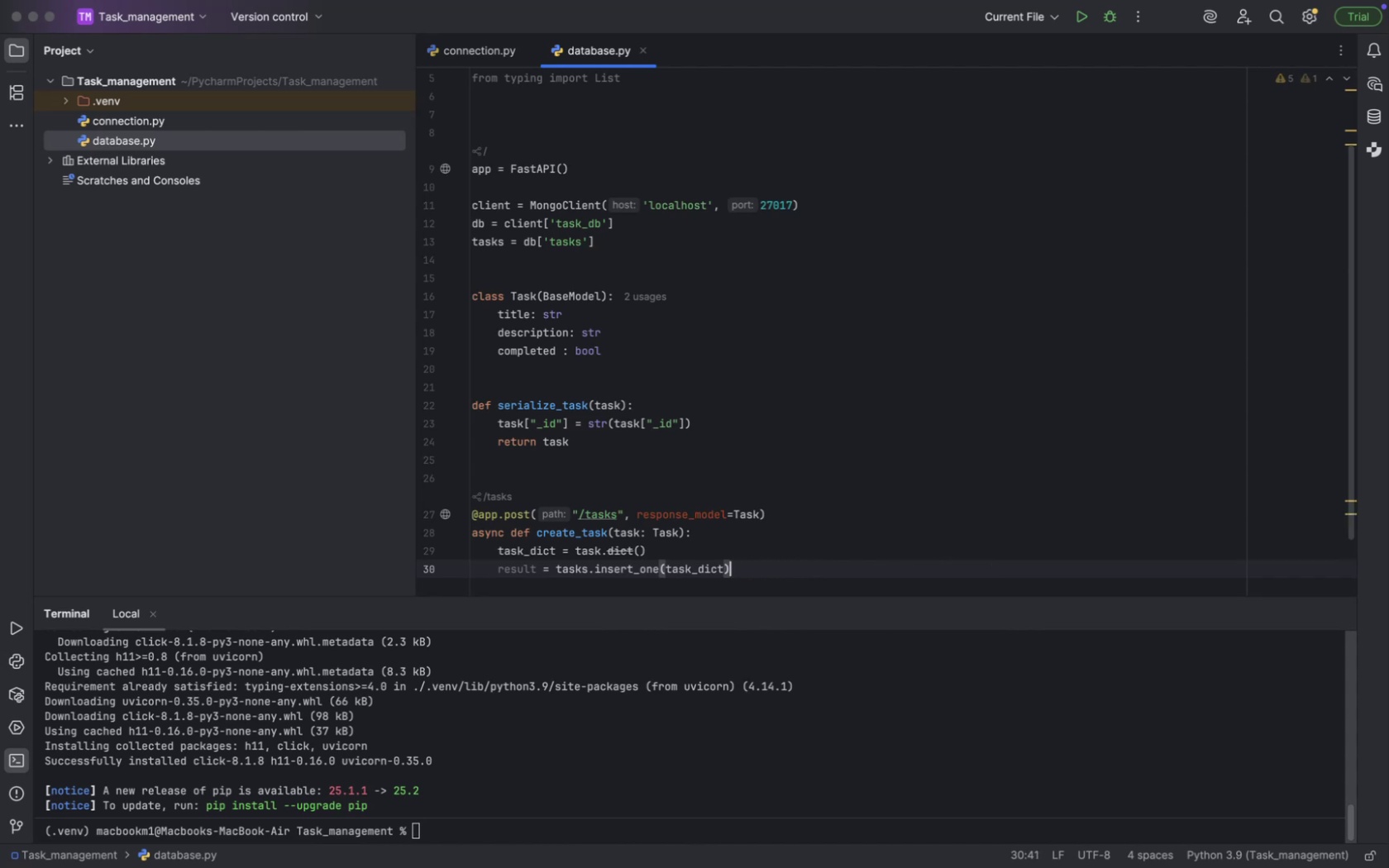 
key(Enter)
 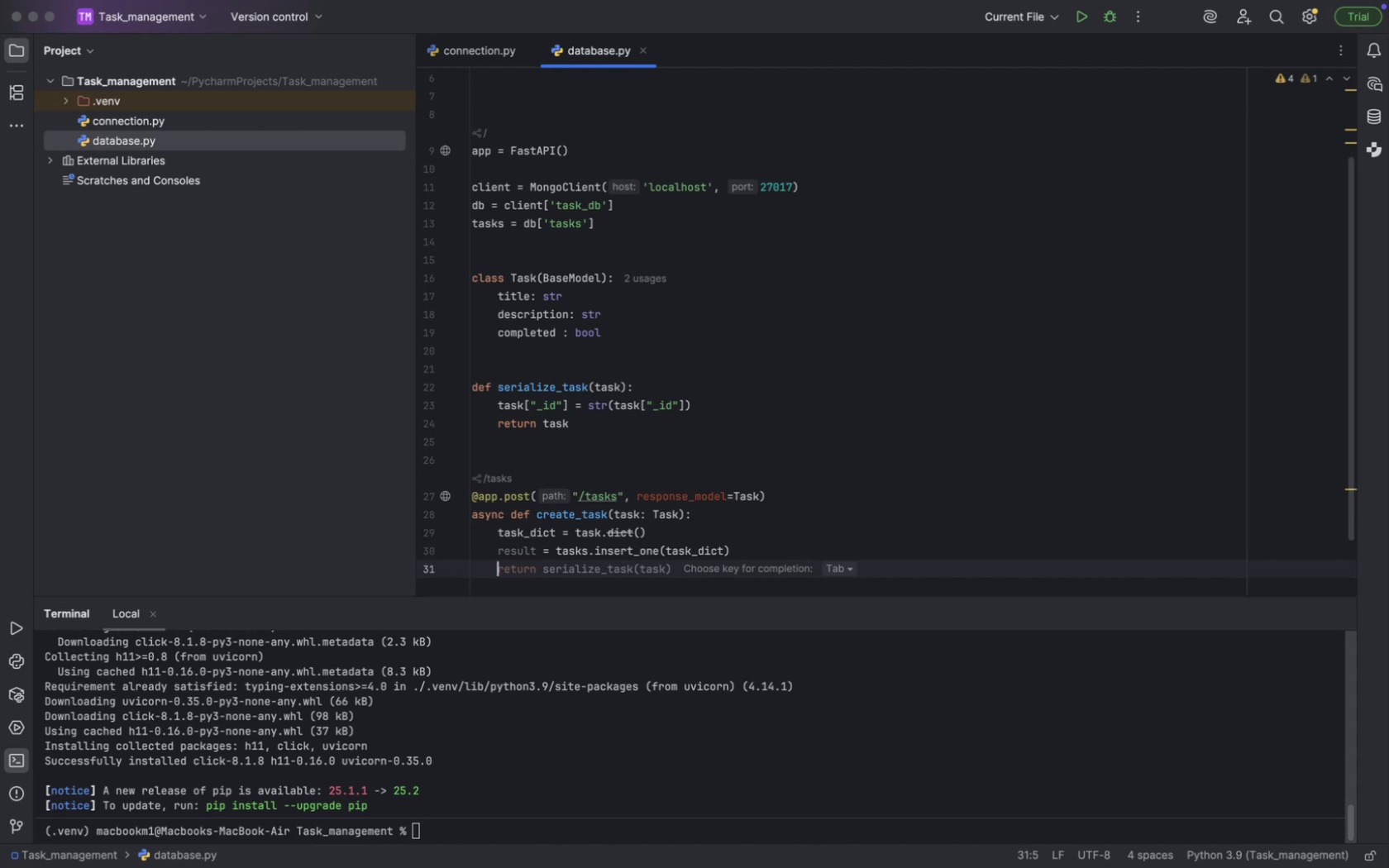 
type(task)
 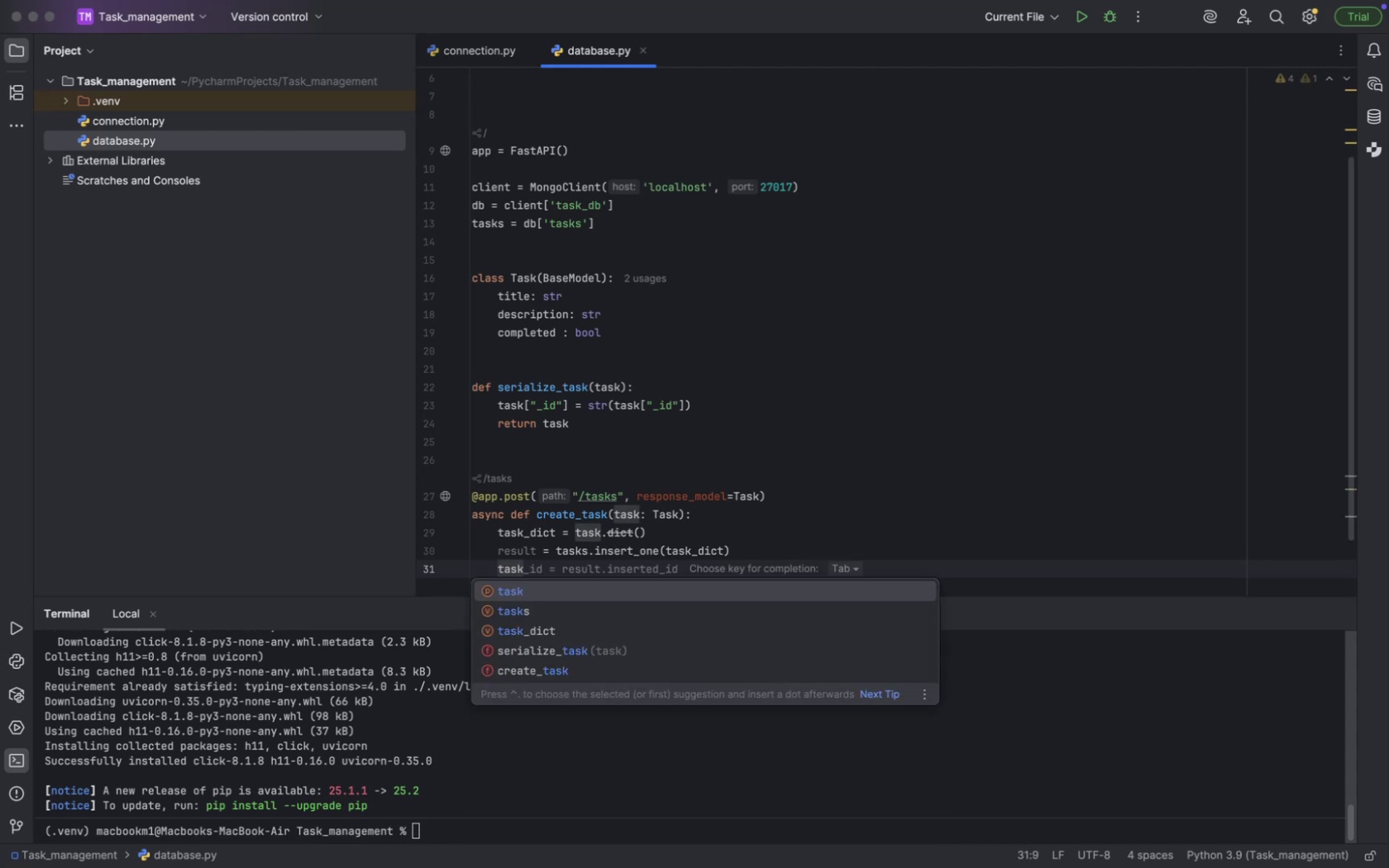 
wait(6.26)
 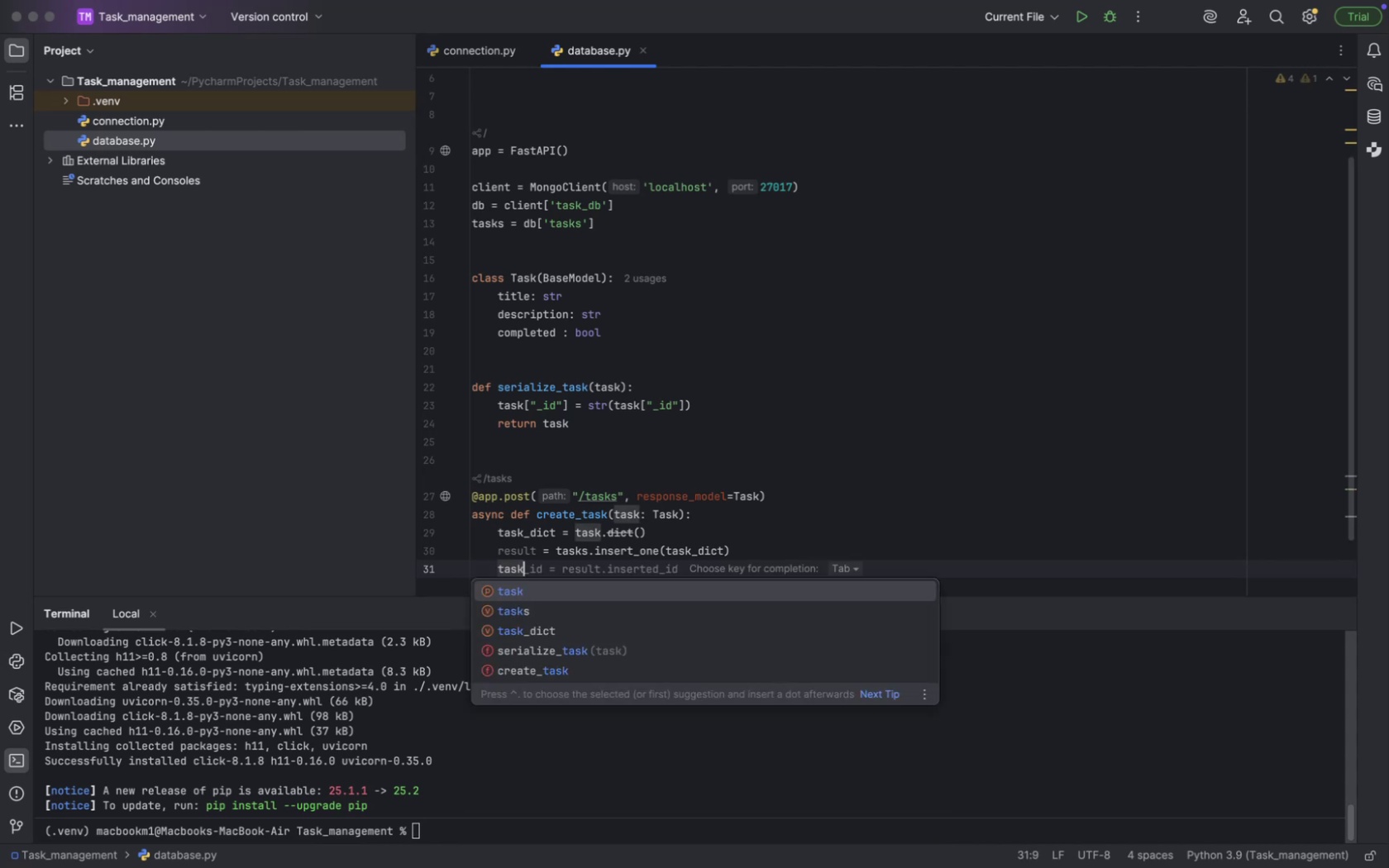 
key(Shift+Minus)
 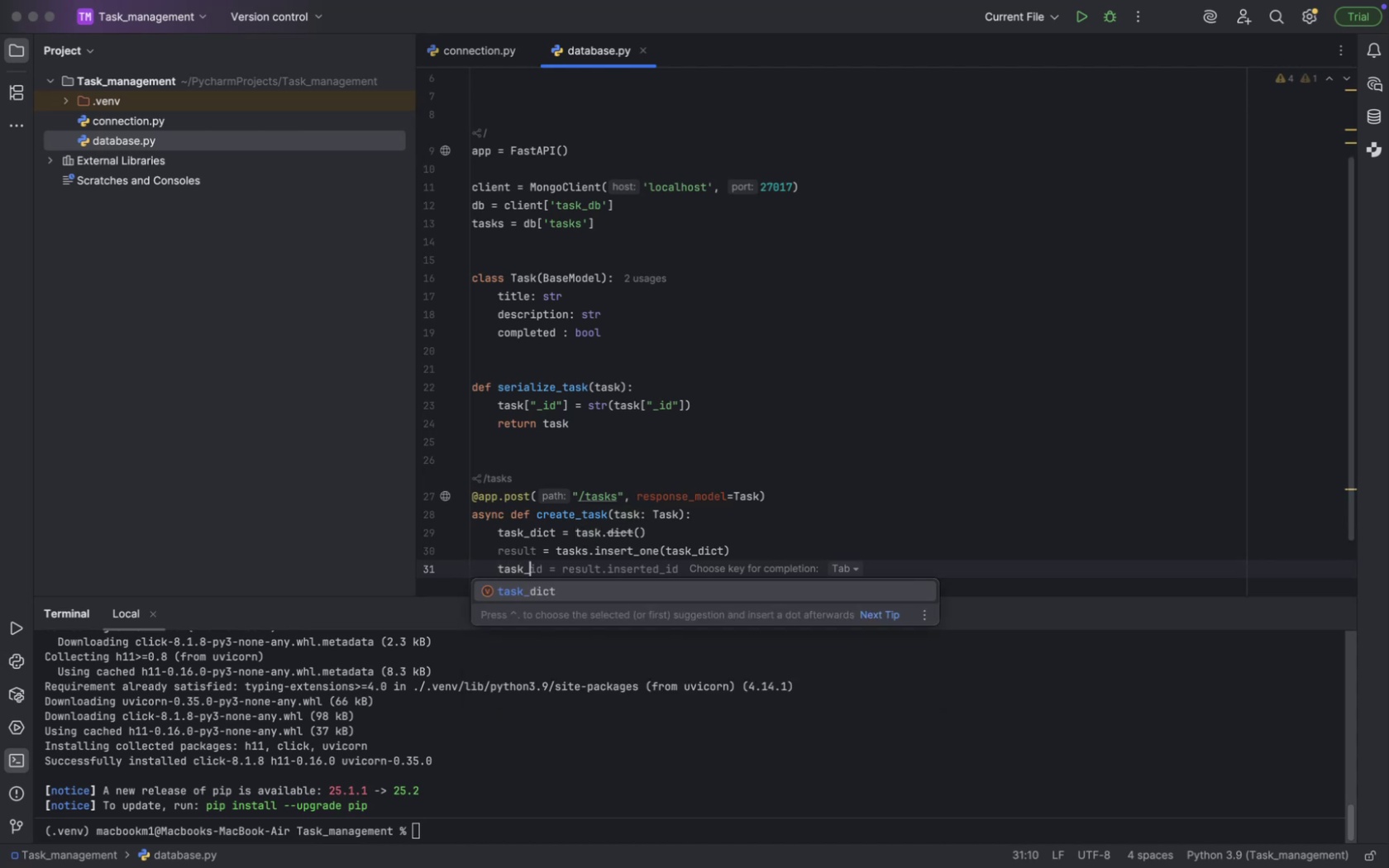 
key(Enter)
 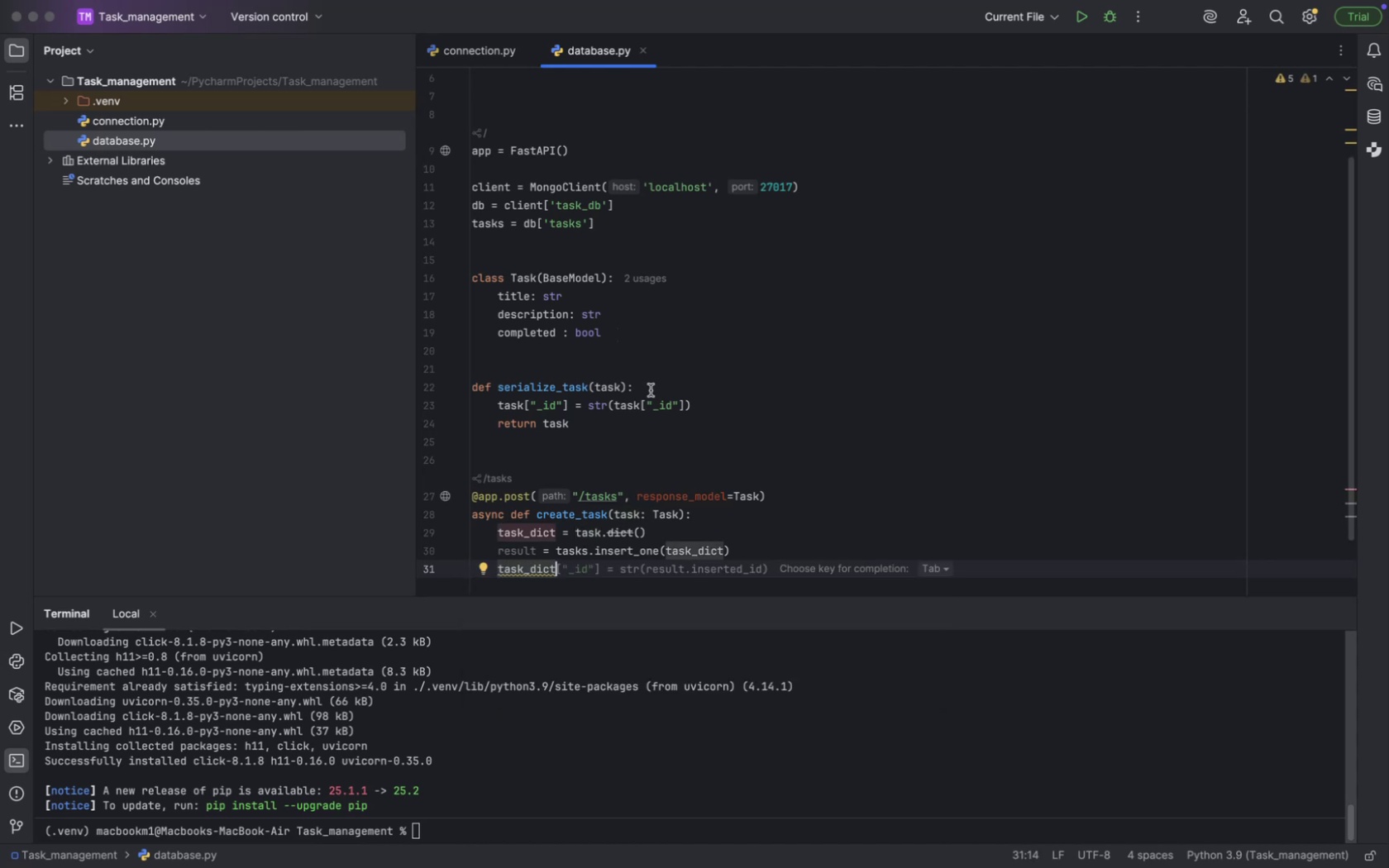 
wait(6.89)
 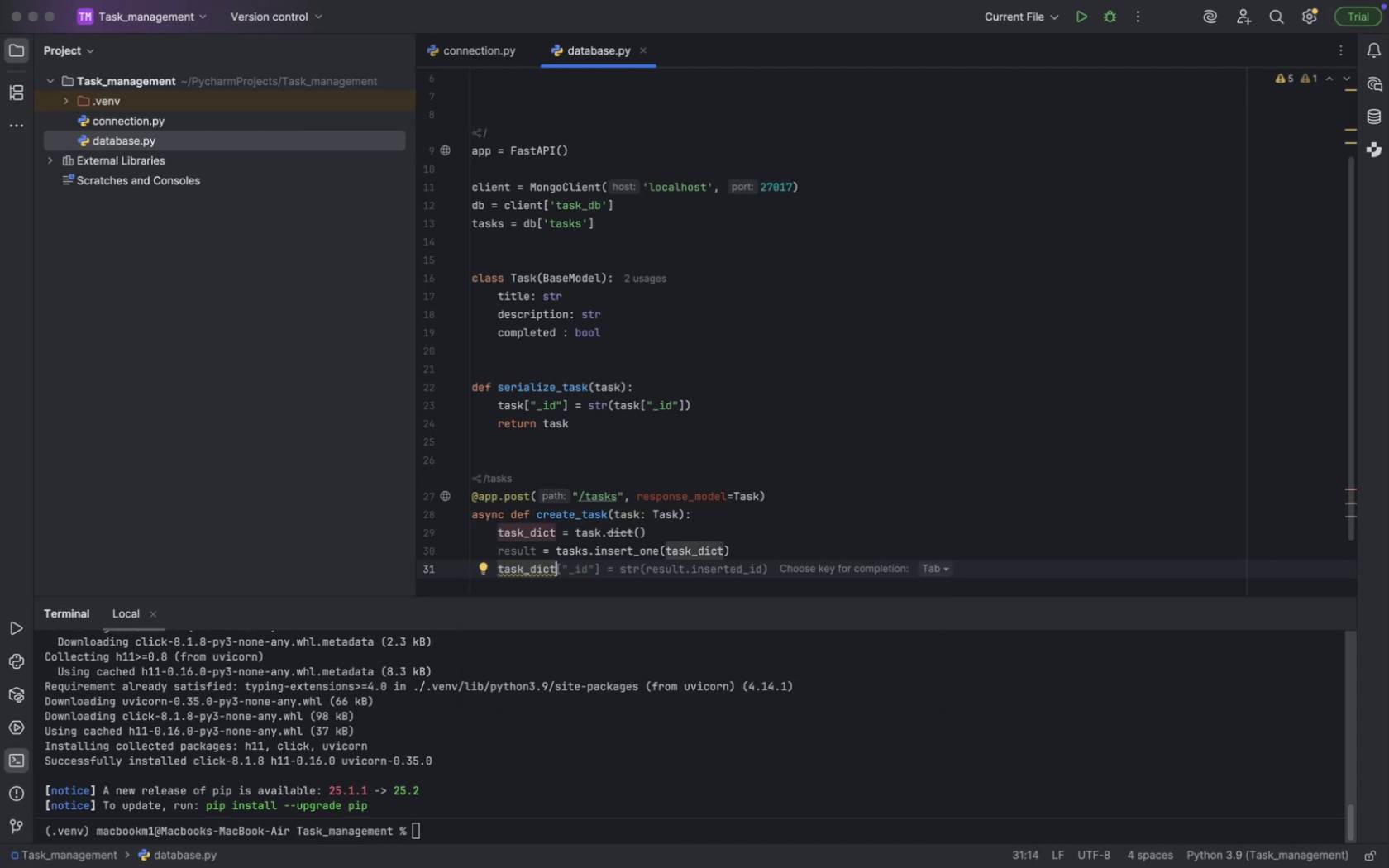 
key(Tab)
 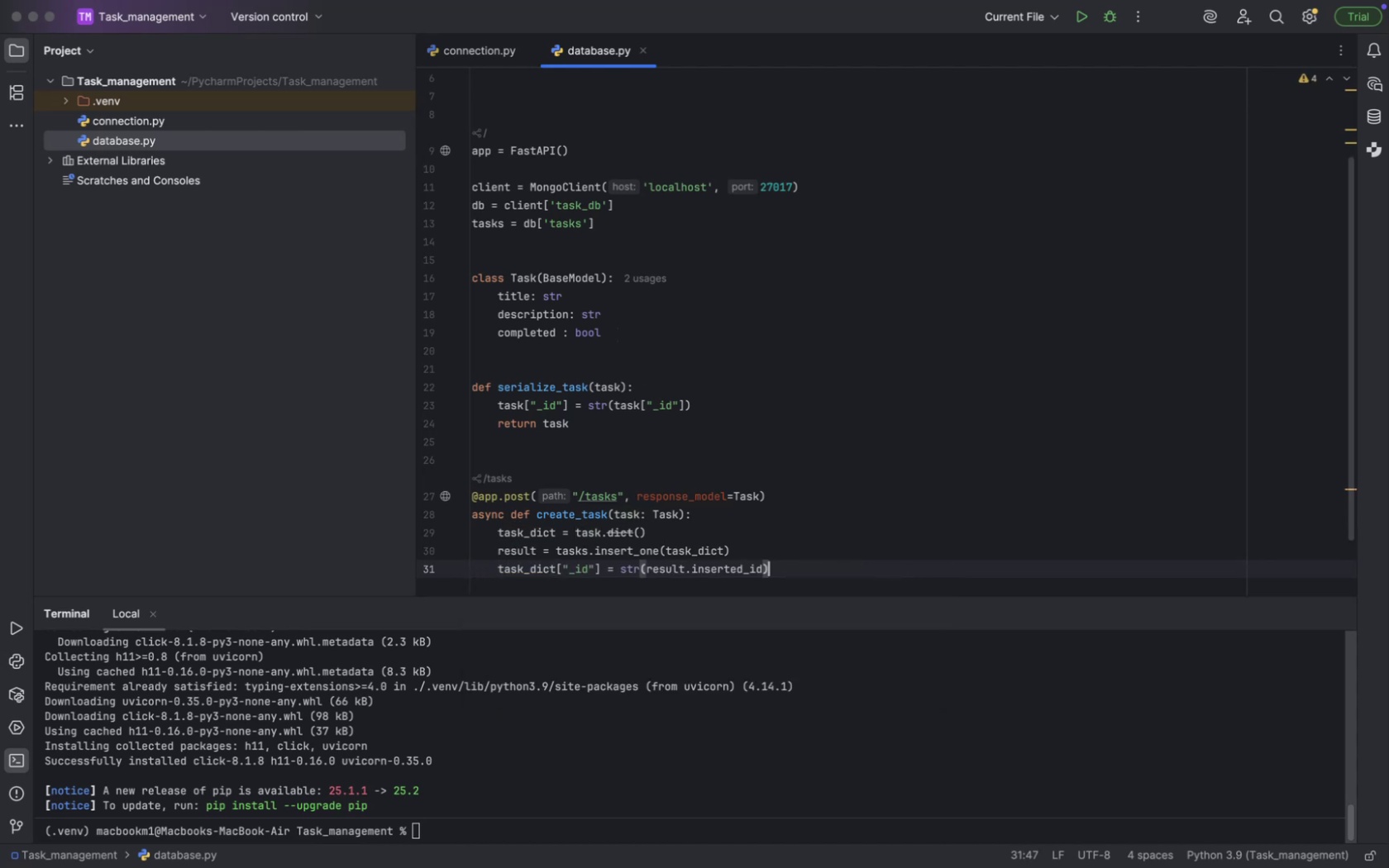 
key(Enter)
 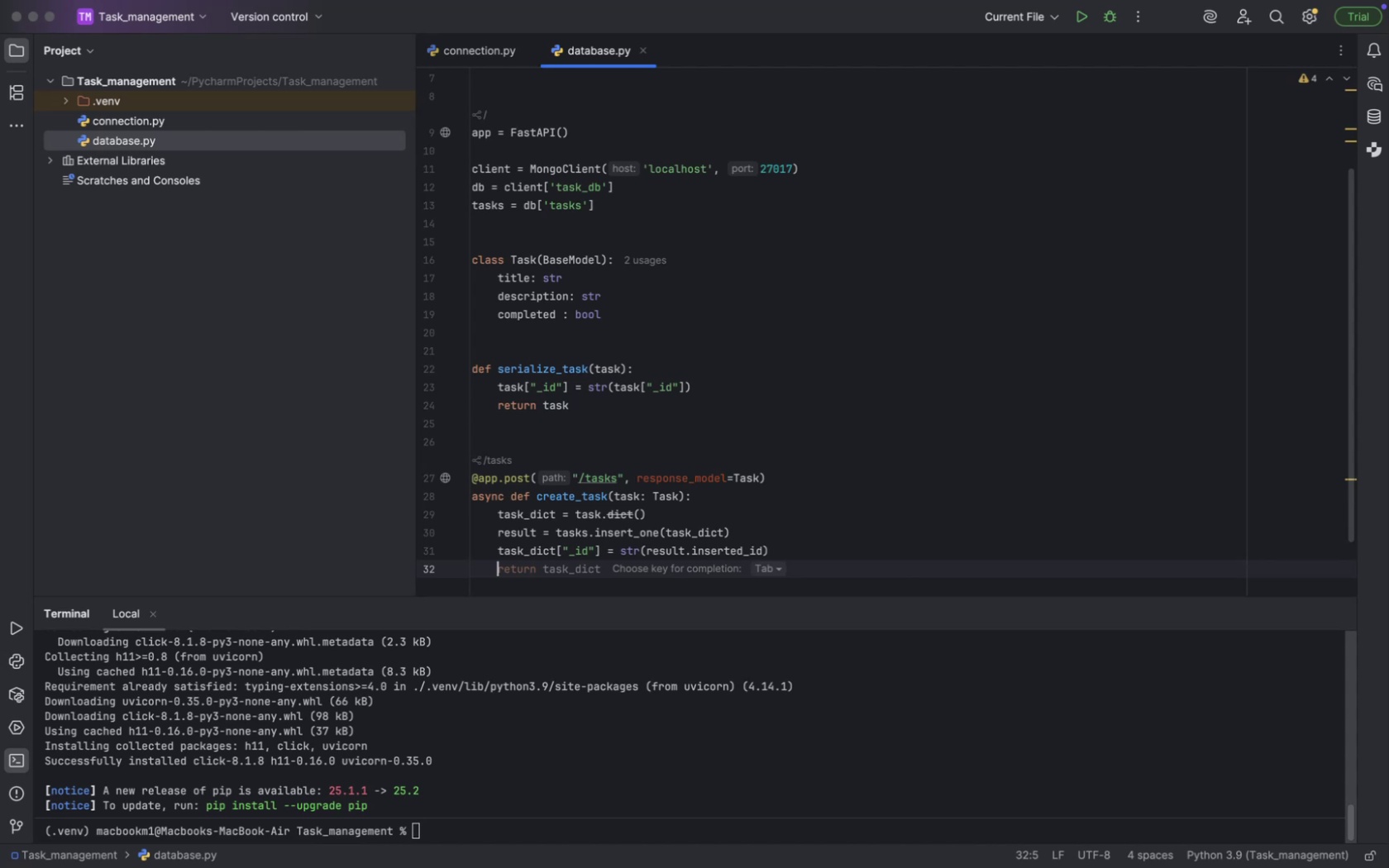 
key(Tab)
 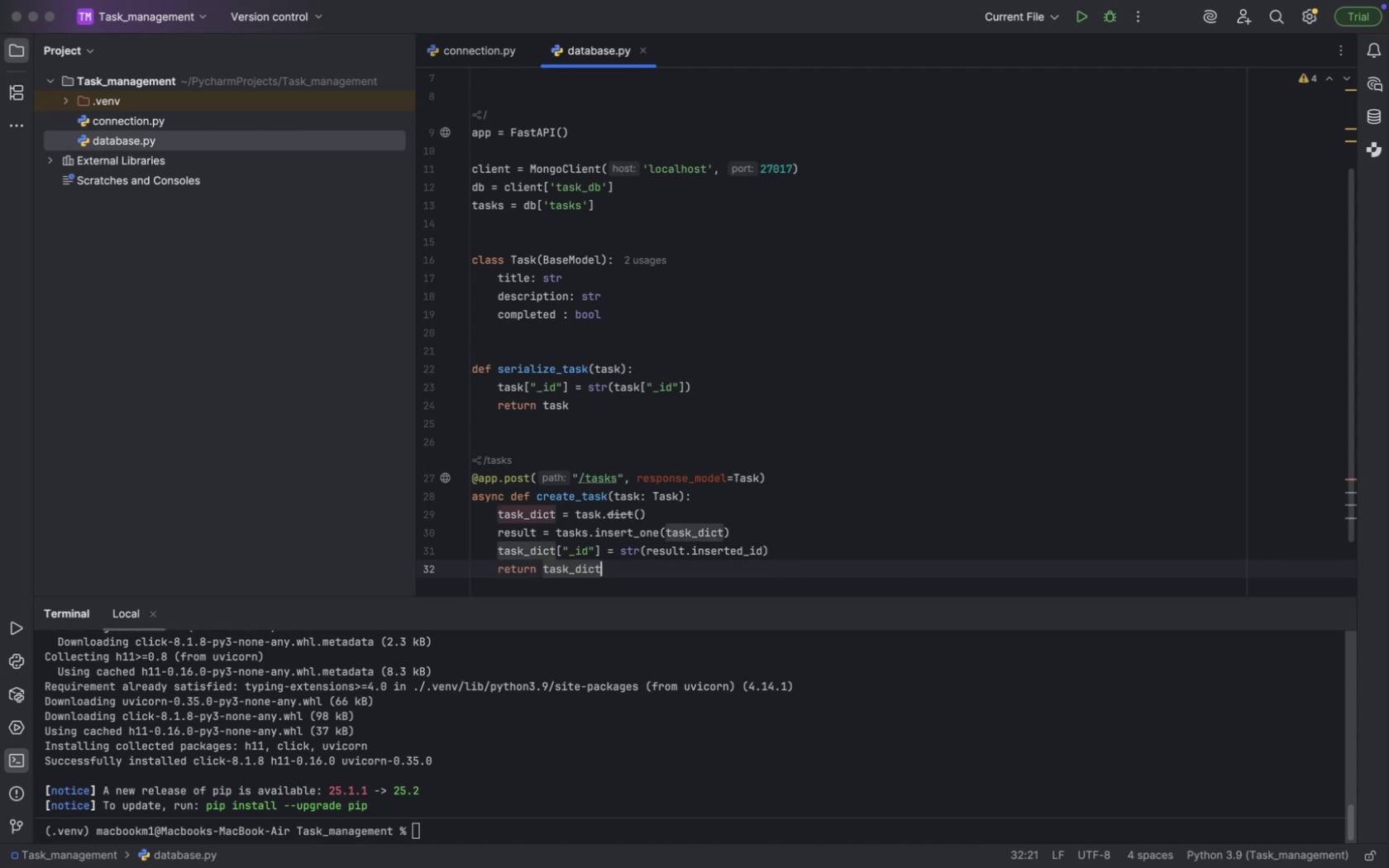 
key(Enter)
 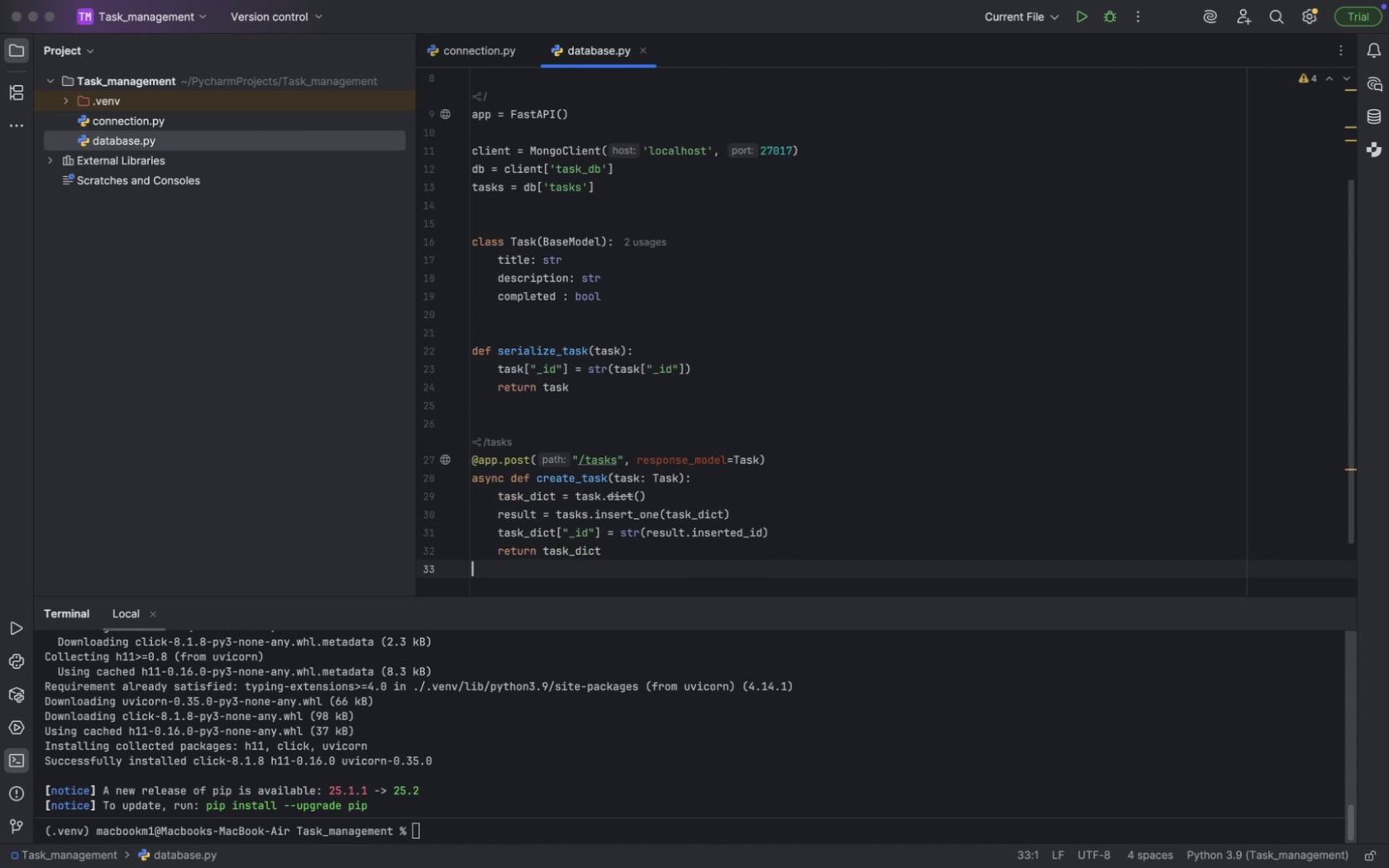 
key(Enter)
 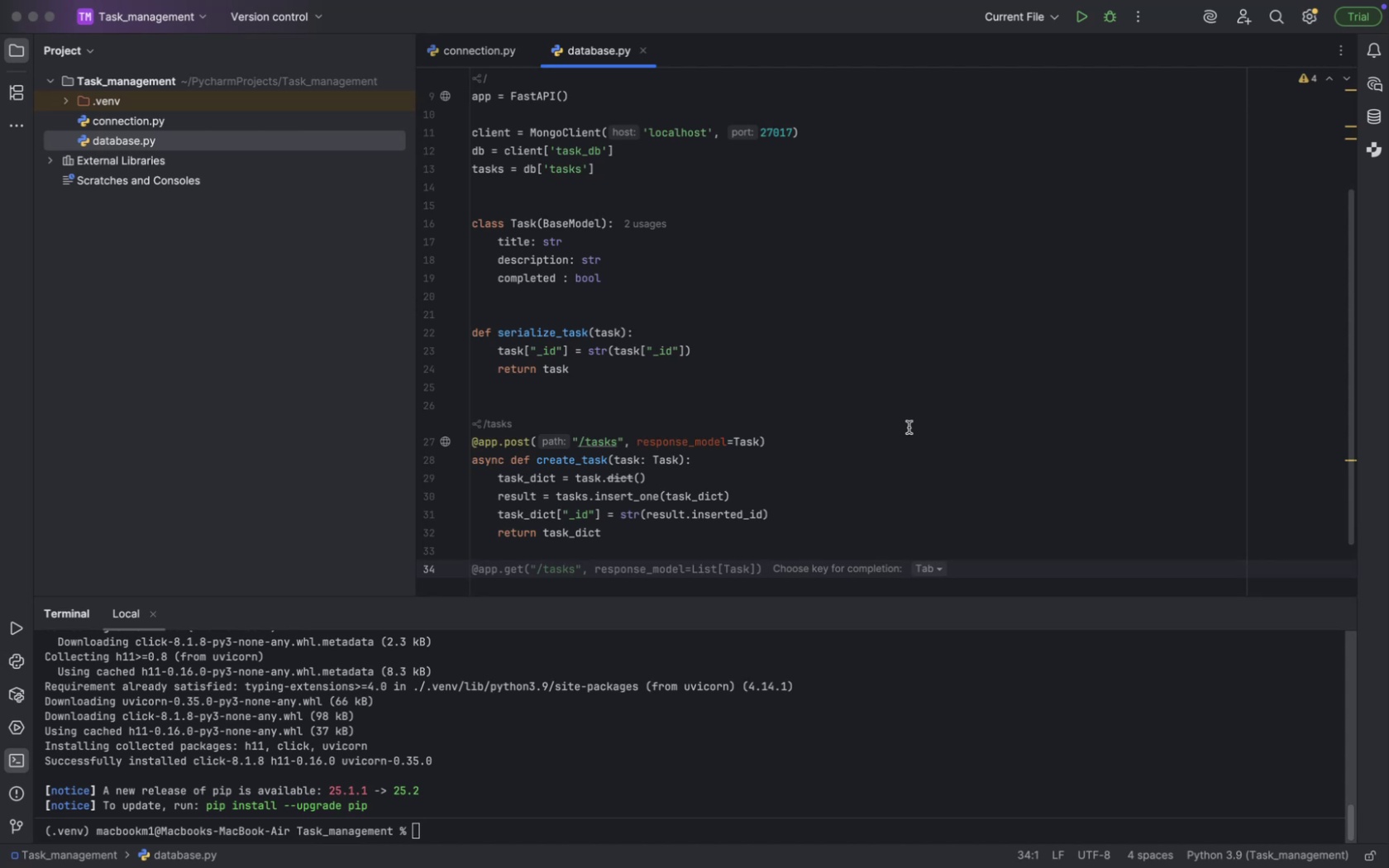 
wait(38.85)
 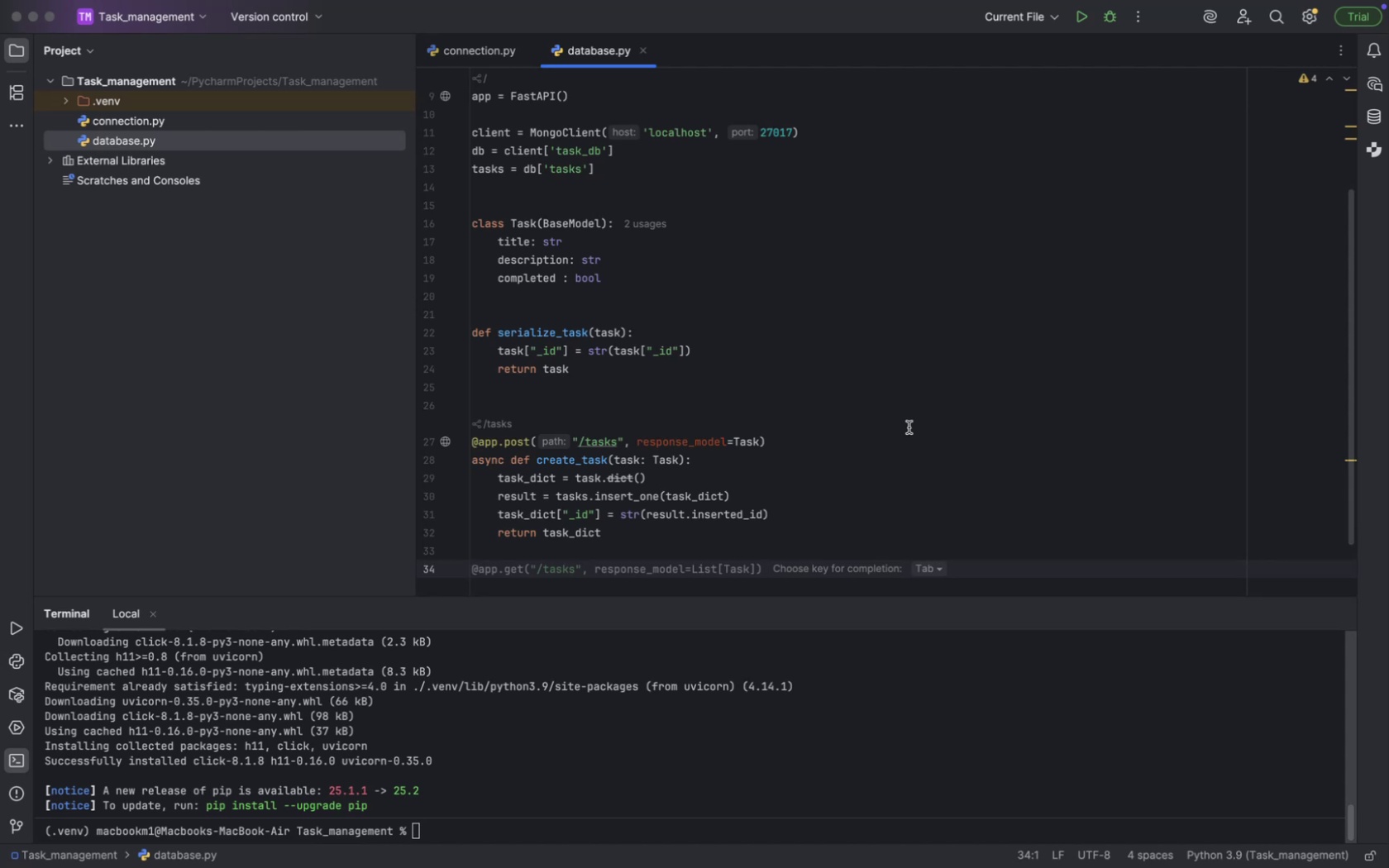 
left_click([520, 828])
 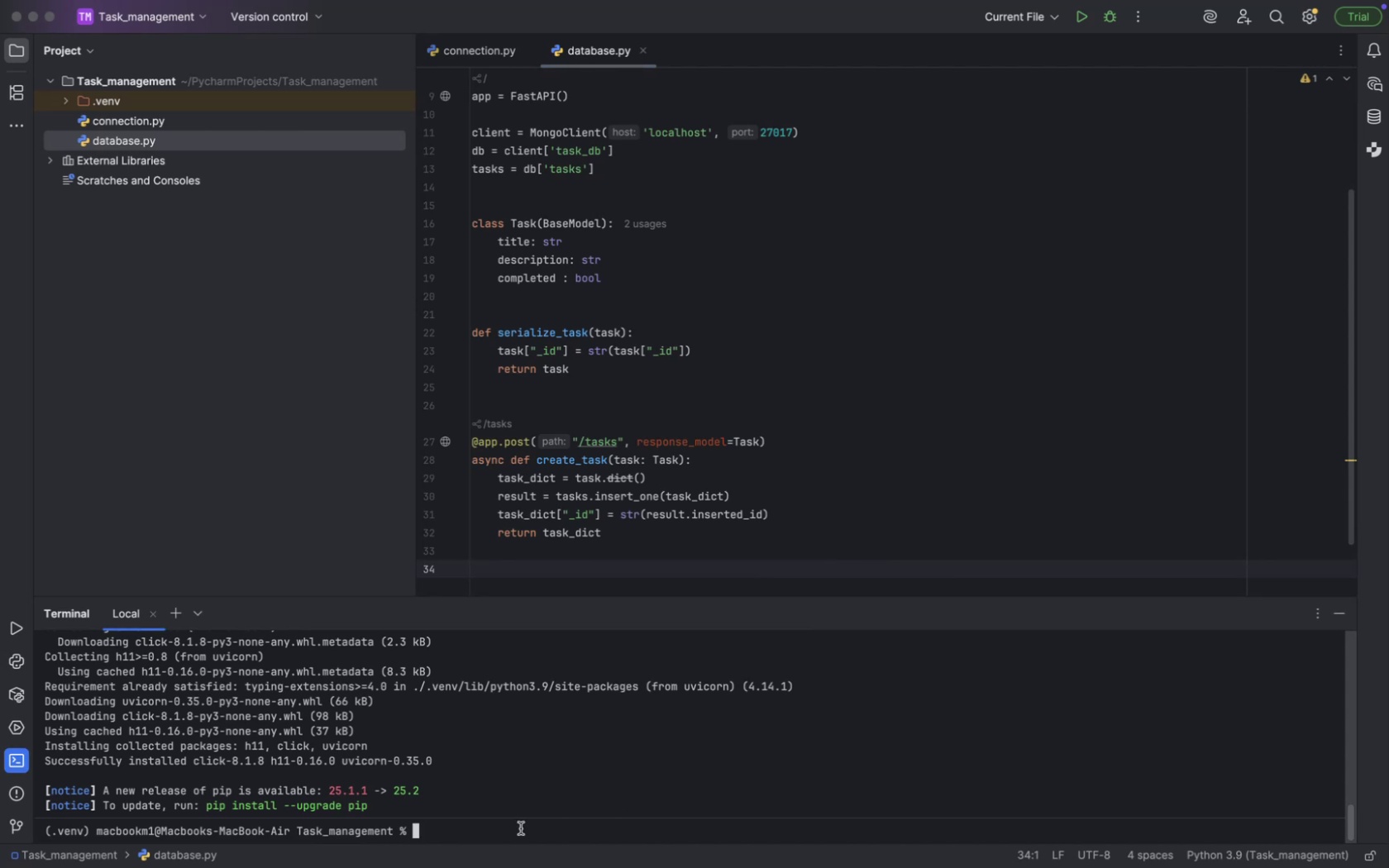 
type(uvicorn ma)
key(Backspace)
key(Backspace)
type(database:app --reo)
key(Backspace)
type(load)
 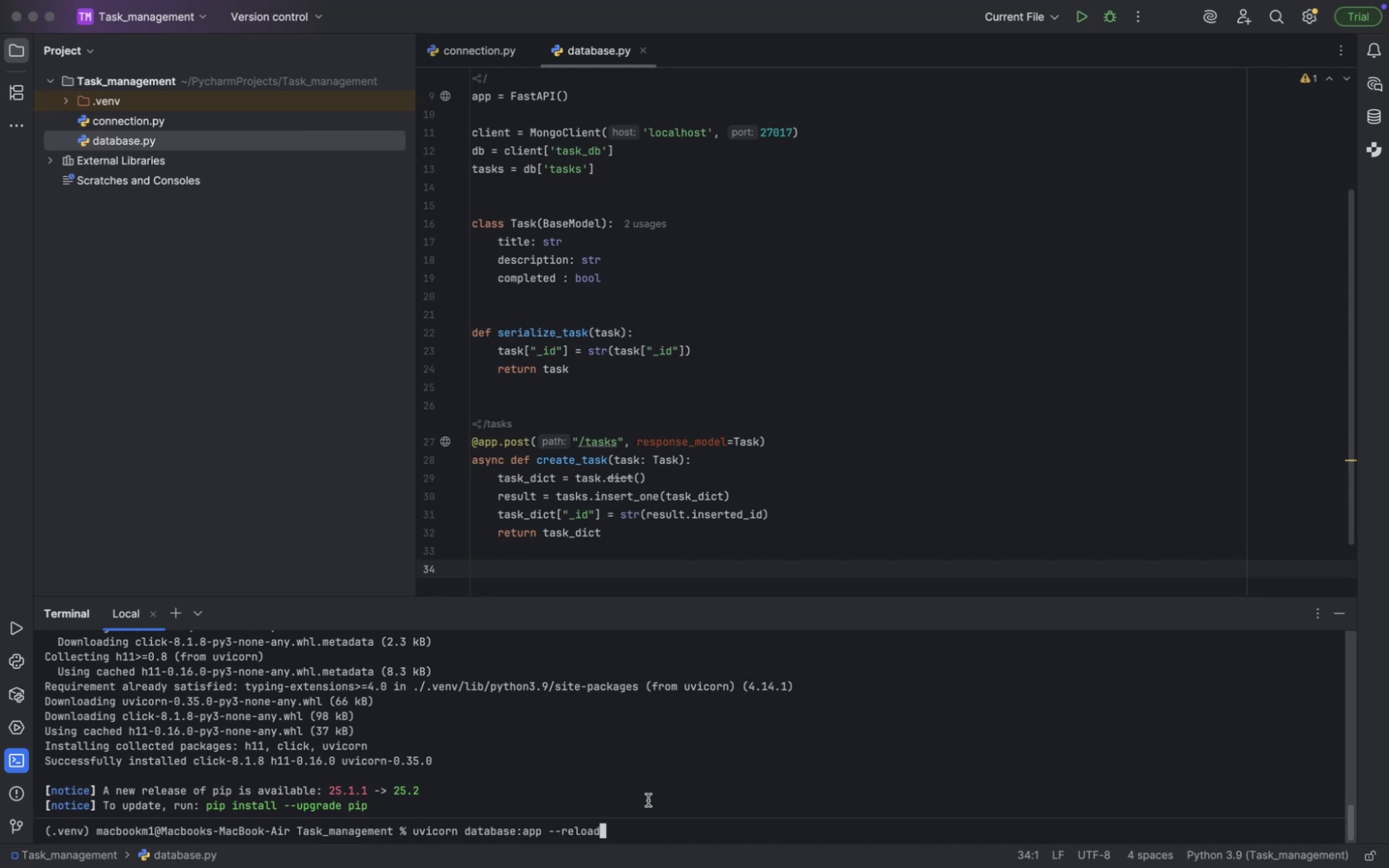 
 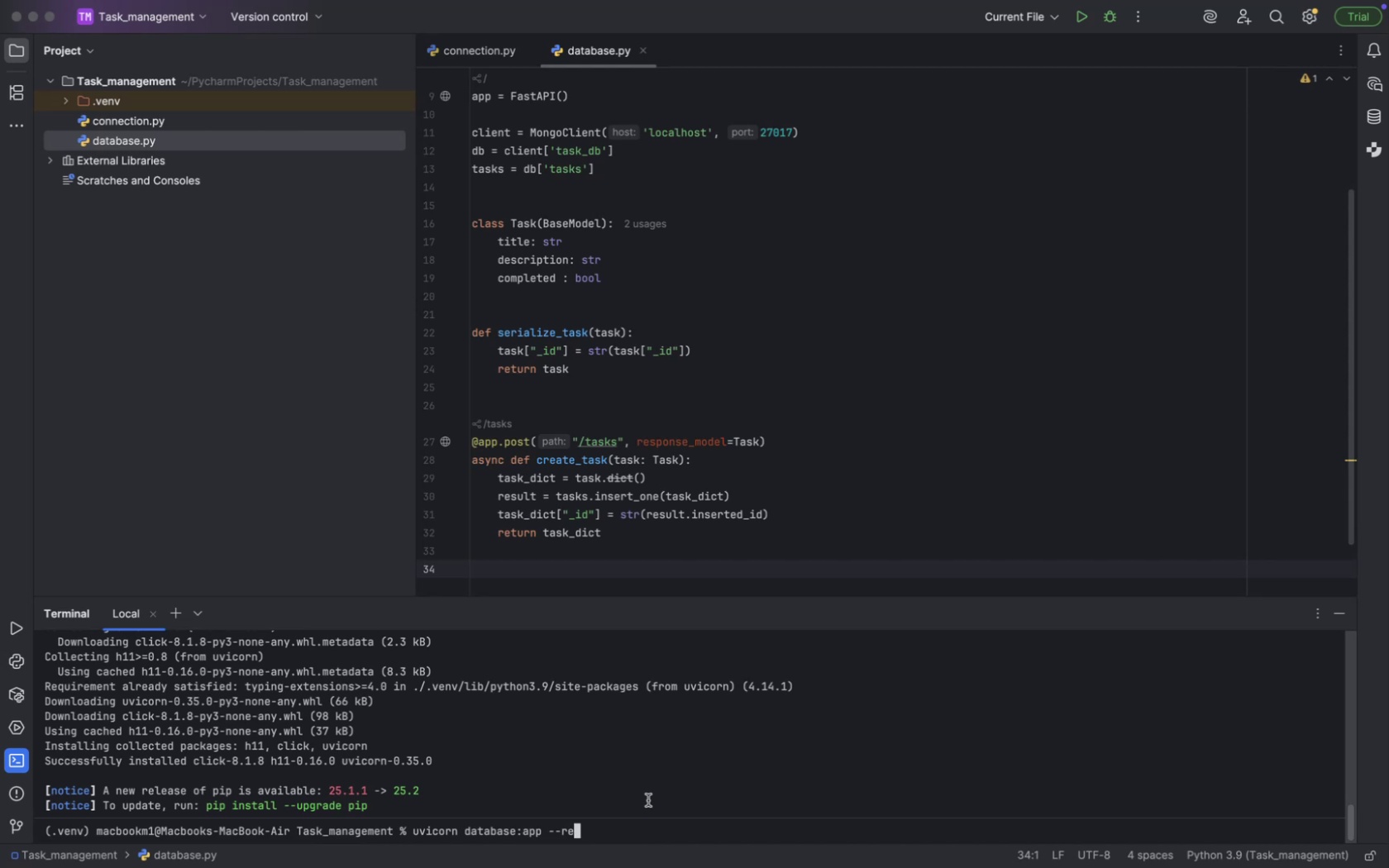 
key(Enter)
 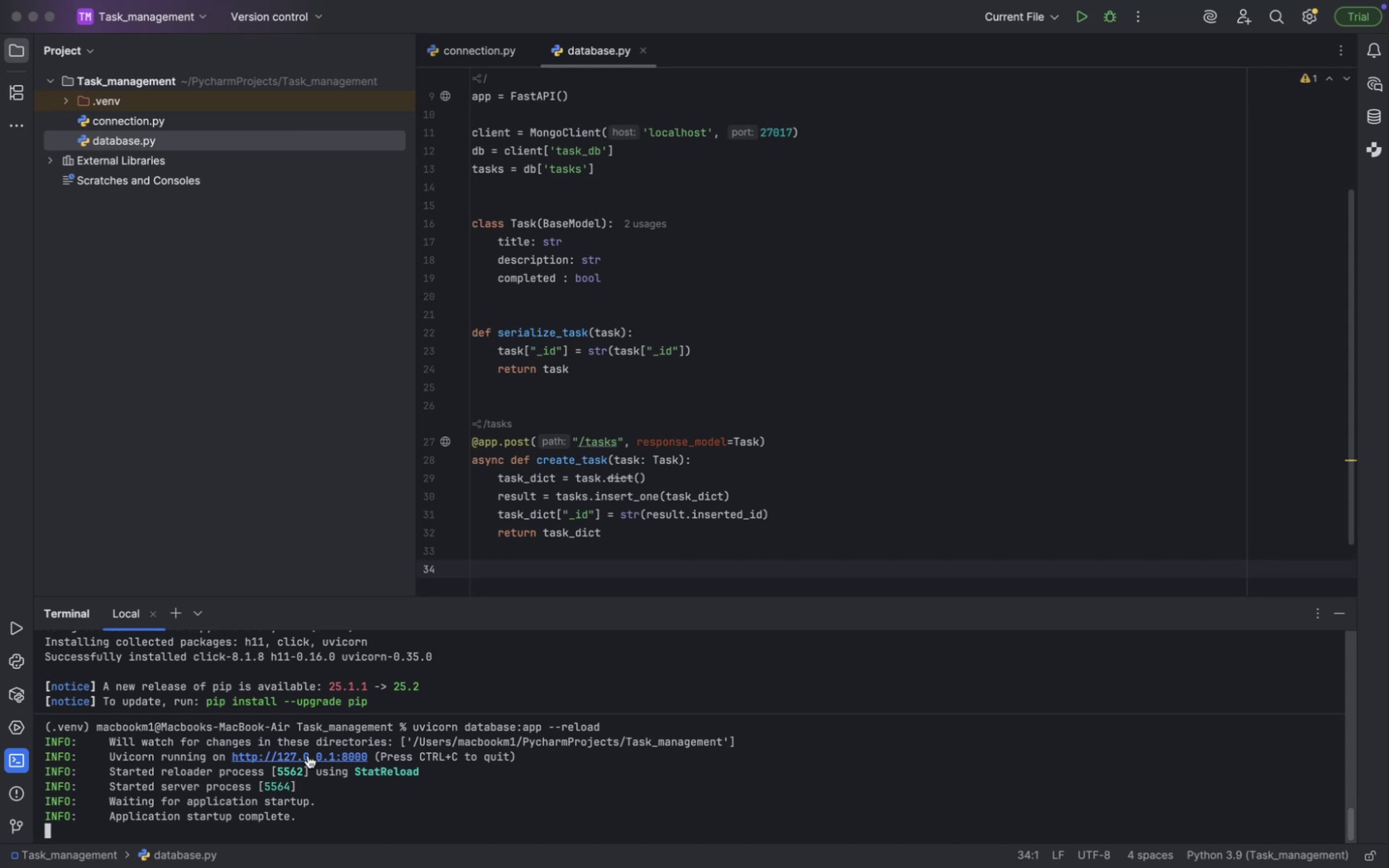 
wait(20.33)
 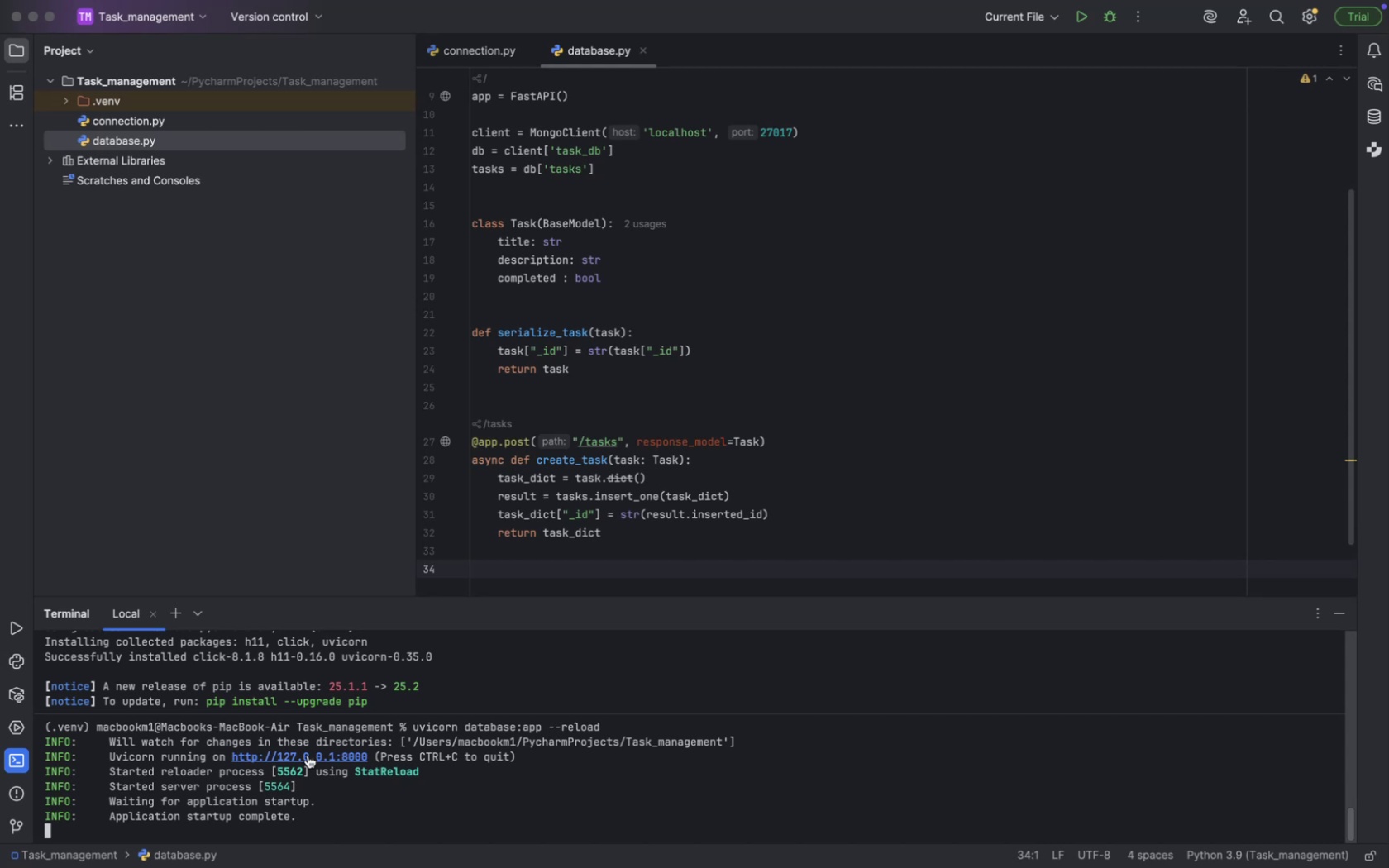 
right_click([306, 753])
 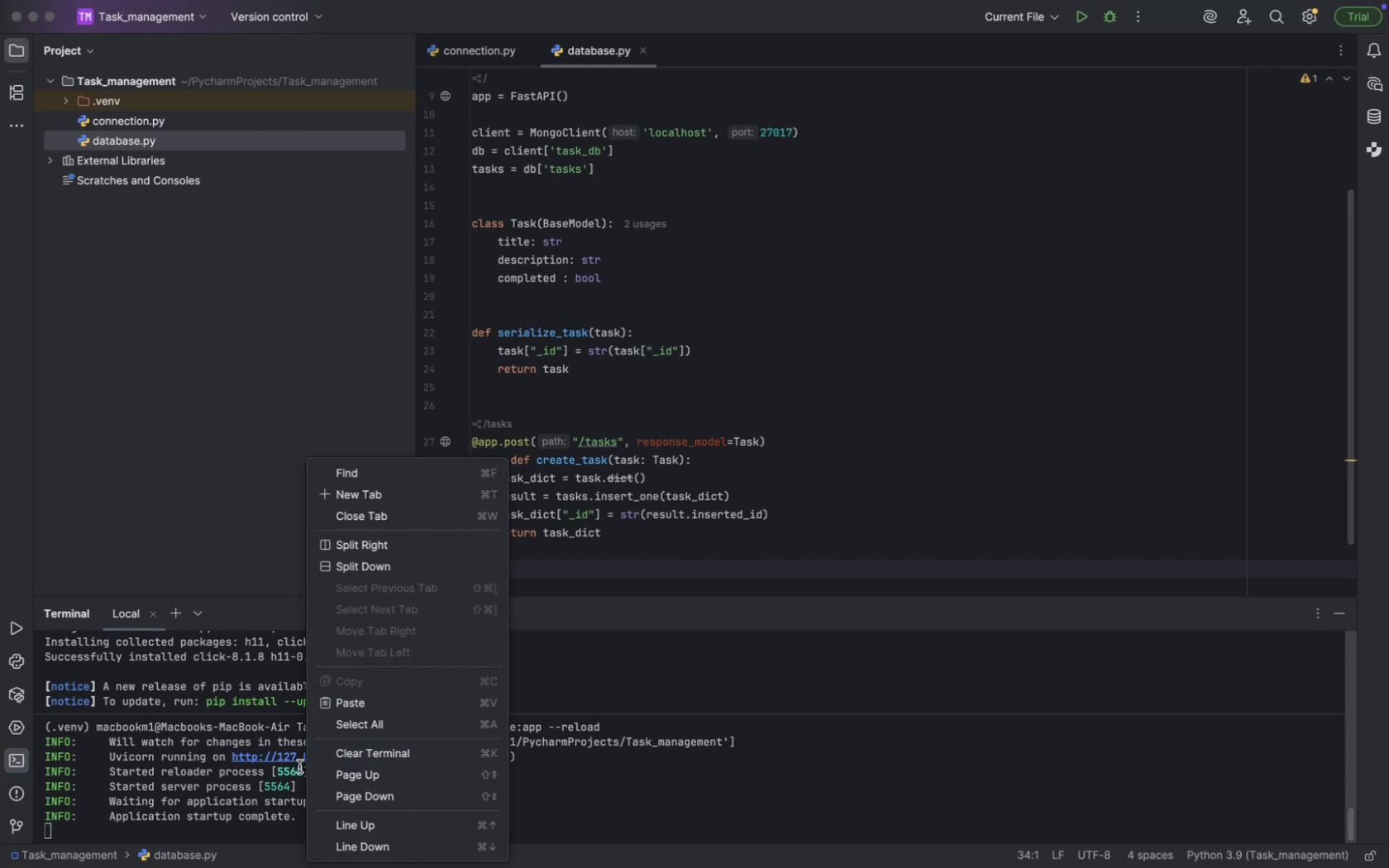 
left_click([242, 763])
 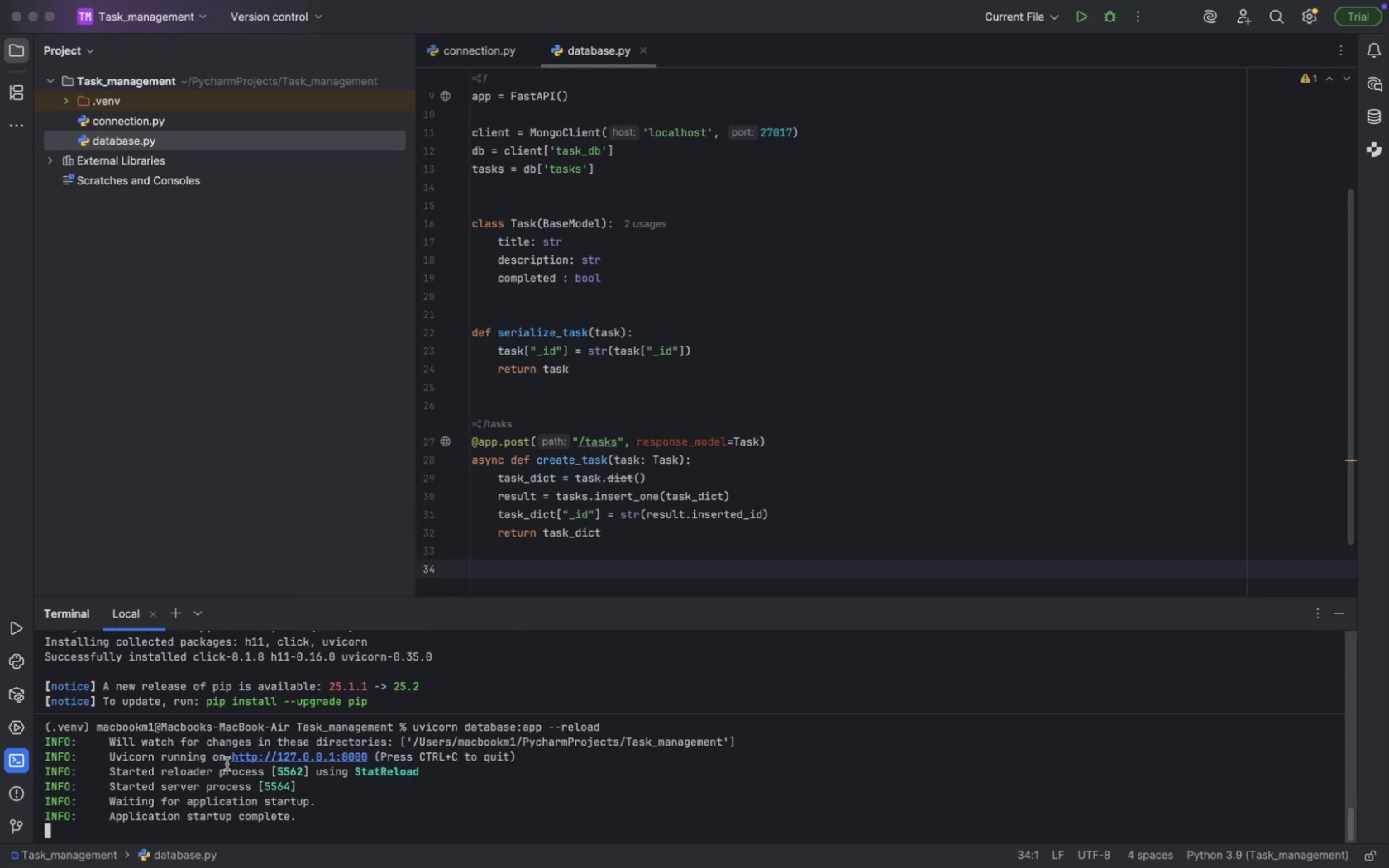 
left_click_drag(start_coordinate=[227, 764], to_coordinate=[265, 759])
 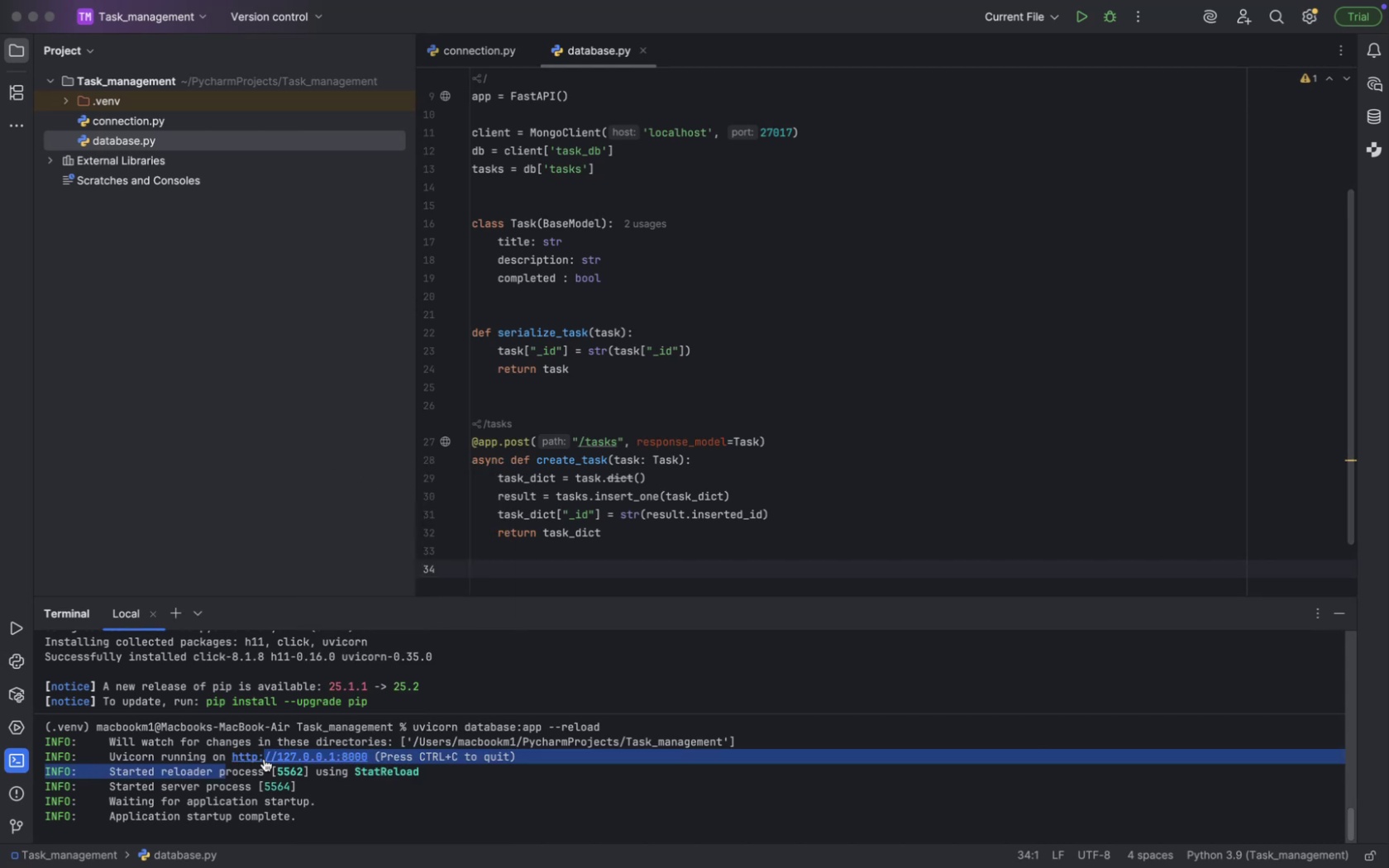 
left_click([264, 759])
 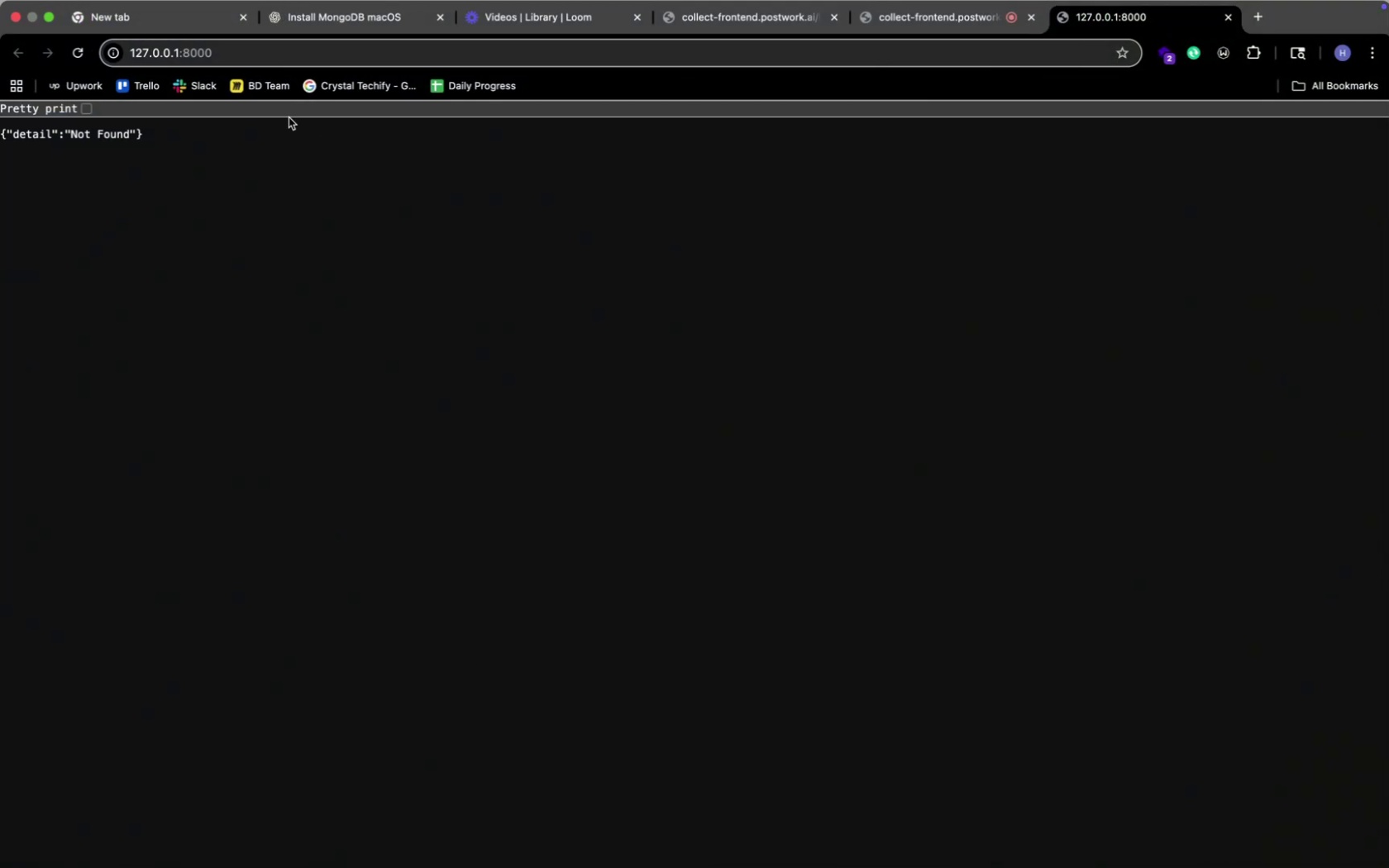 
left_click([303, 46])
 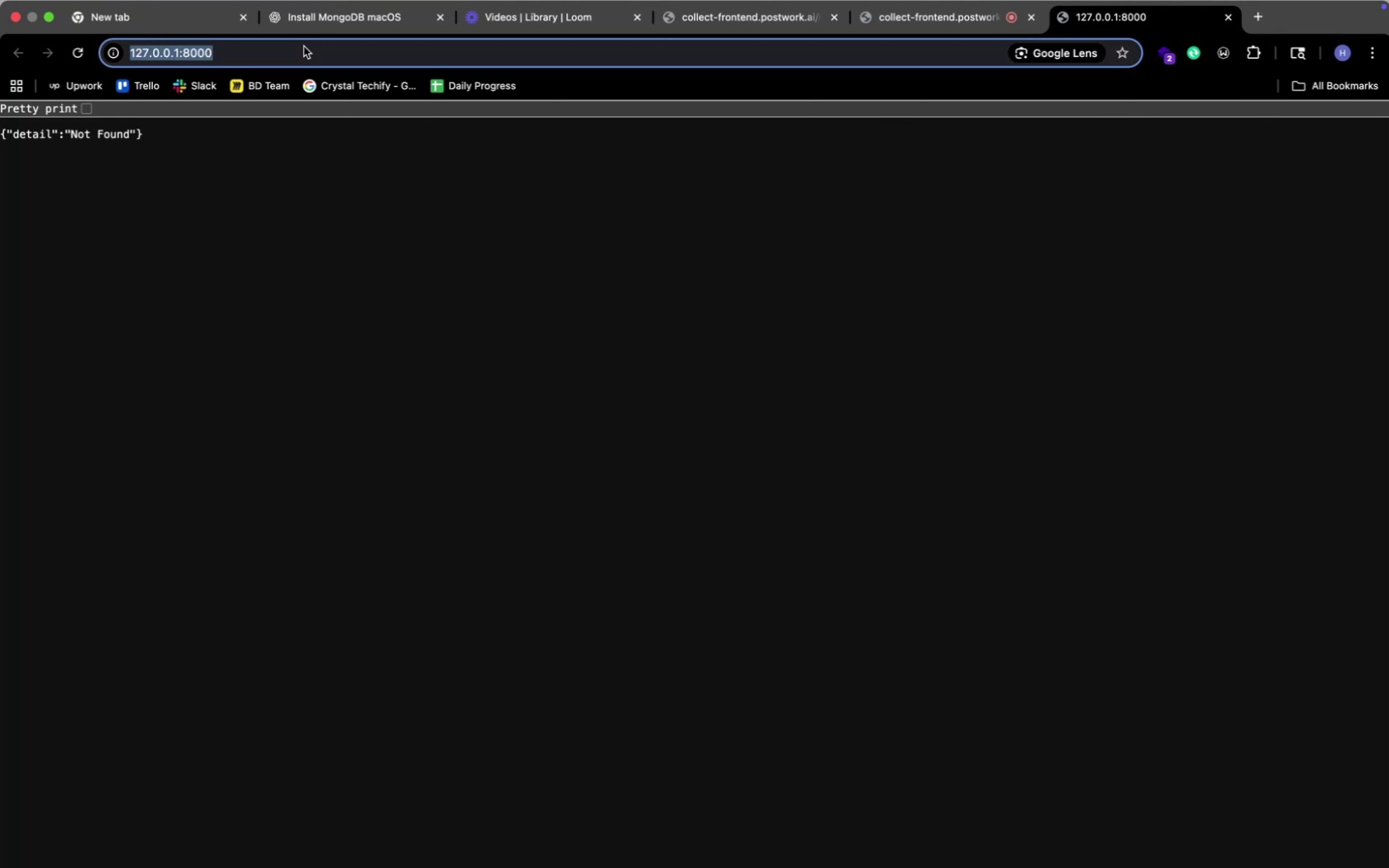 
left_click([303, 46])
 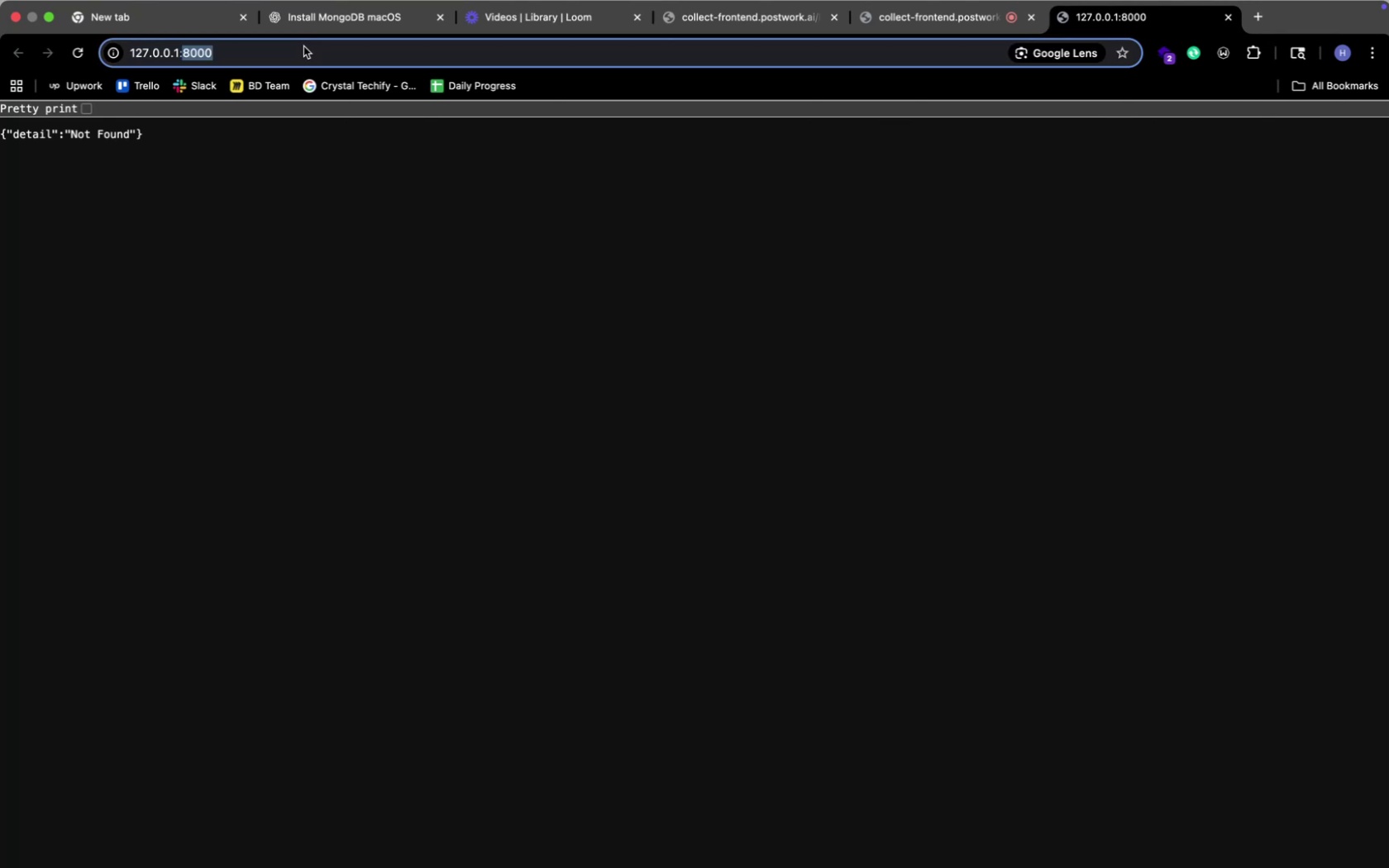 
left_click([303, 46])
 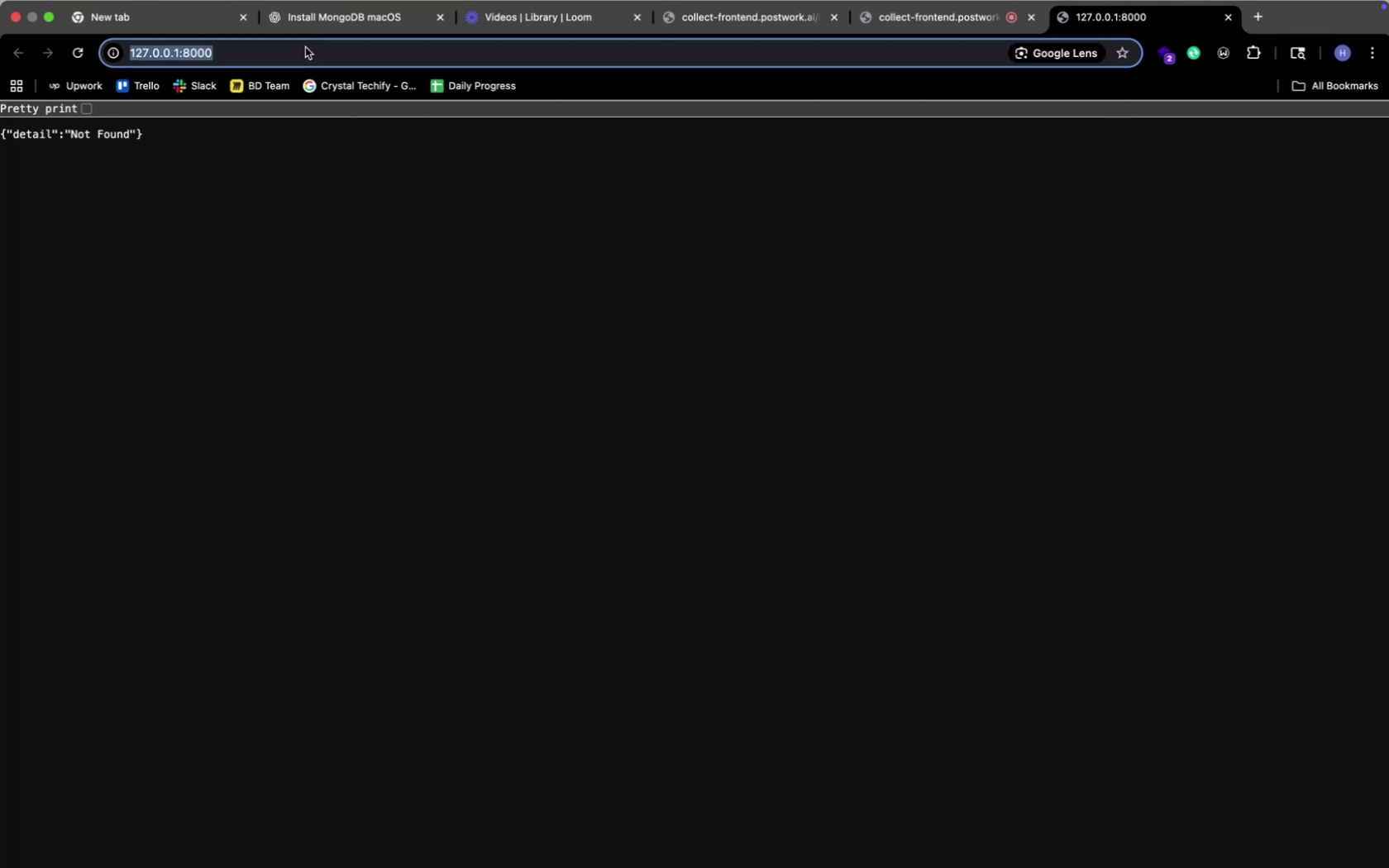 
left_click([305, 47])
 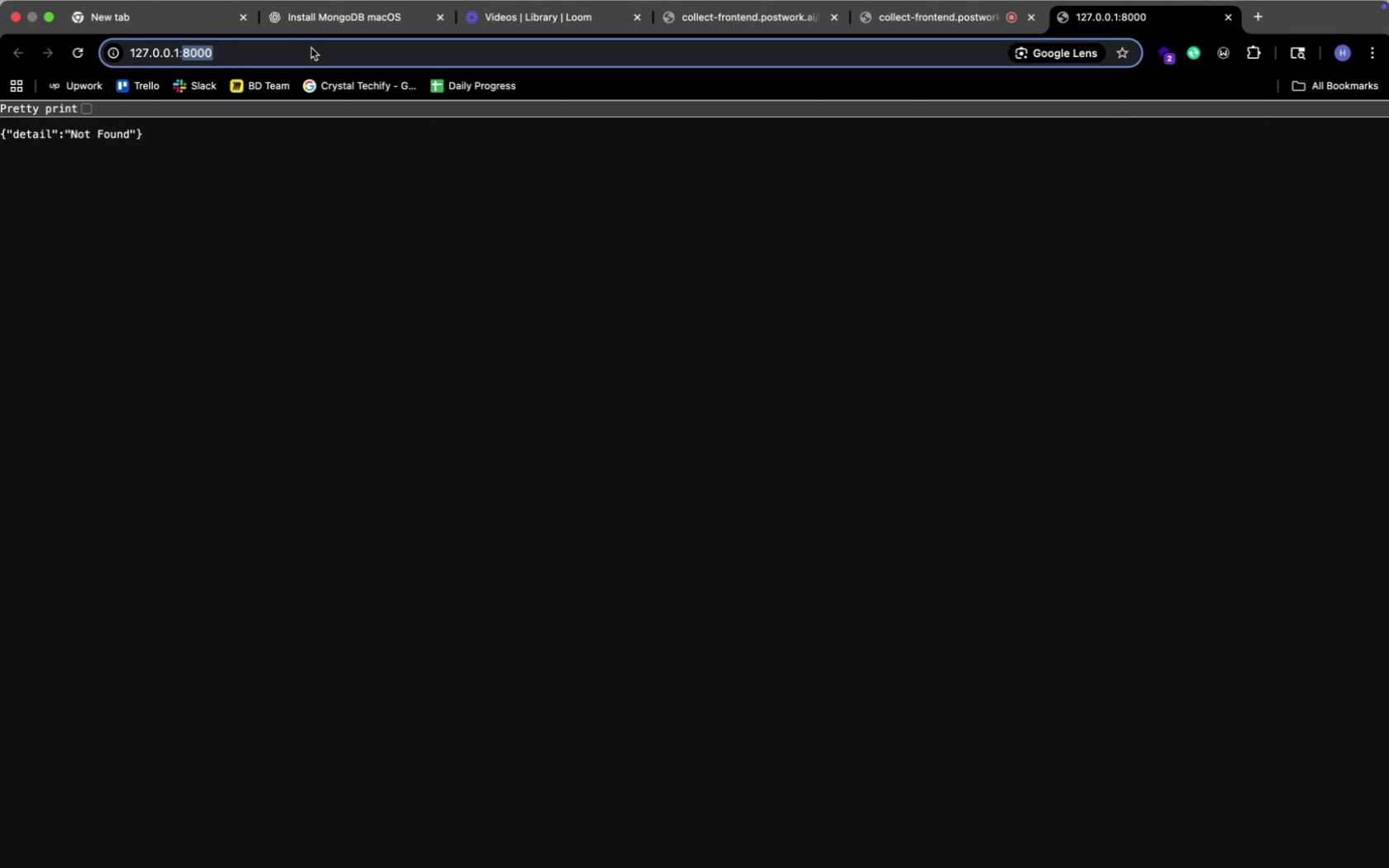 
left_click([311, 48])
 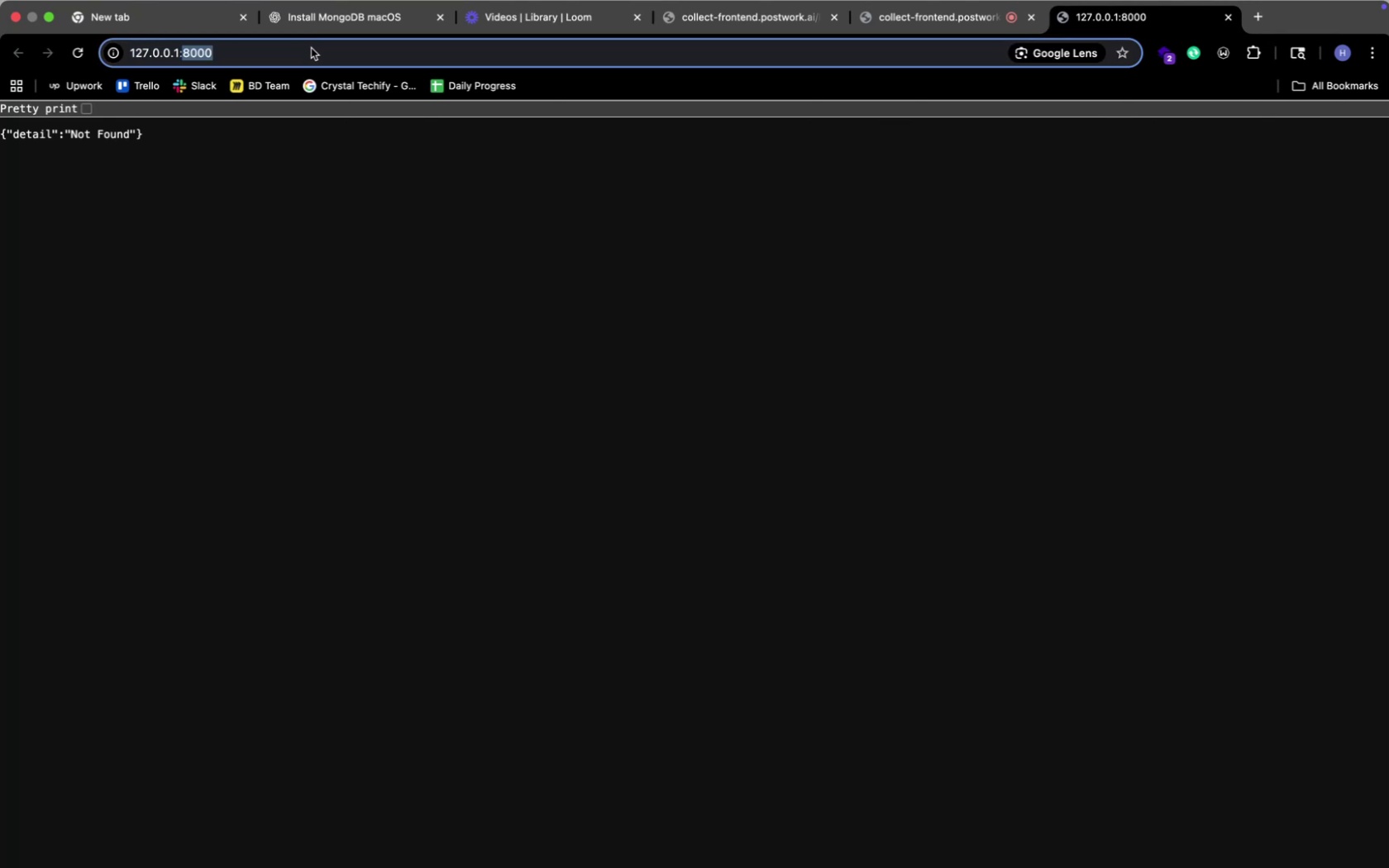 
left_click([311, 48])
 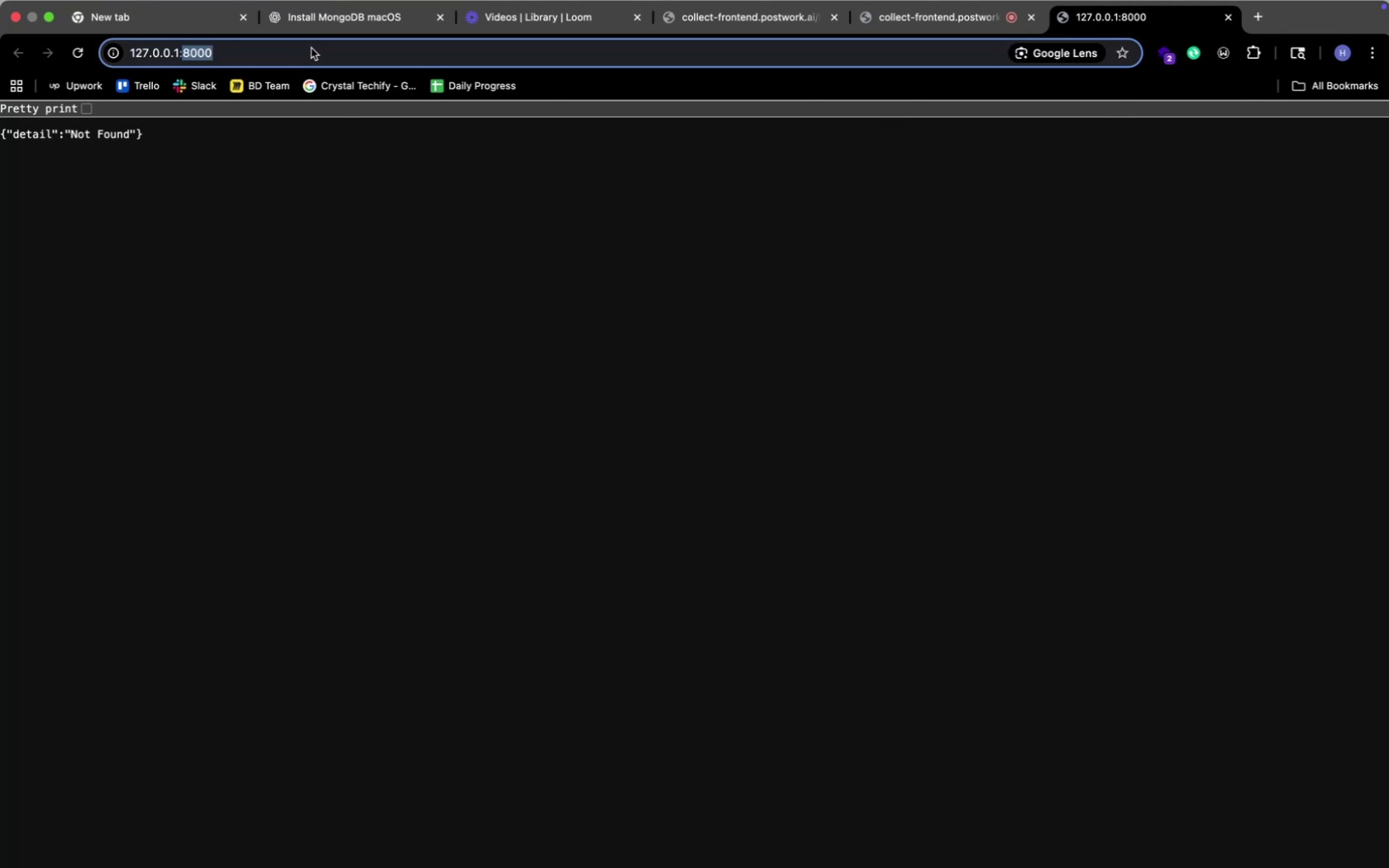 
left_click([311, 48])
 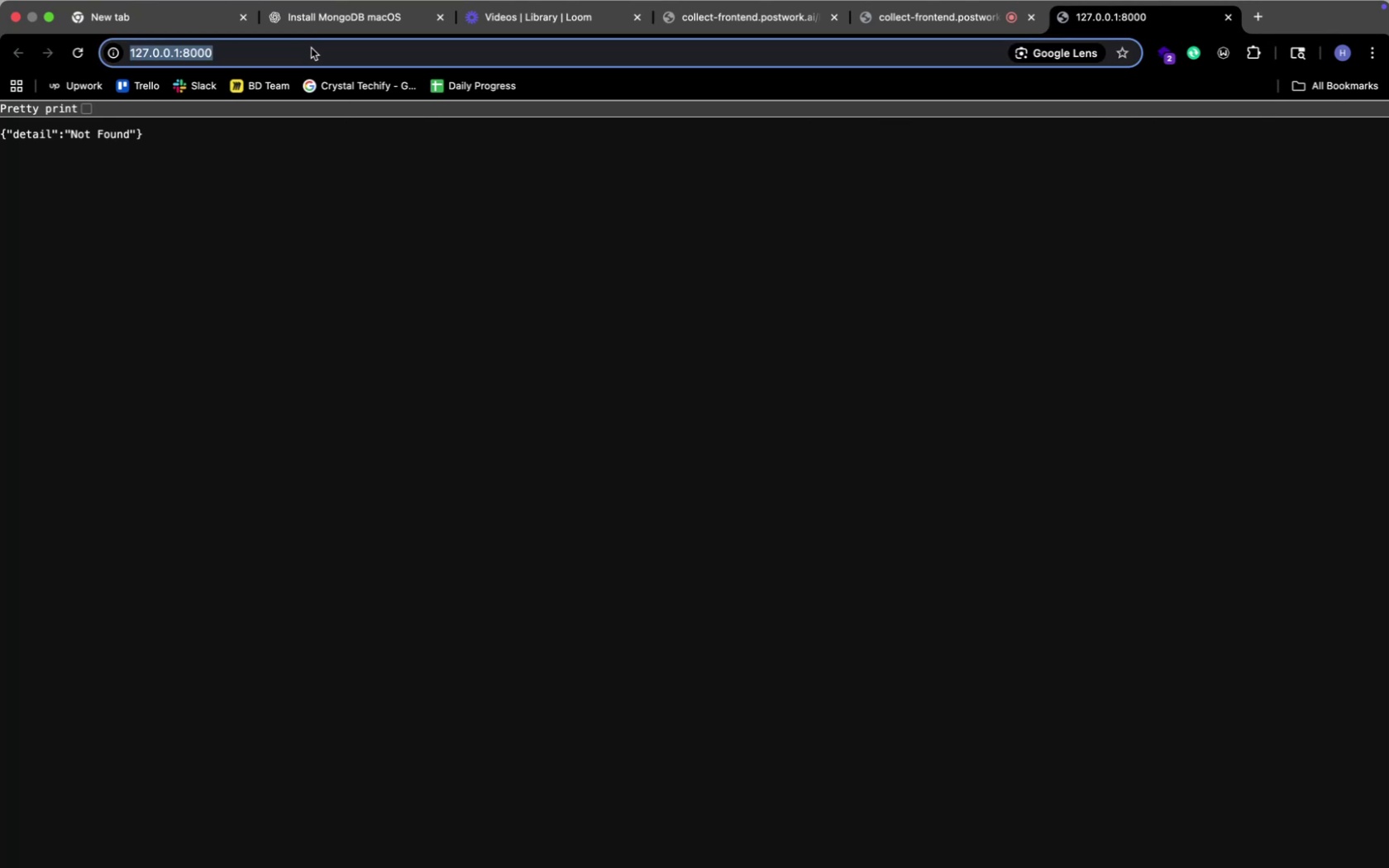 
key(ArrowRight)
 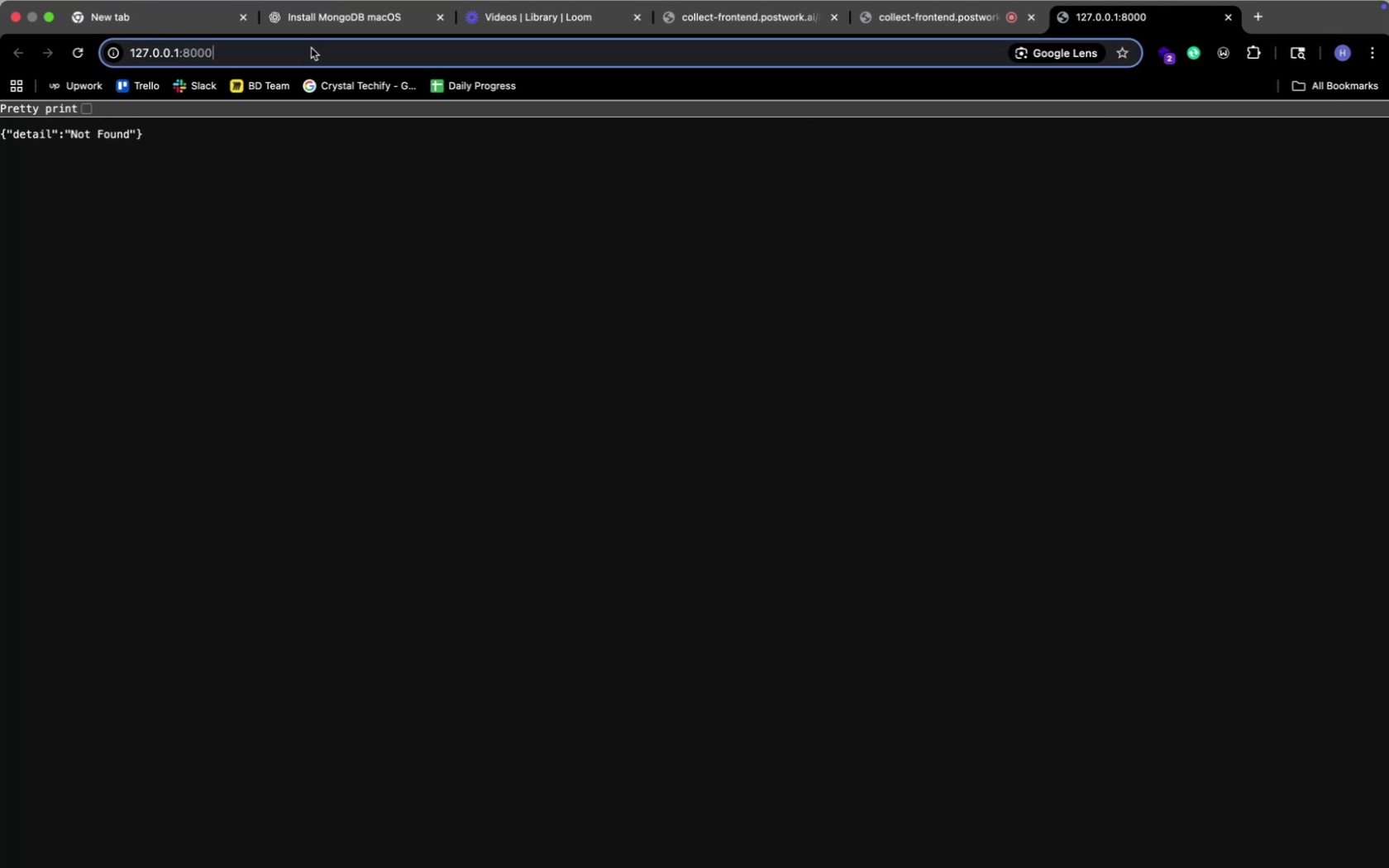 
type(/docs)
 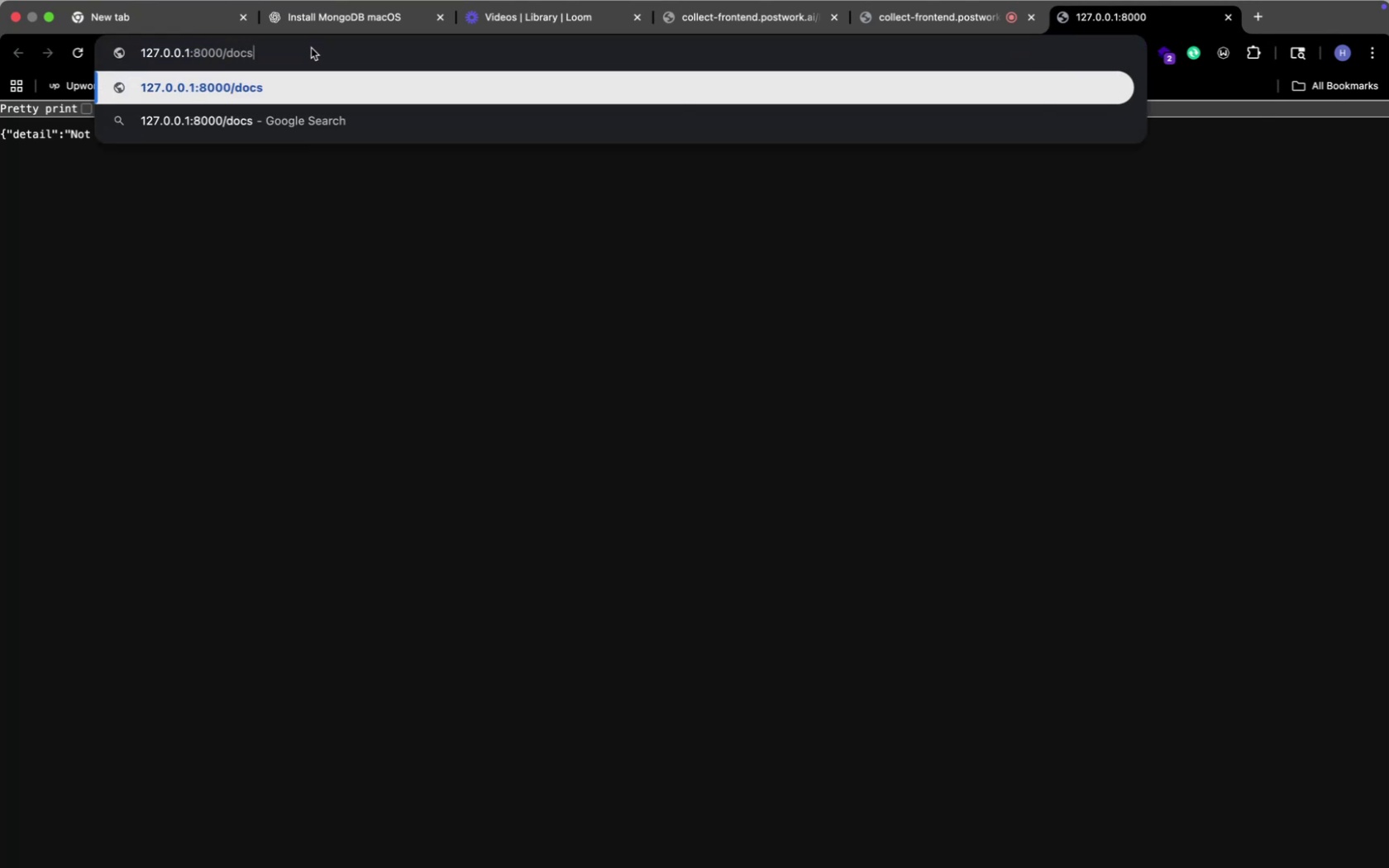 
key(Enter)
 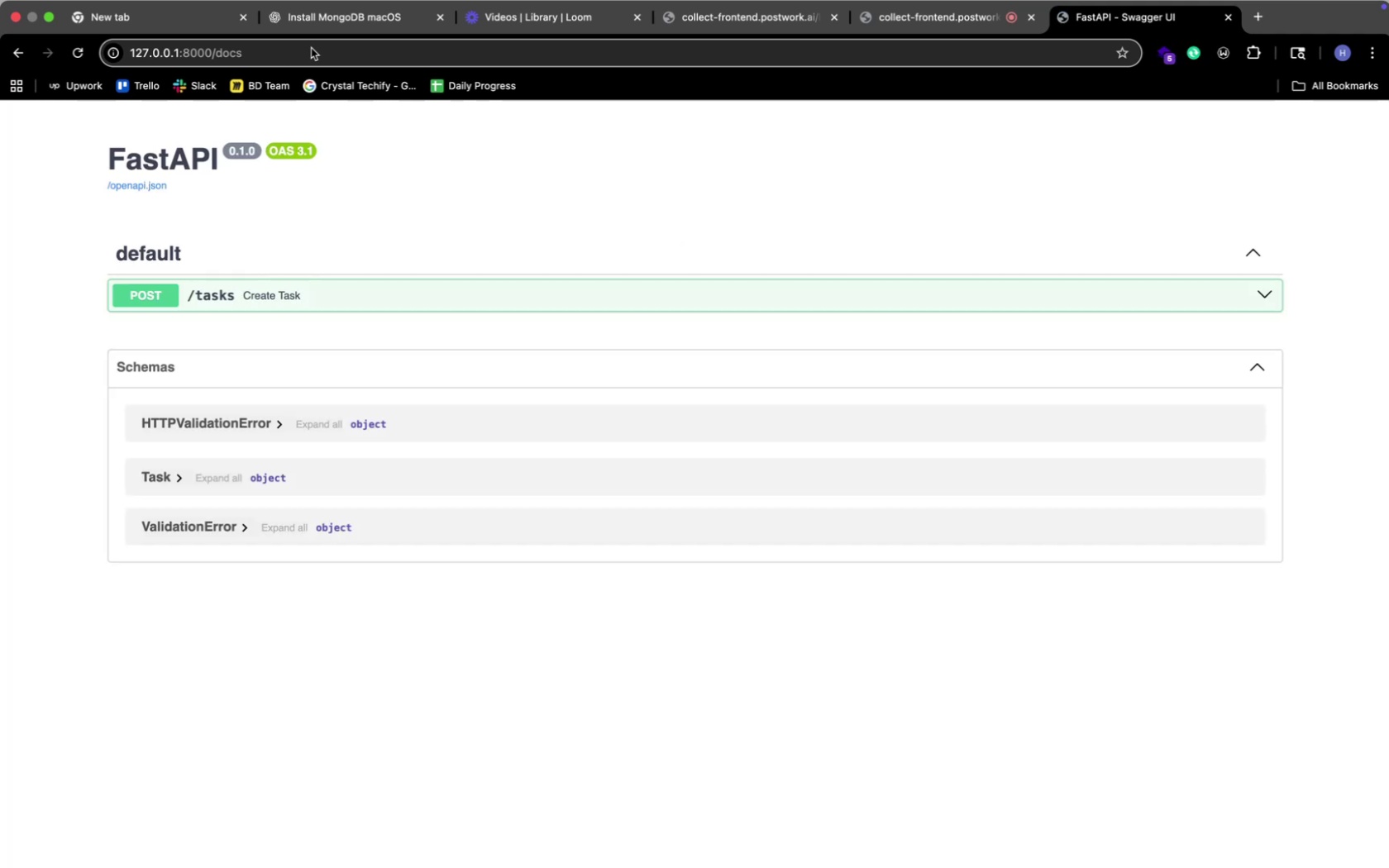 
wait(6.34)
 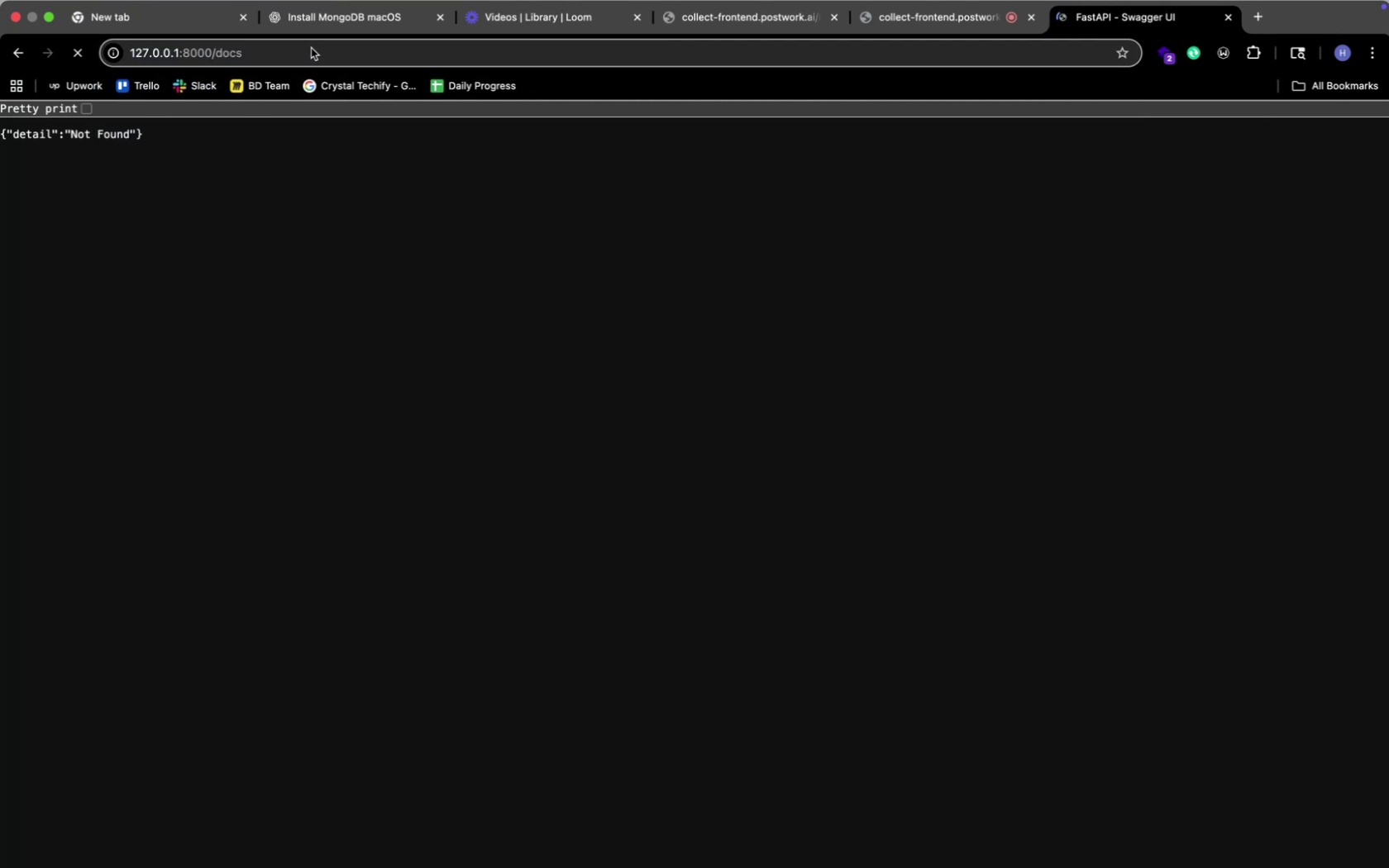 
left_click([1088, 292])
 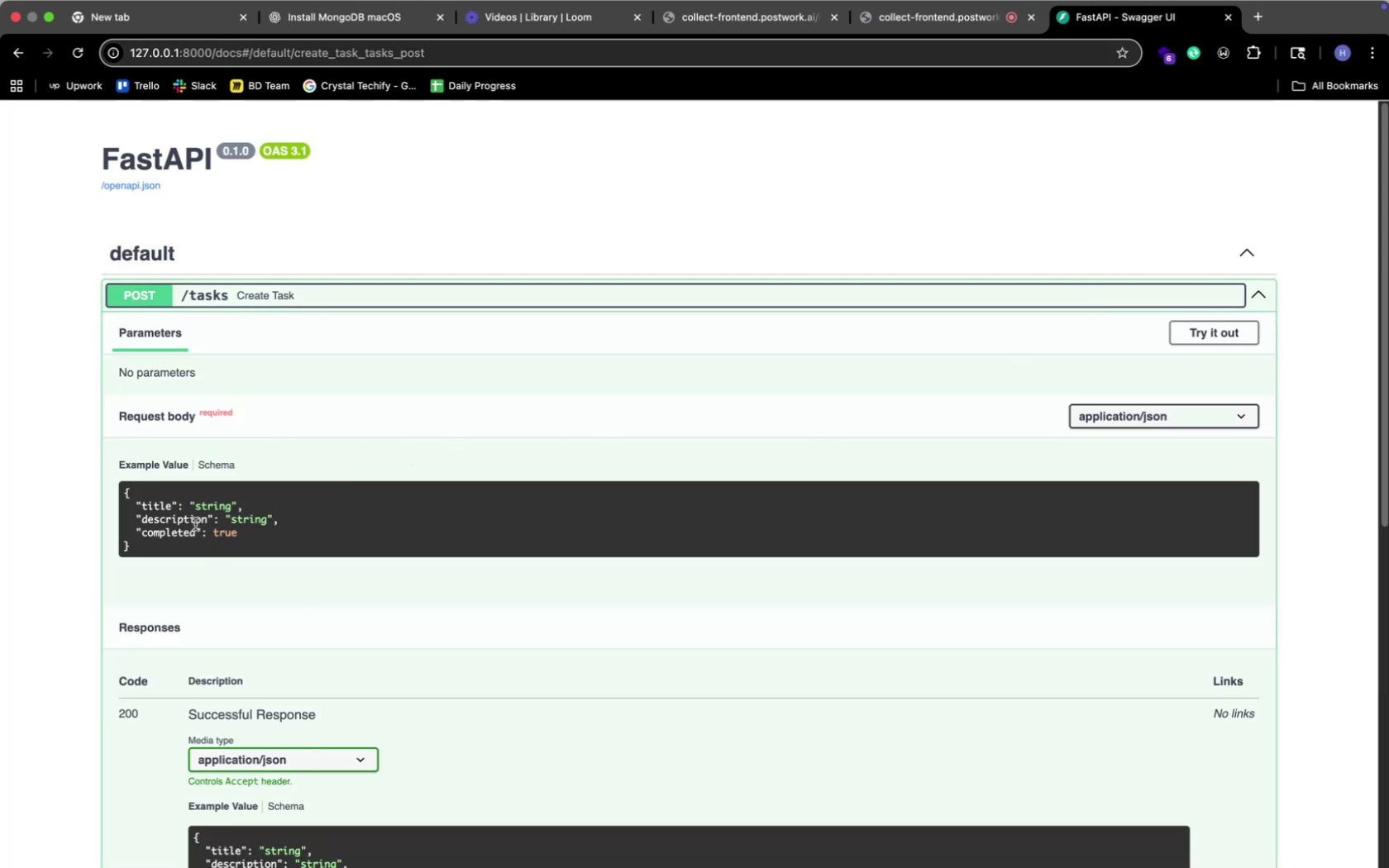 
wait(5.57)
 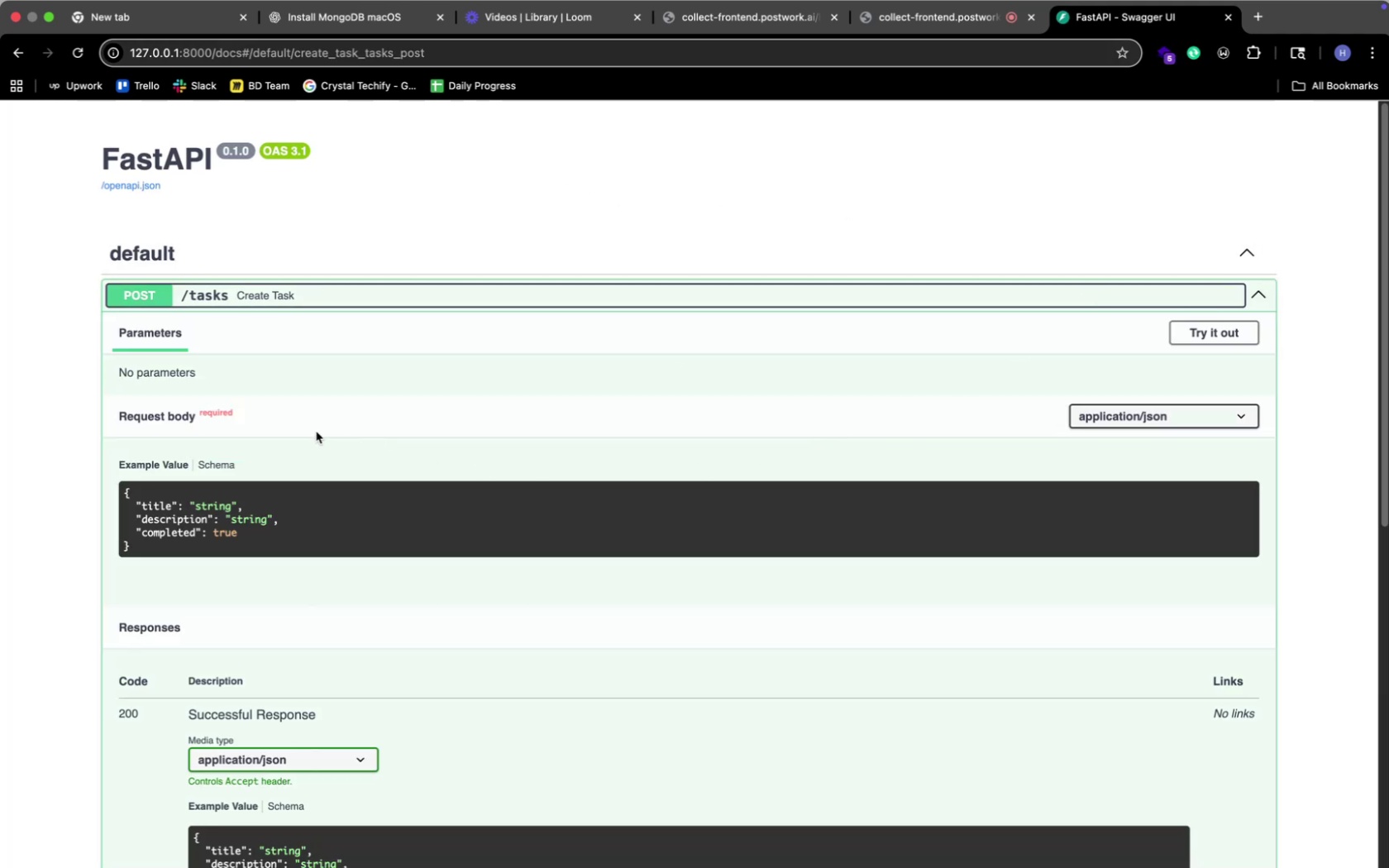 
scroll: coordinate [270, 565], scroll_direction: down, amount: 1.0
 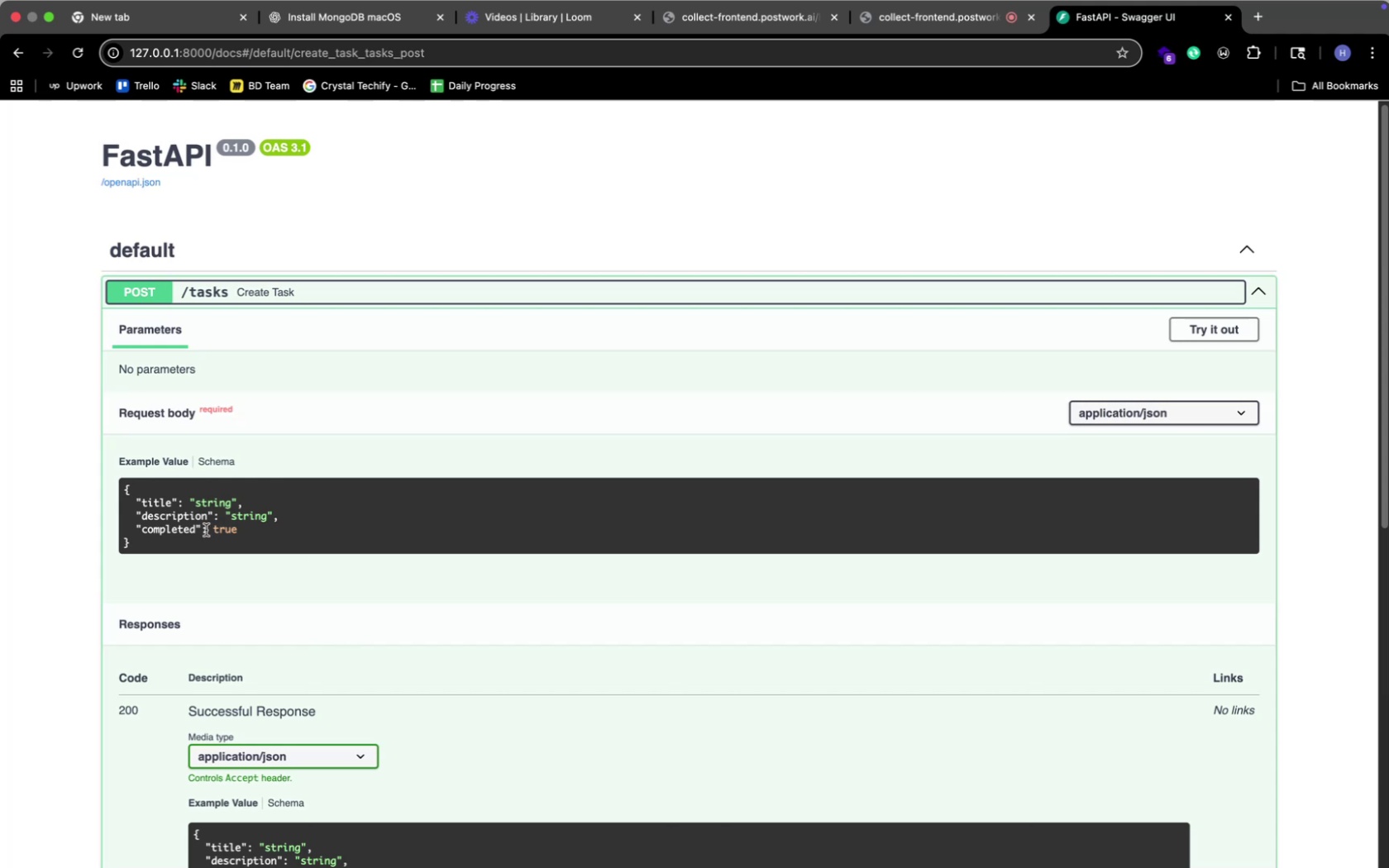 
left_click([207, 527])
 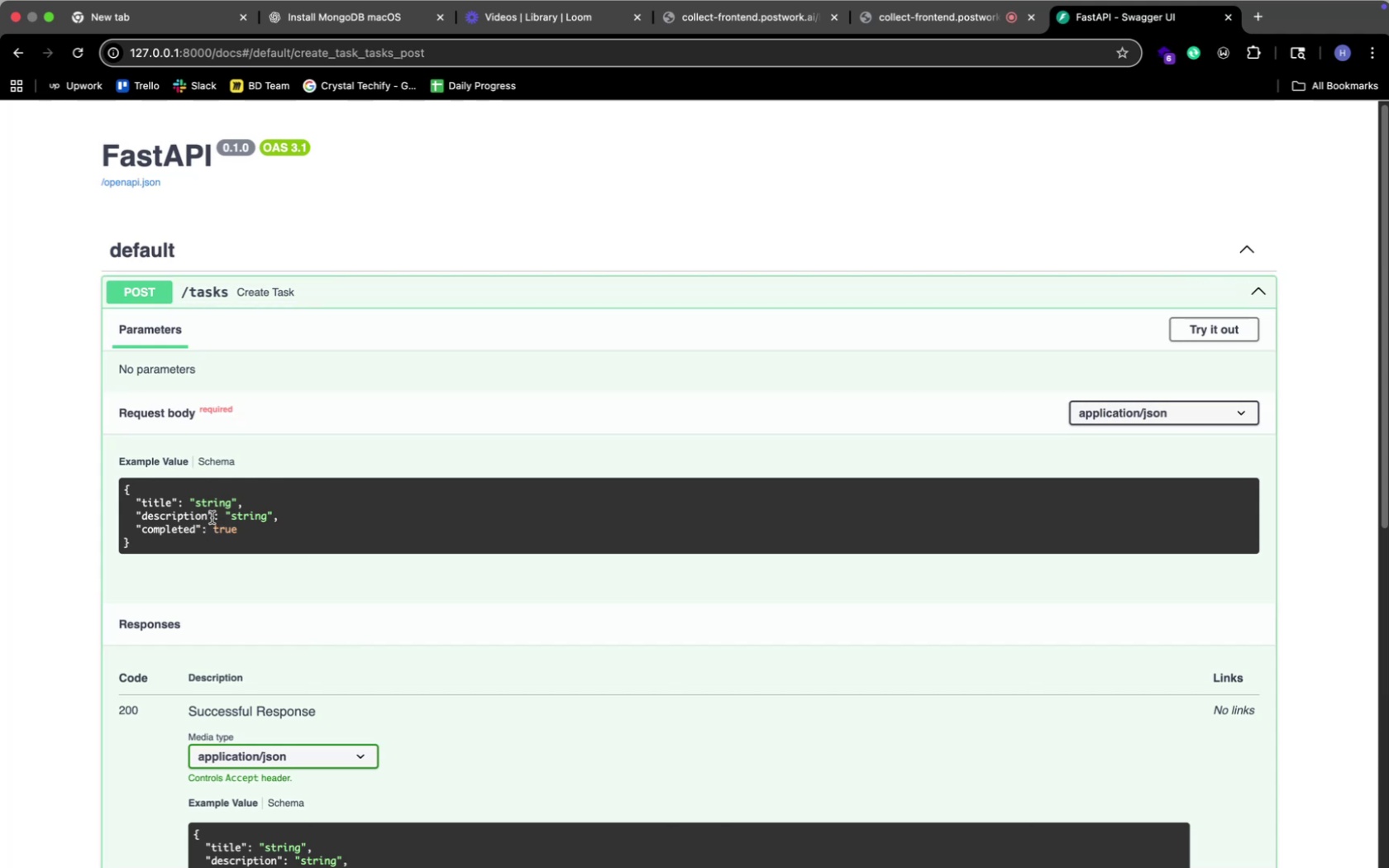 
left_click([212, 508])
 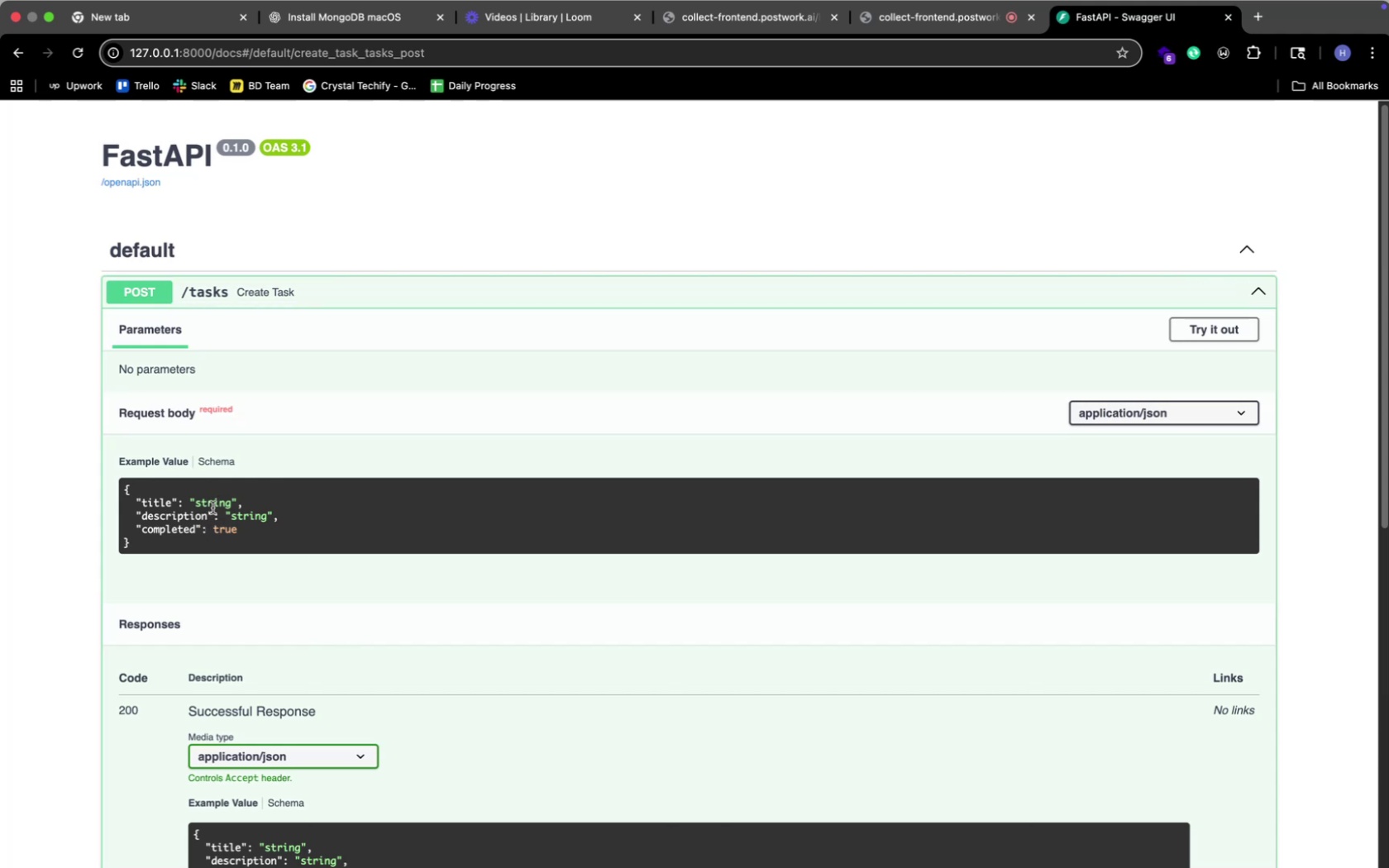 
left_click([212, 508])
 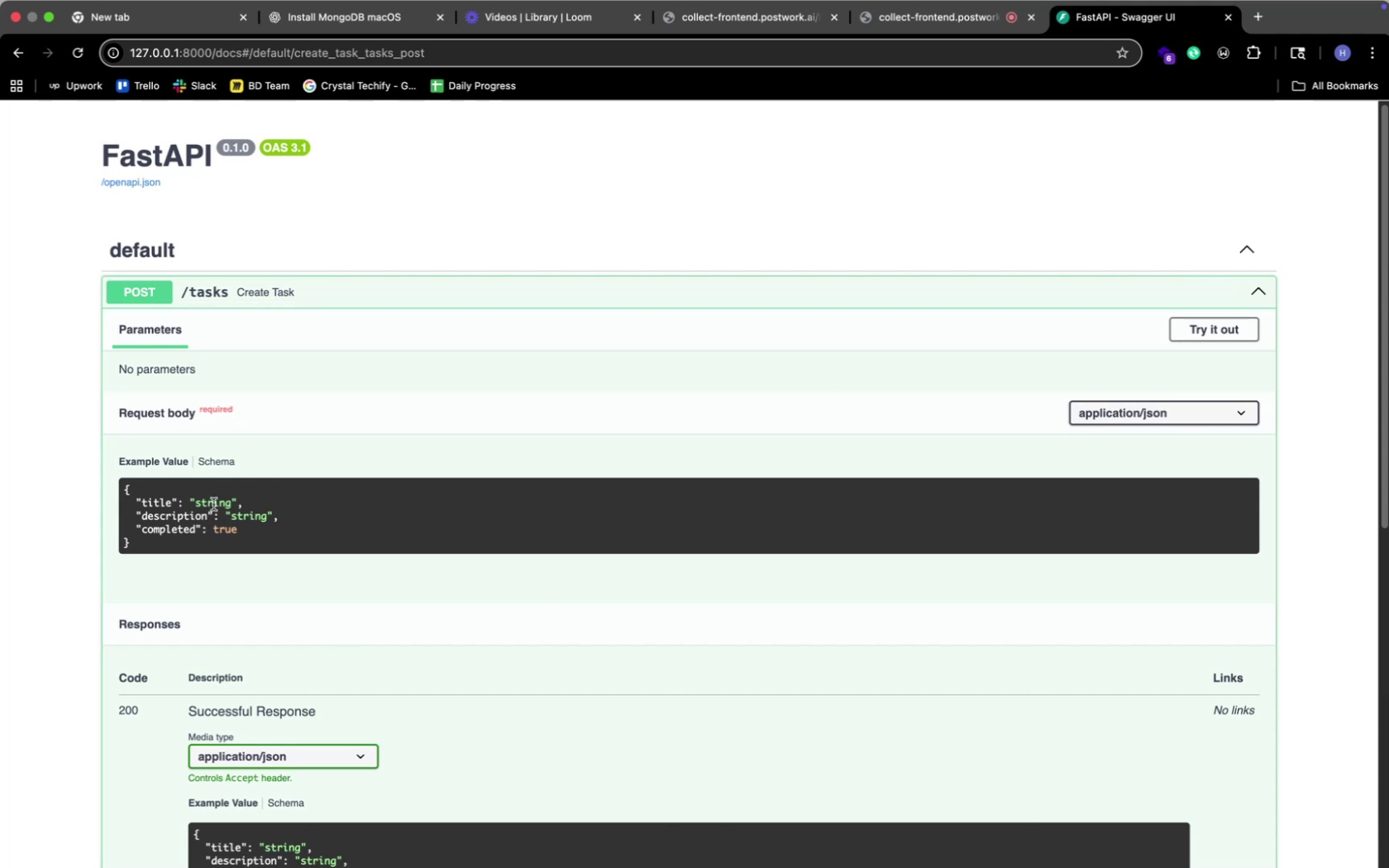 
left_click([213, 504])
 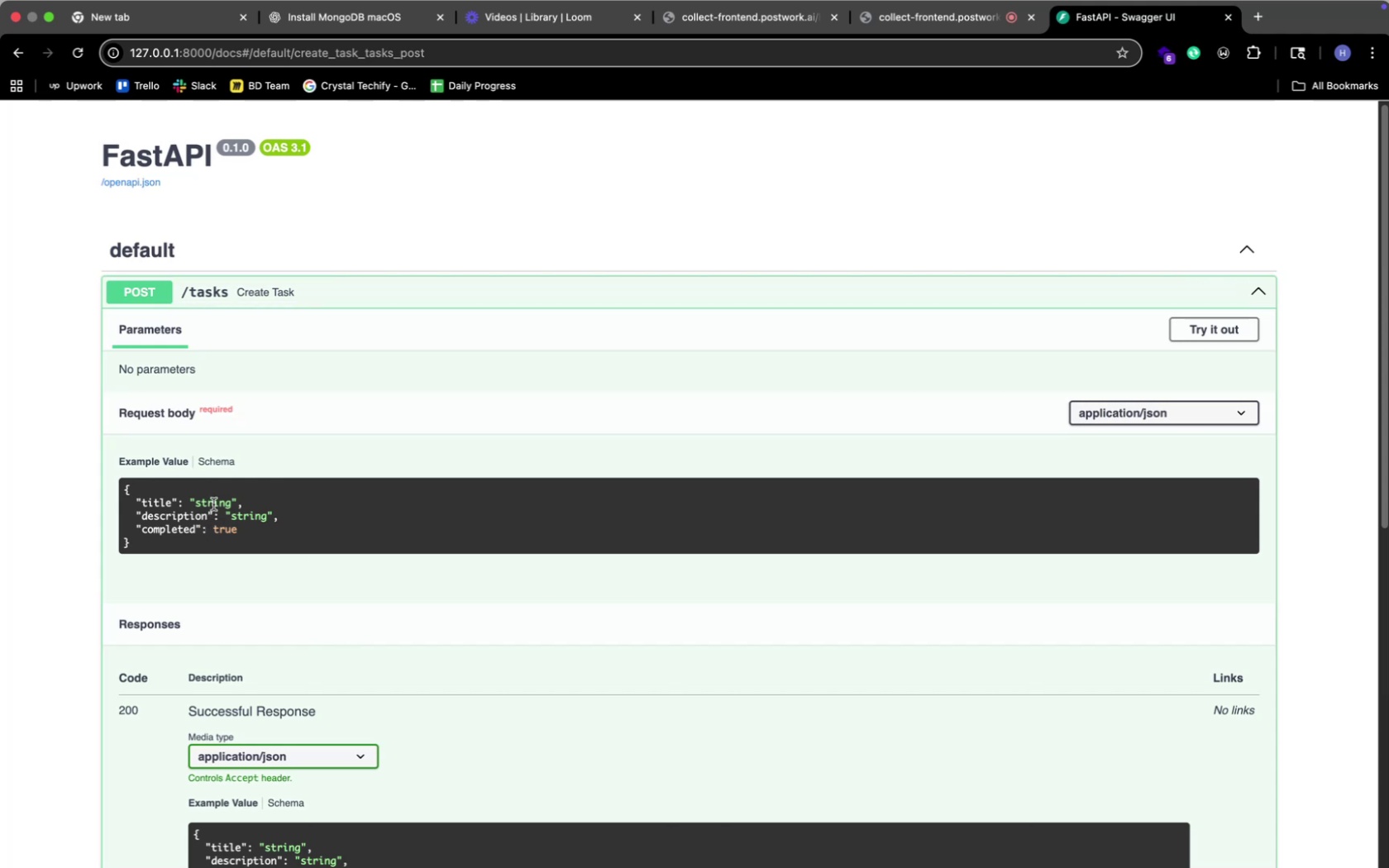 
left_click([213, 504])
 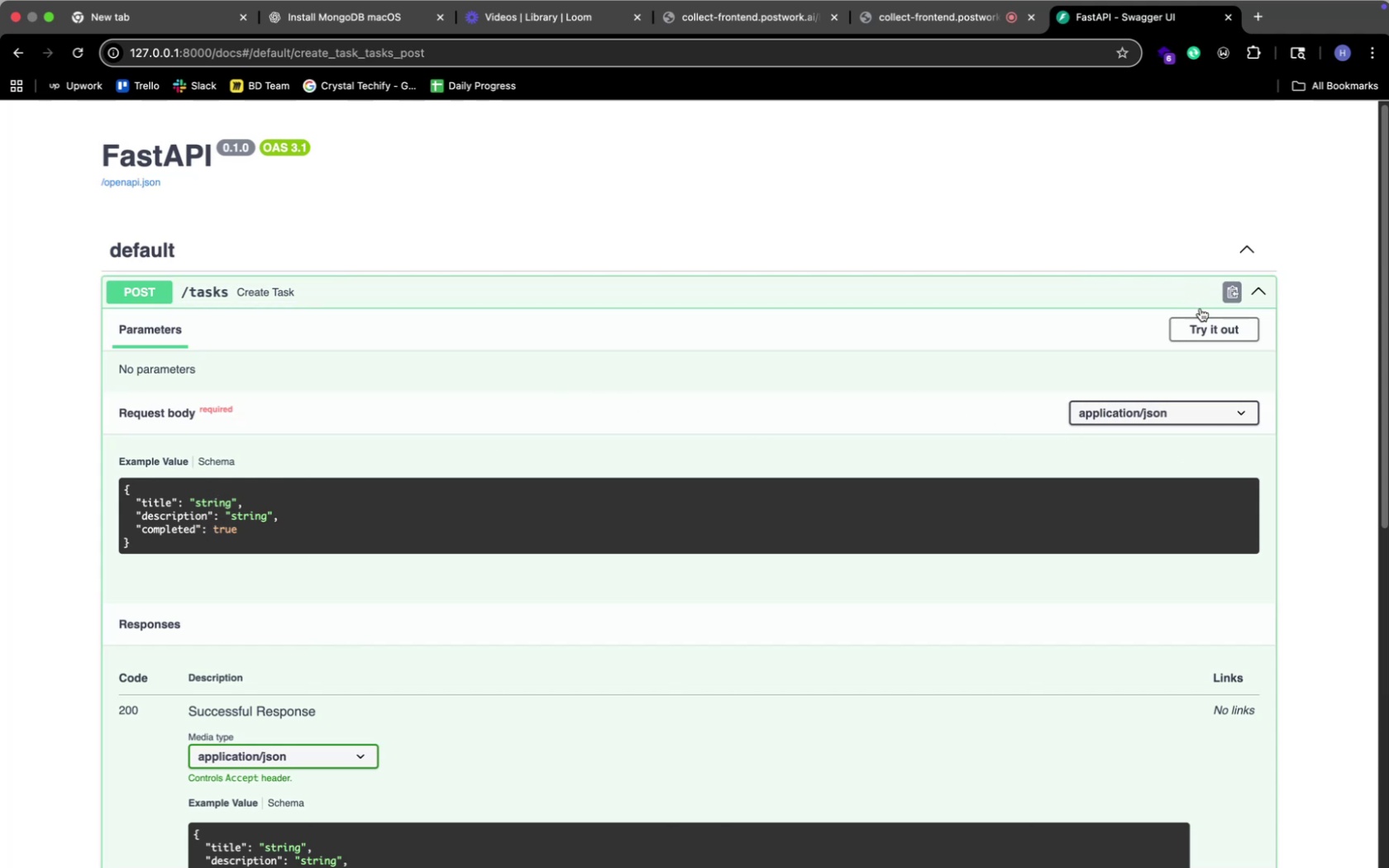 
left_click([1202, 324])
 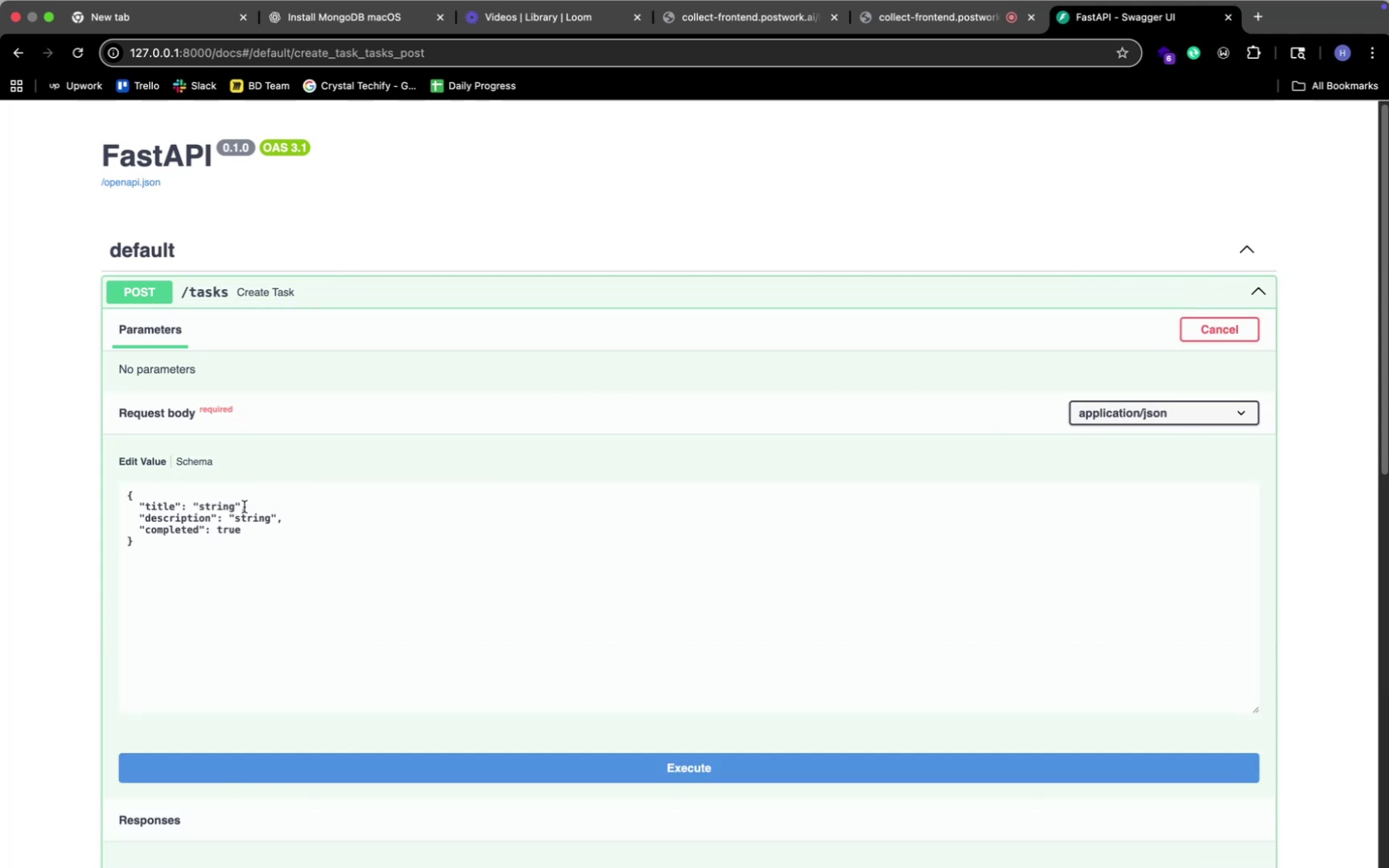 
left_click([239, 504])
 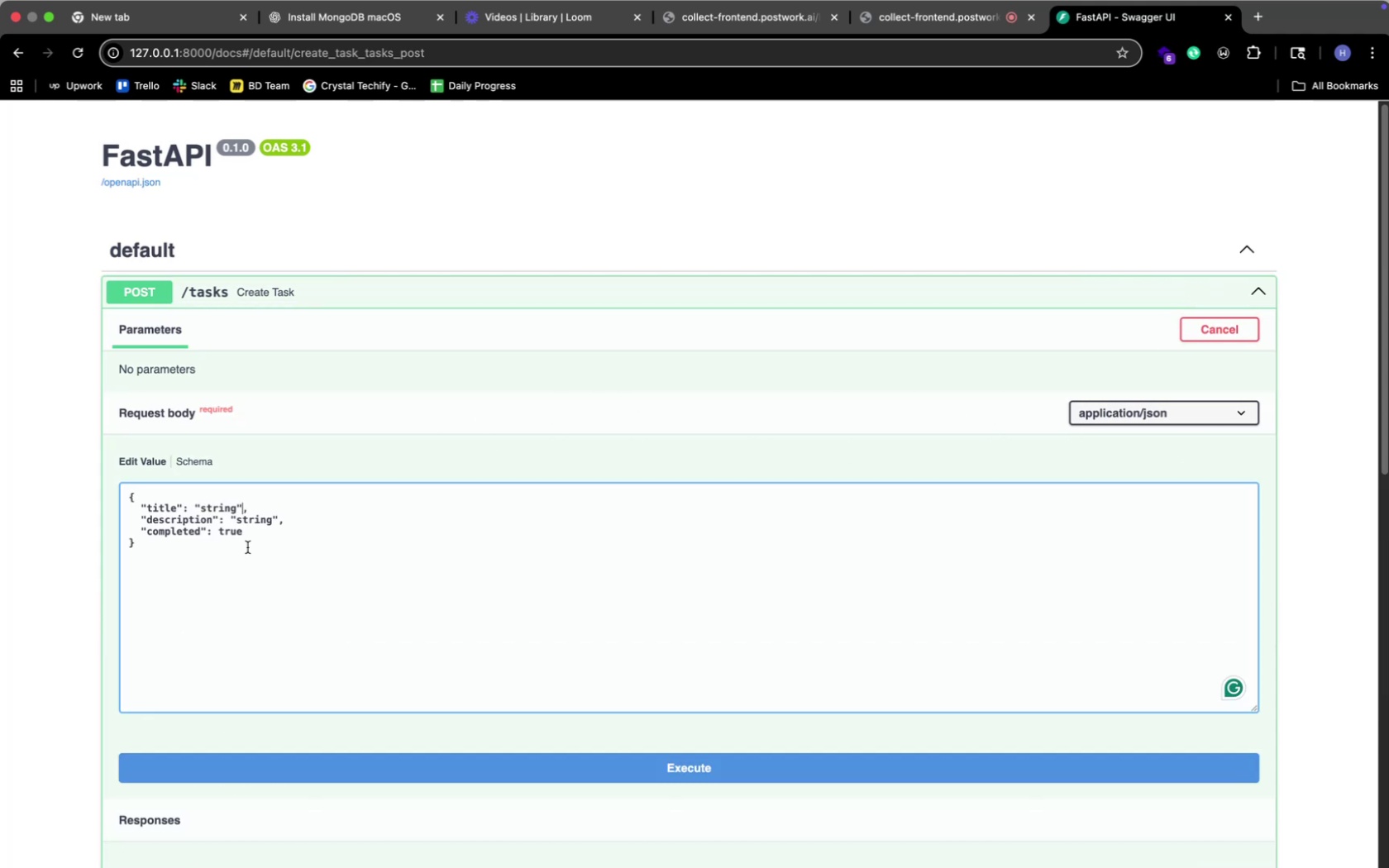 
key(ArrowLeft)
 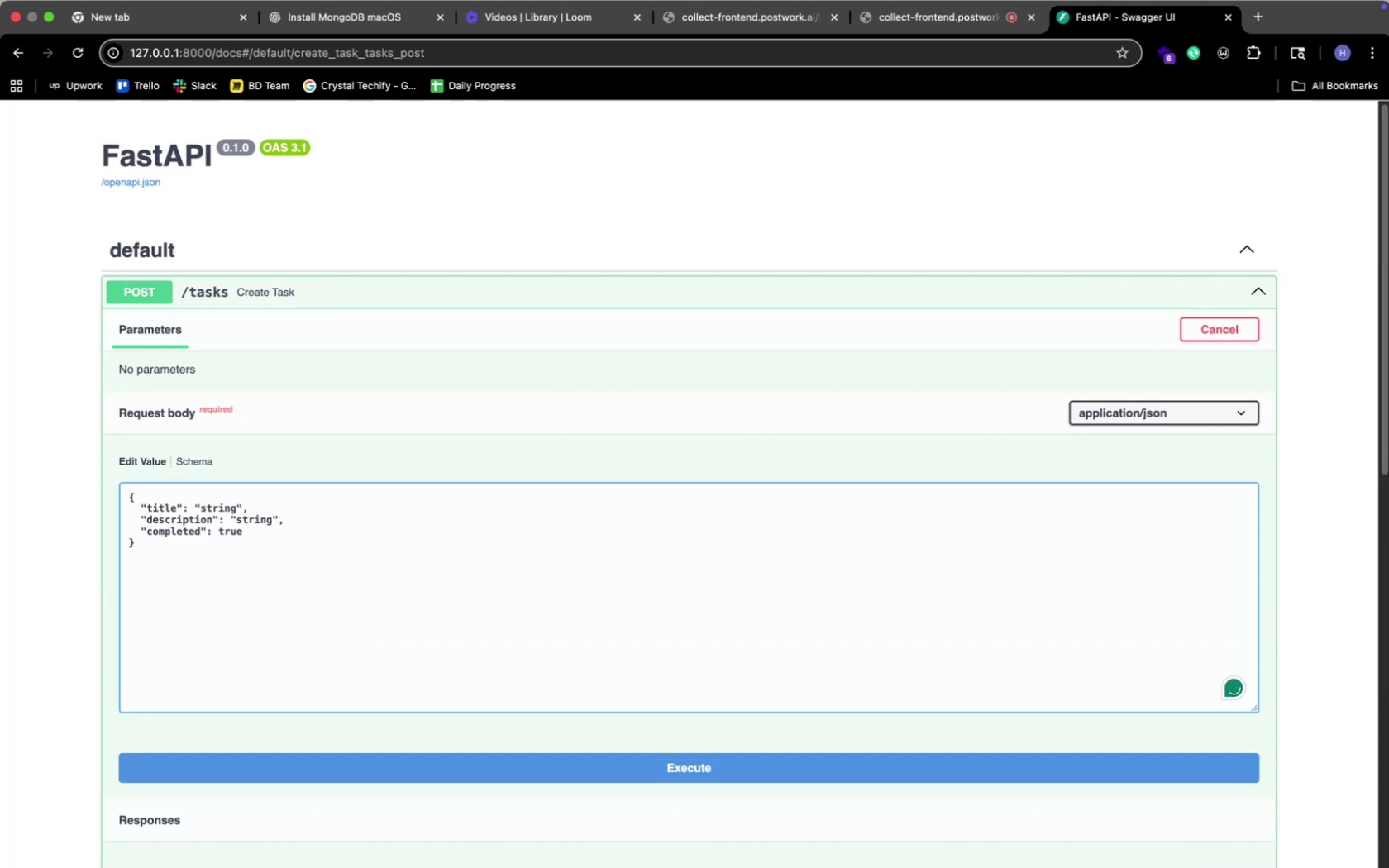 
key(Backspace)
key(Backspace)
key(Backspace)
key(Backspace)
key(Backspace)
key(Backspace)
type(Coding Task for Django)
 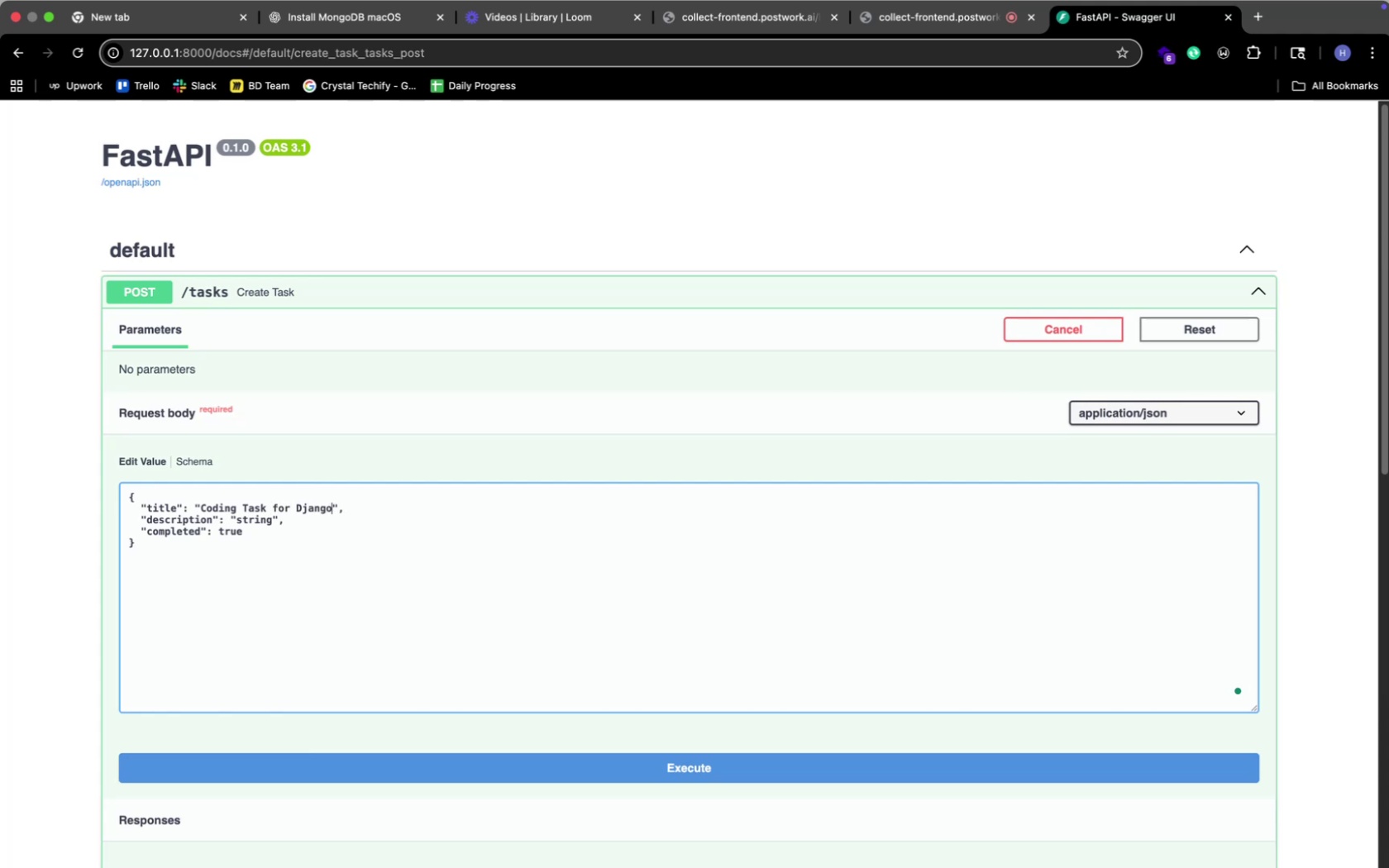 
key(ArrowDown)
 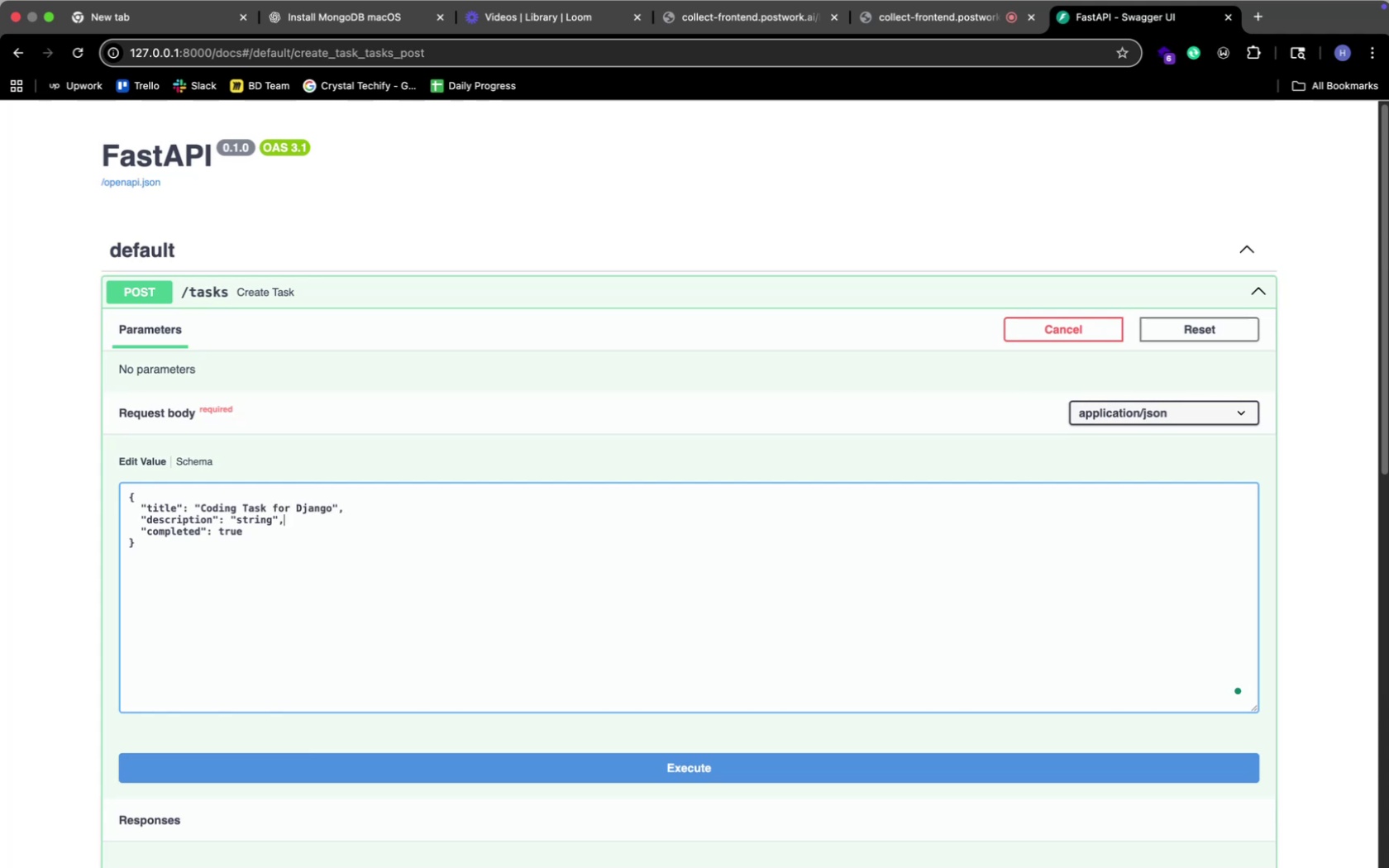 
key(ArrowLeft)
 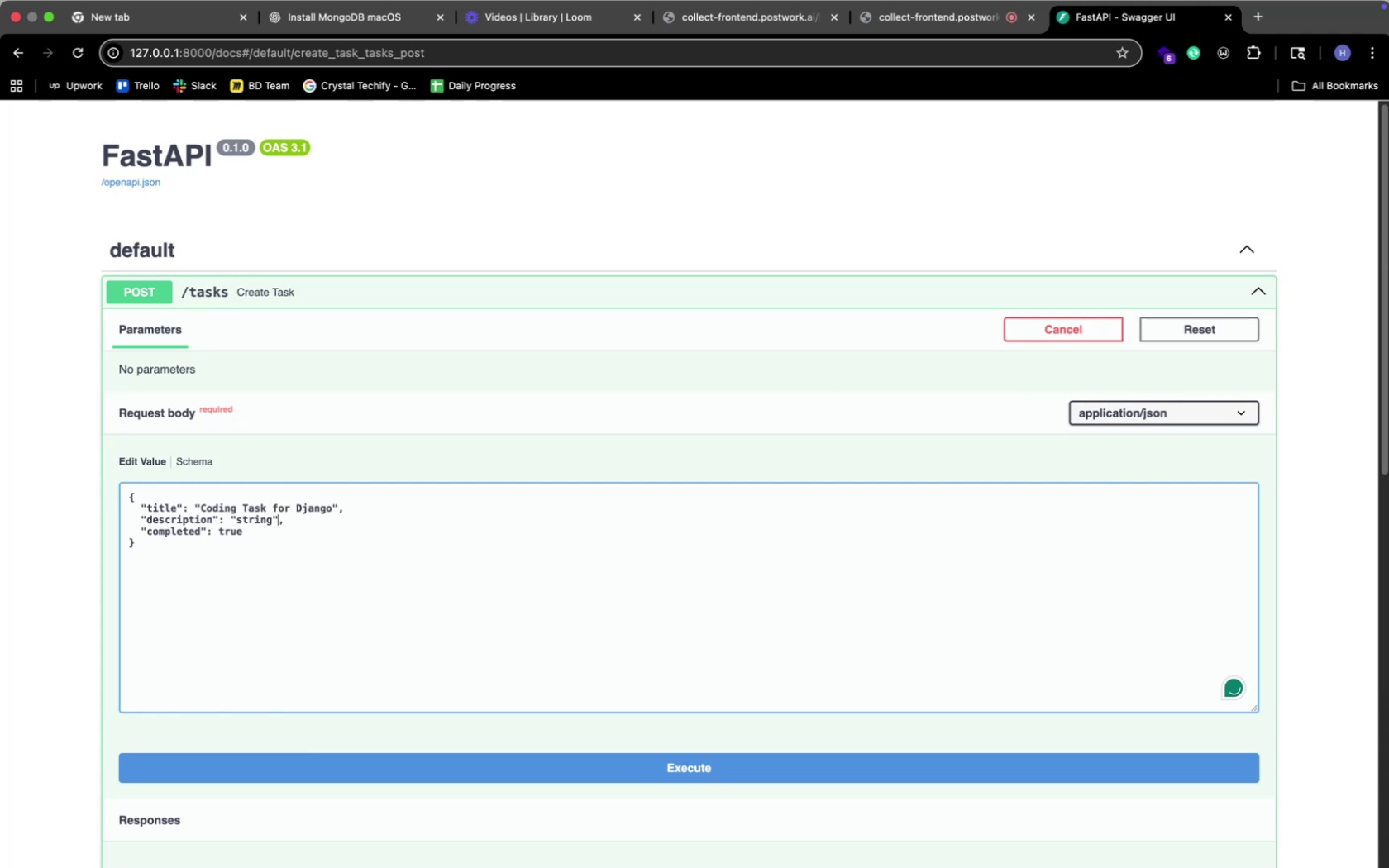 
key(ArrowLeft)
 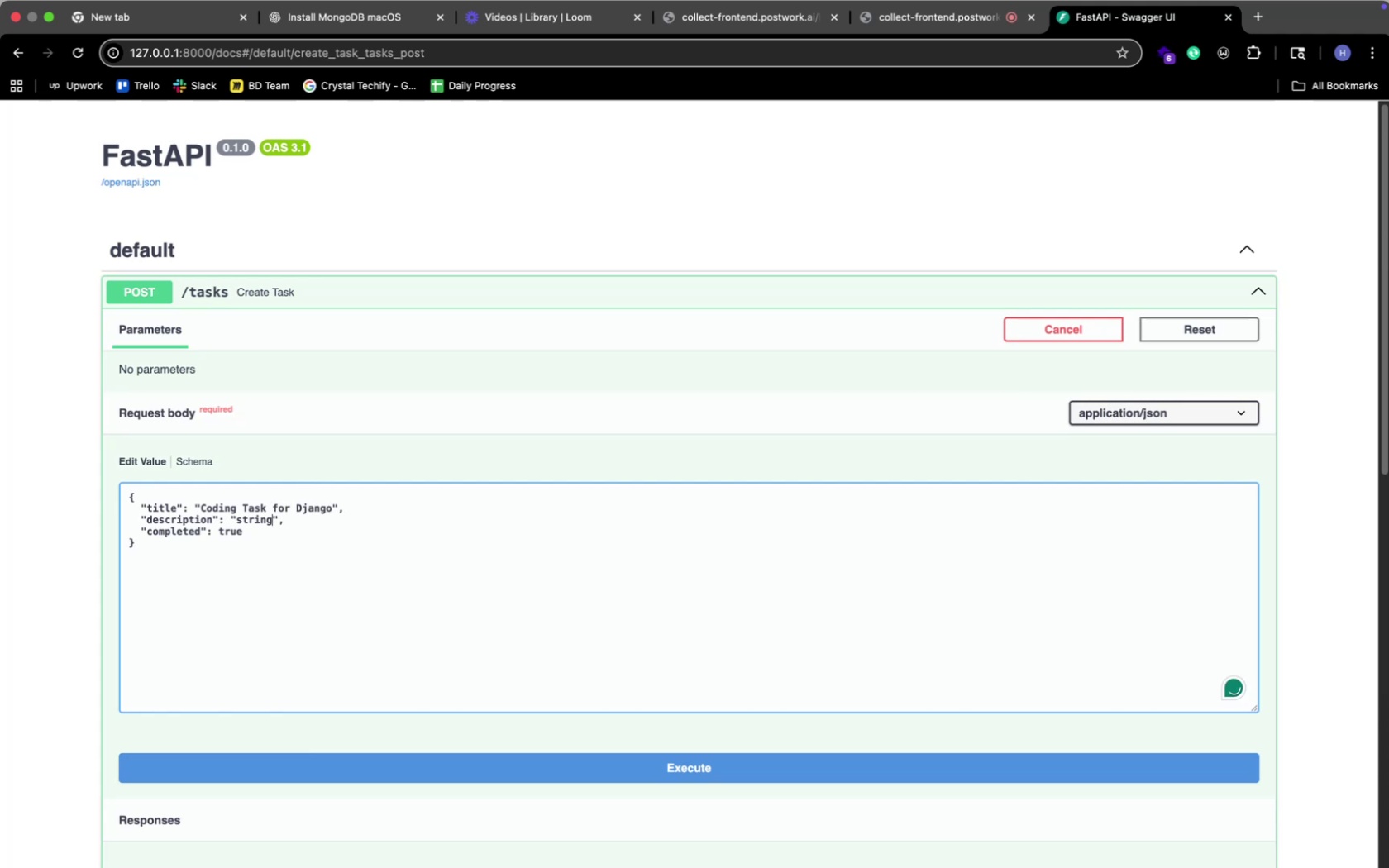 
key(Backspace)
 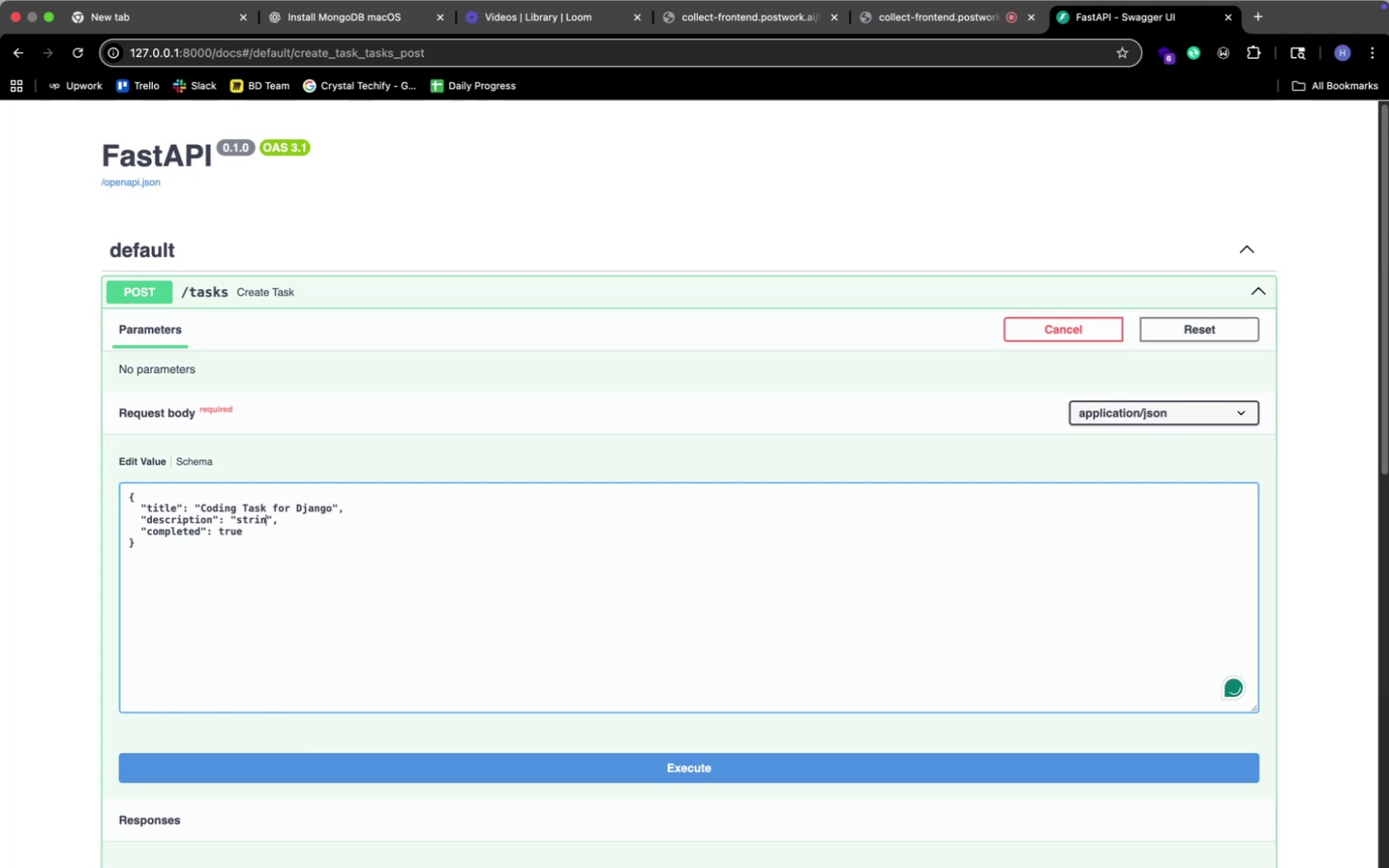 
key(Backspace)
 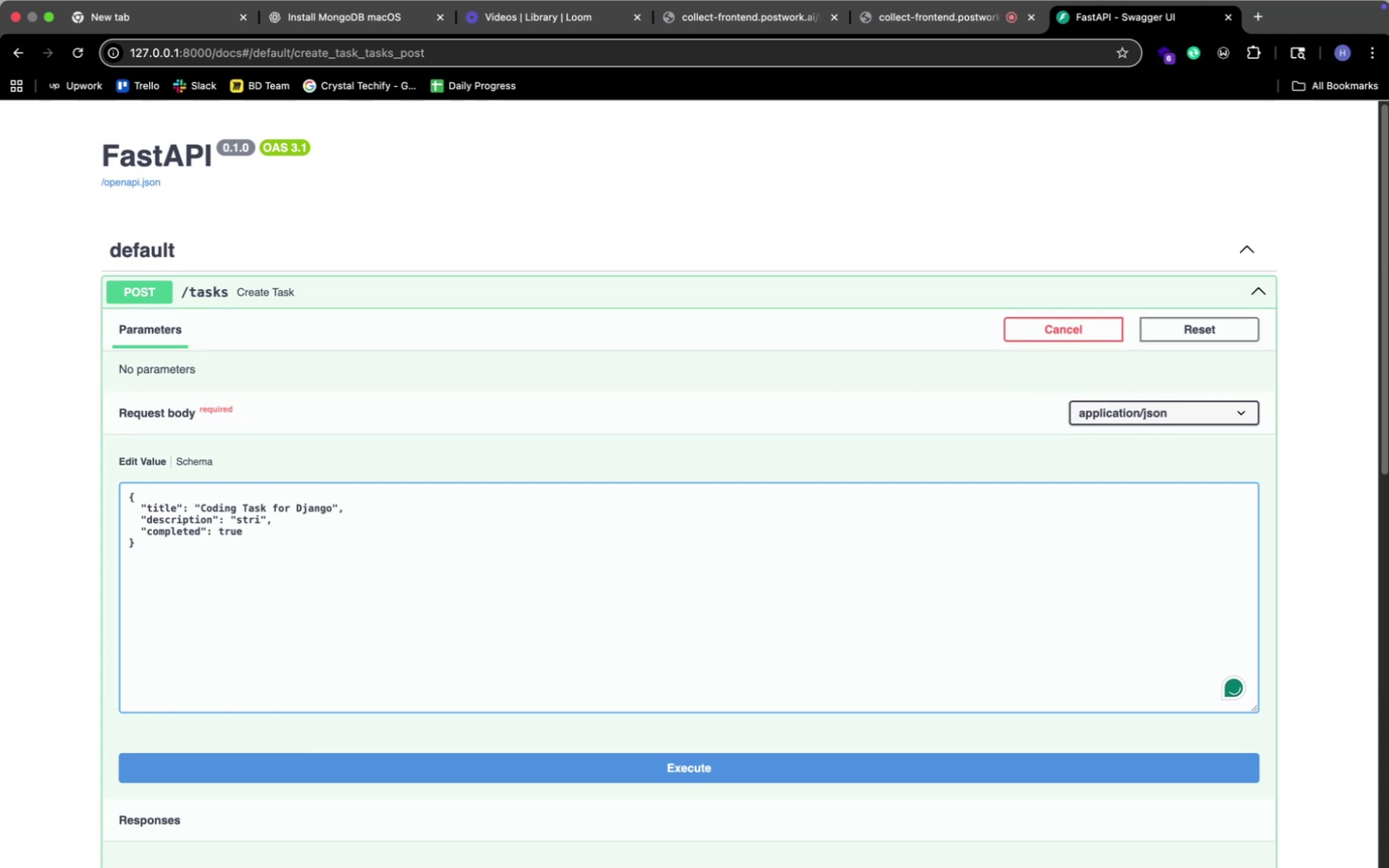 
key(Backspace)
 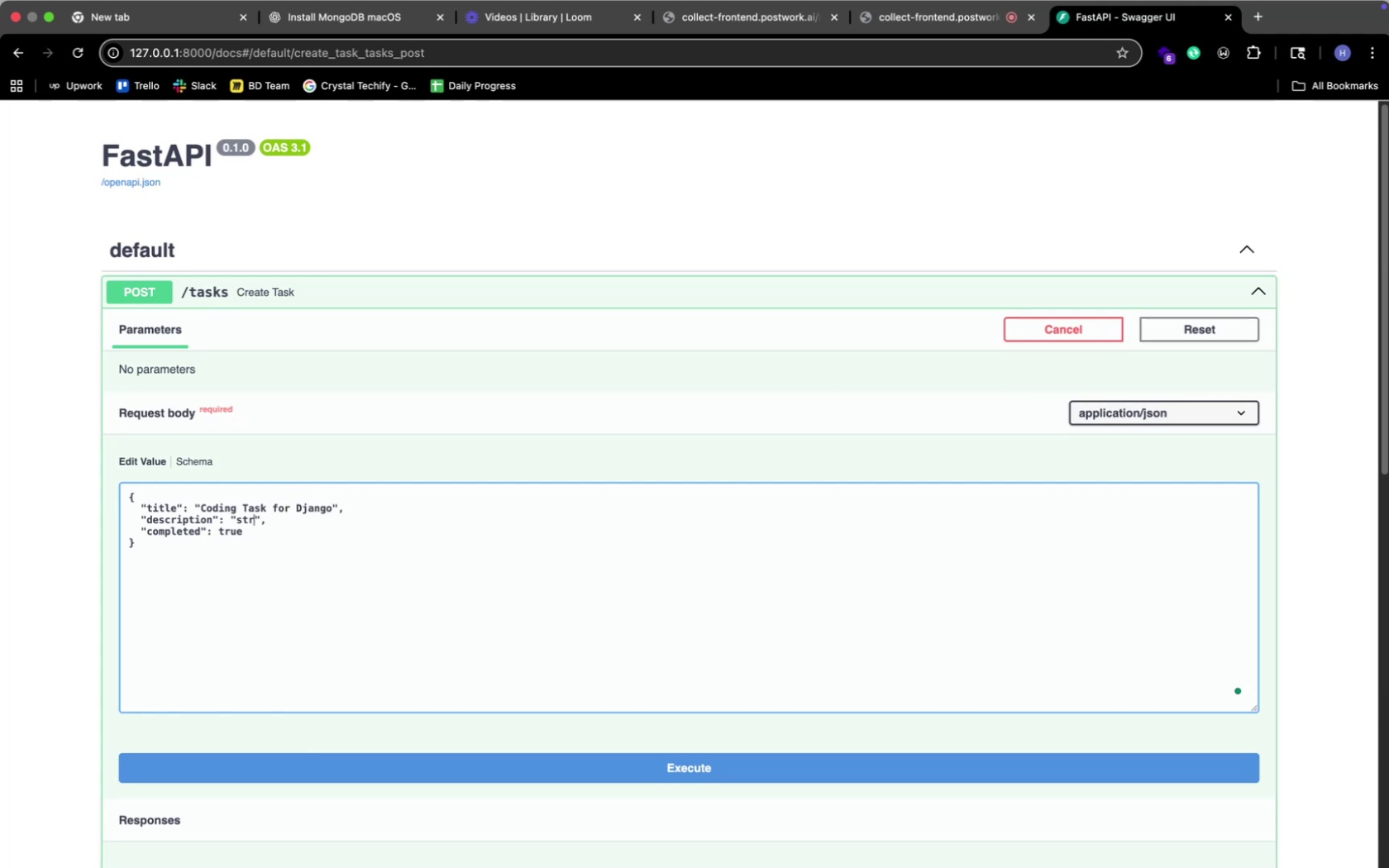 
key(Backspace)
 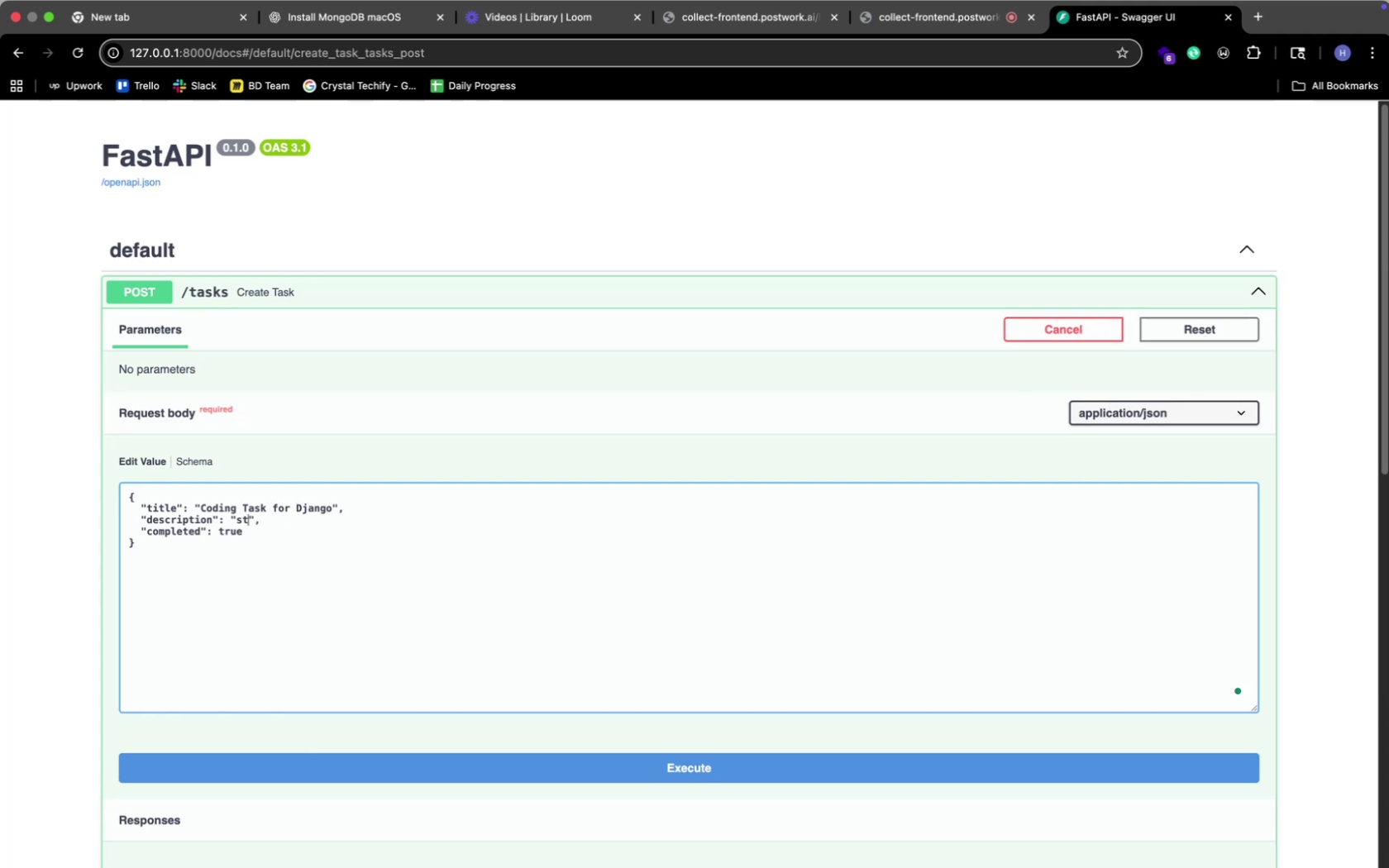 
key(Backspace)
 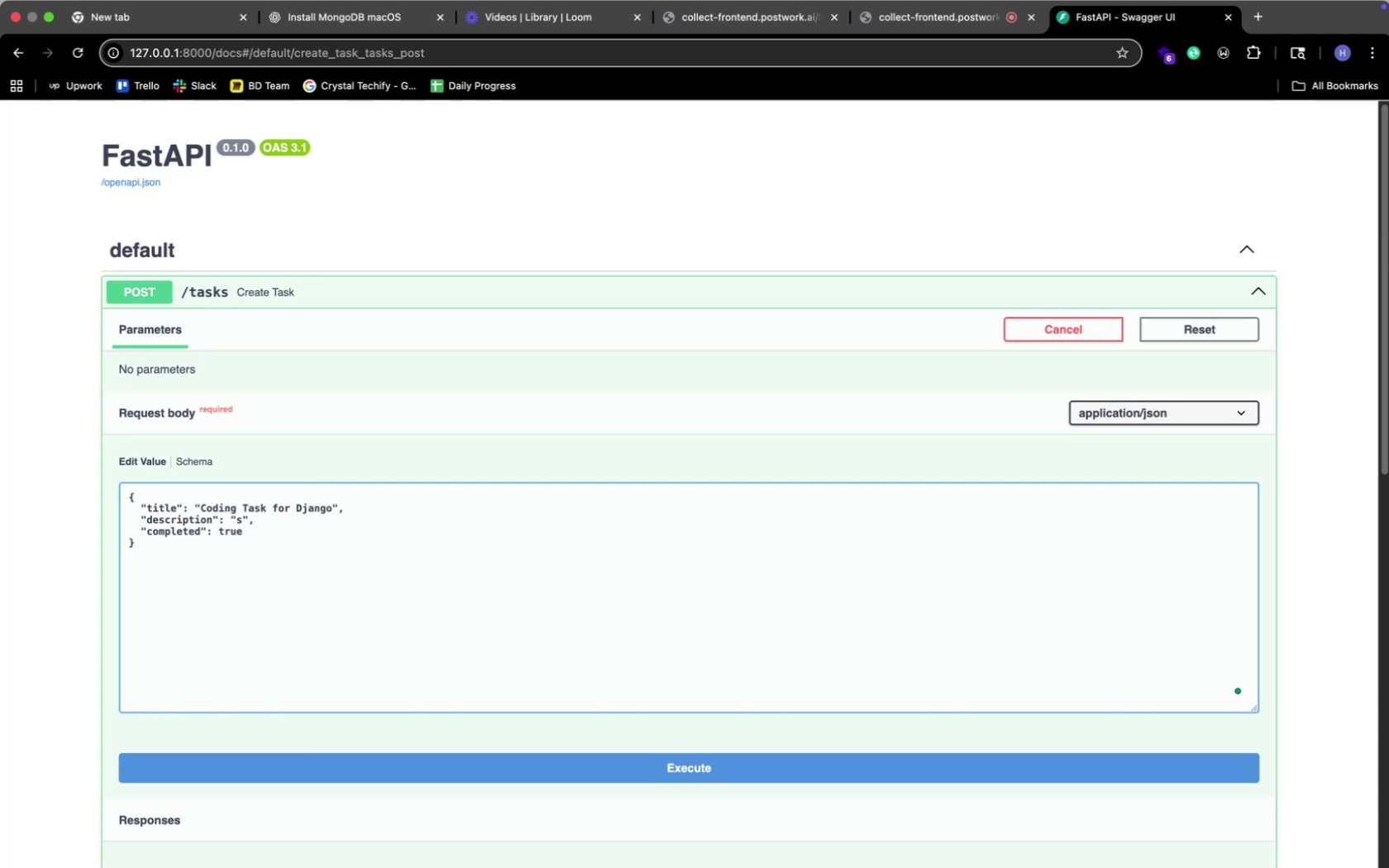 
key(Backspace)
 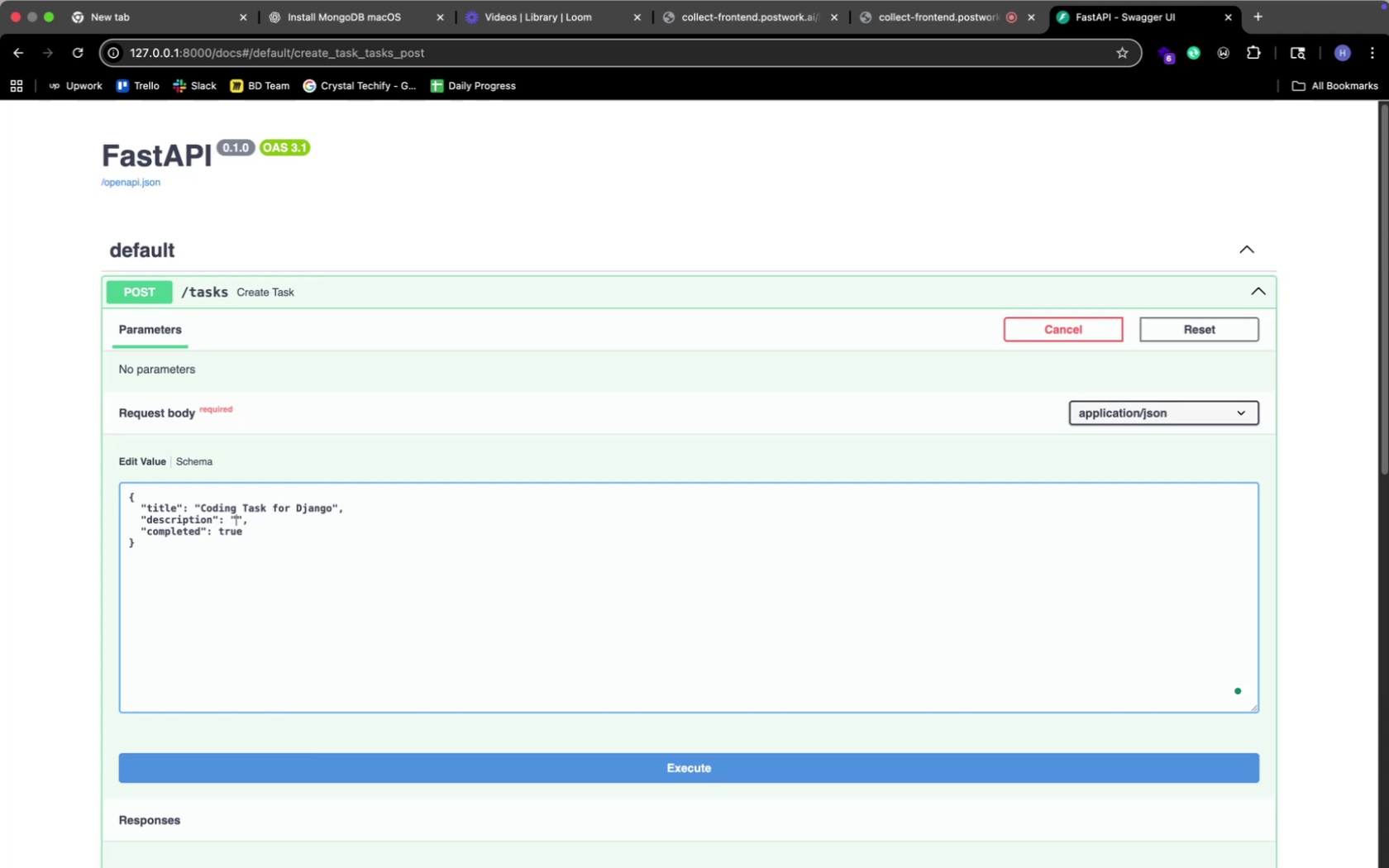 
key(CapsLock)
 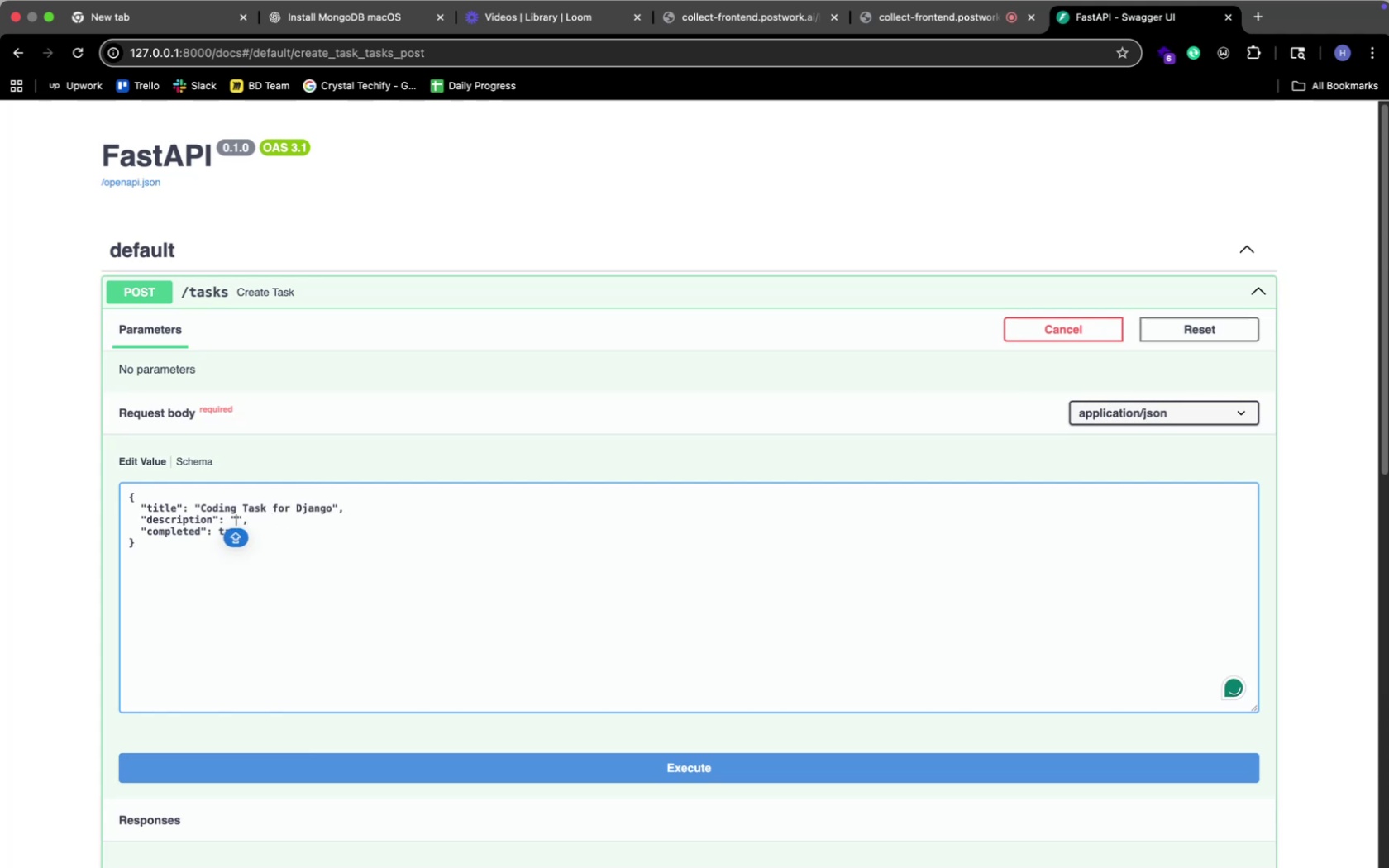 
key(D)
 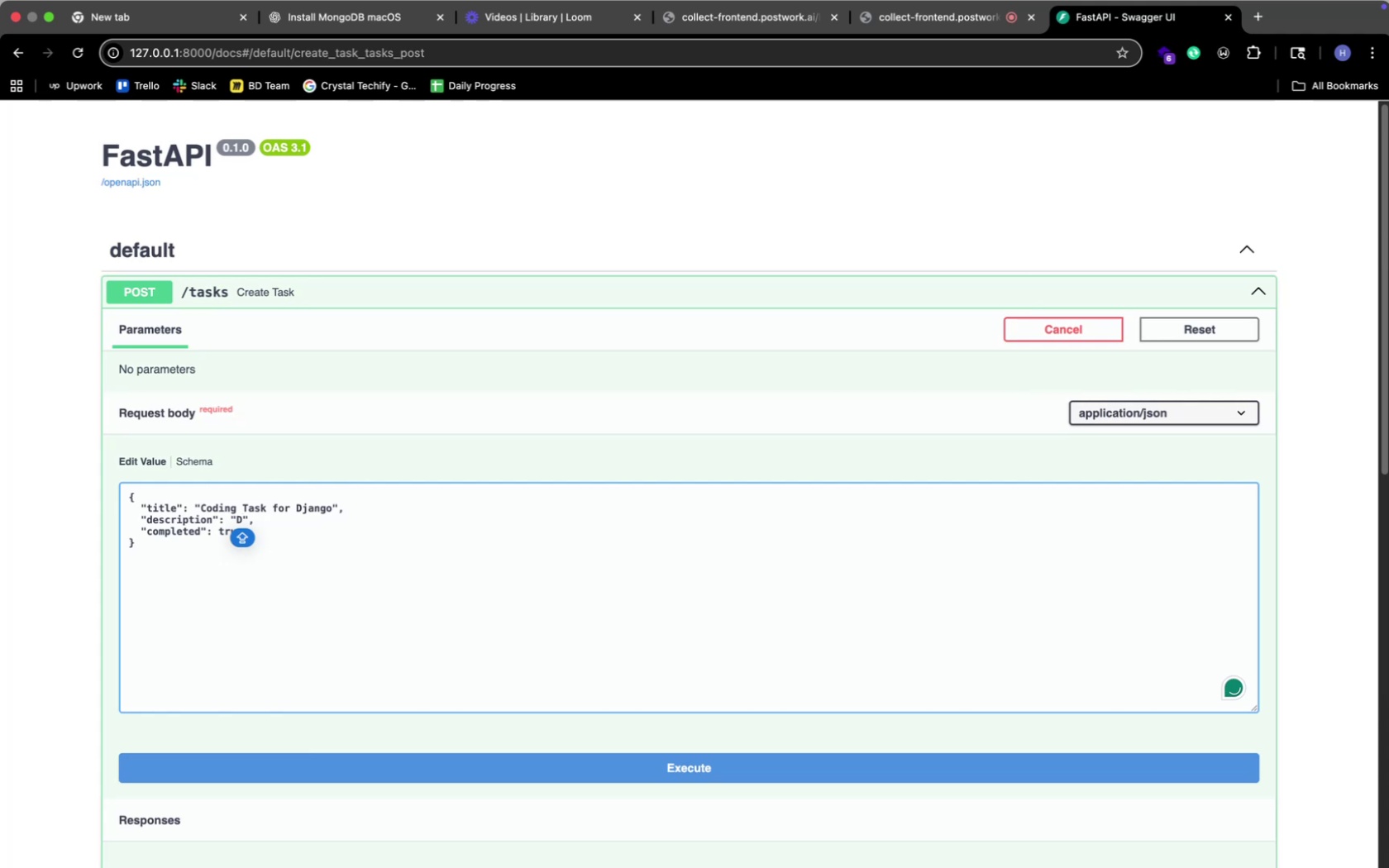 
key(Backspace)
type(Coding Task for 1 hour with all files of htm )
key(Backspace)
type(l,css and py)
 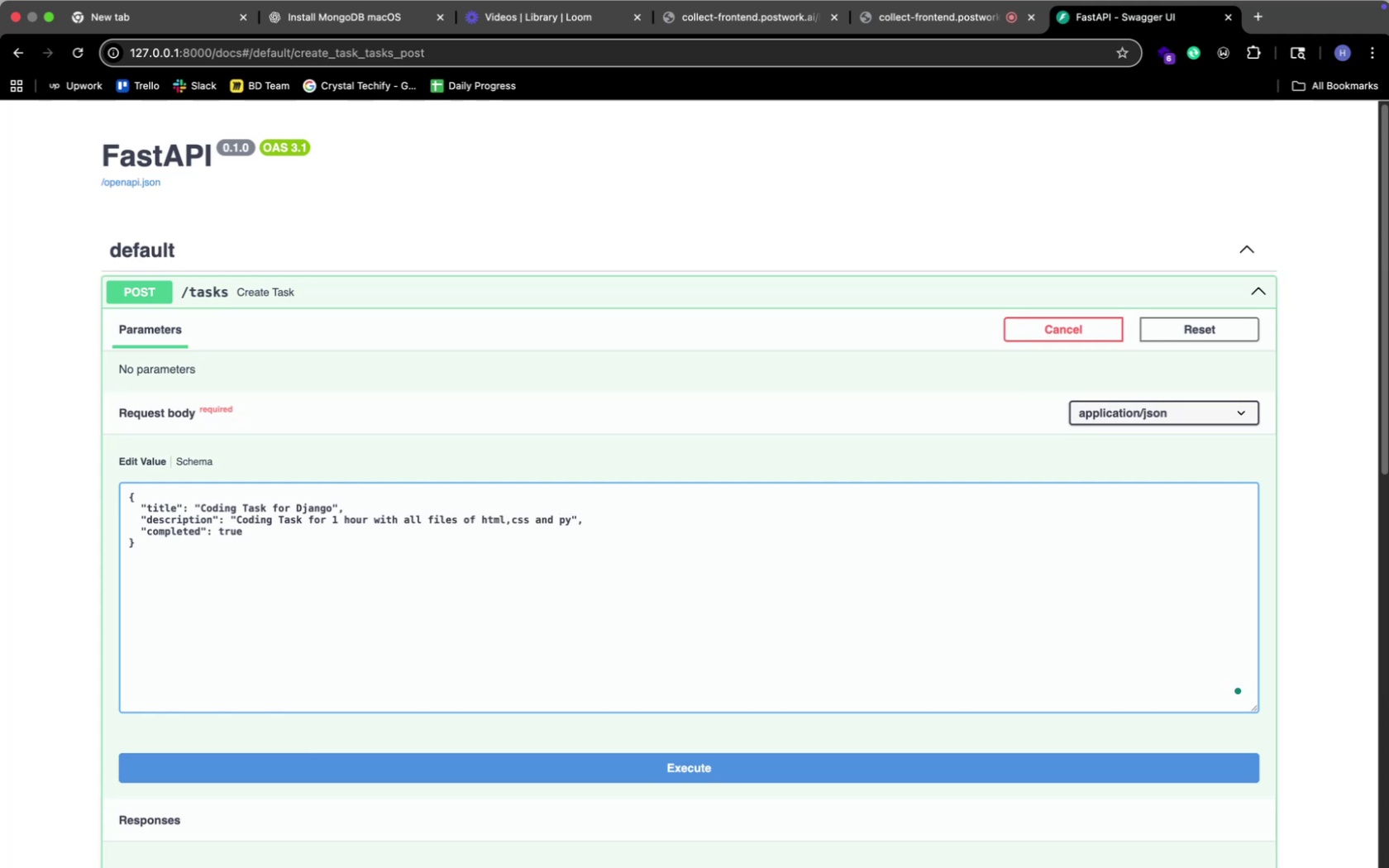 
key(ArrowDown)
 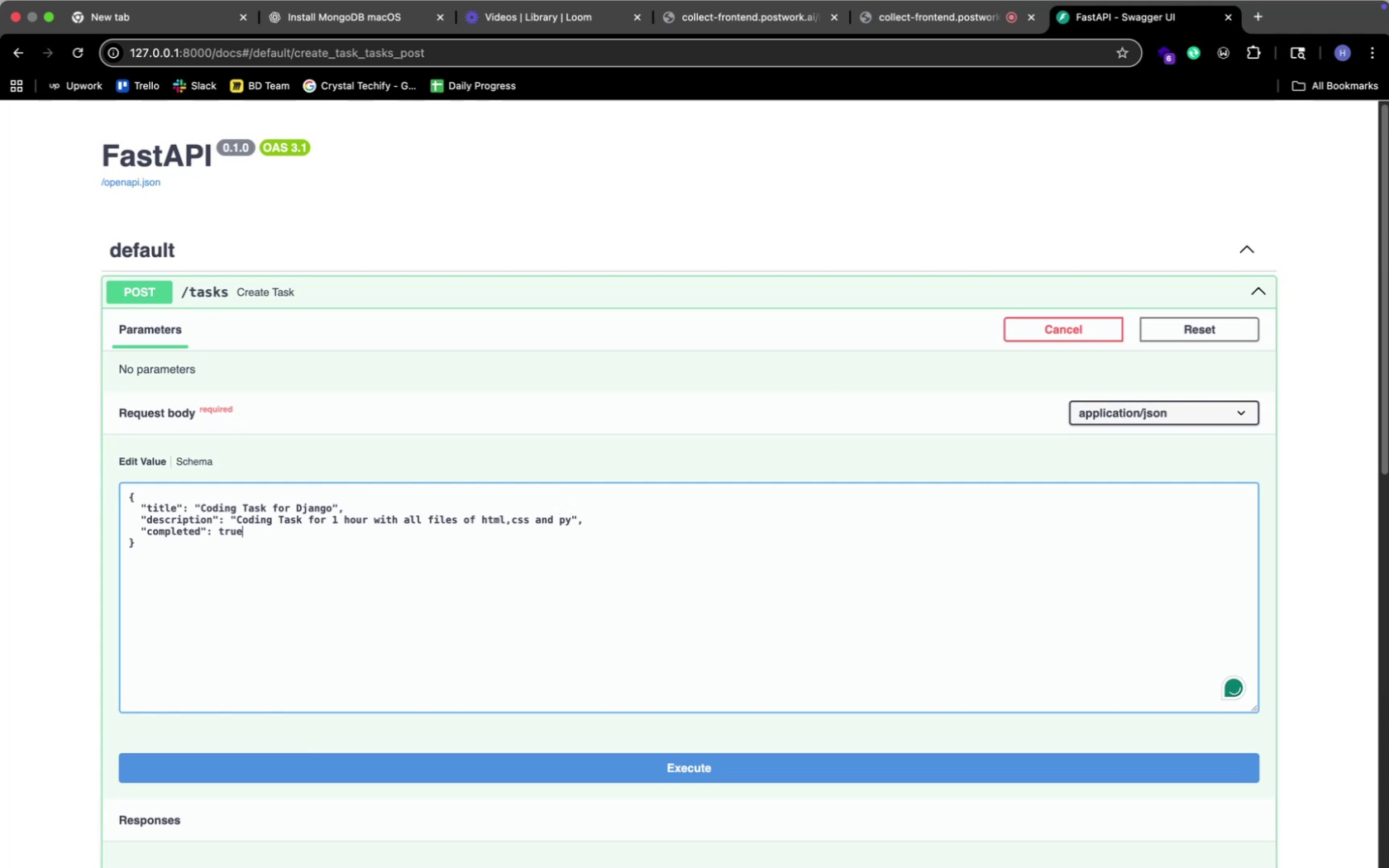 
key(Backspace)
key(Backspace)
key(Backspace)
key(Backspace)
type(fl)
key(Backspace)
type(alse)
 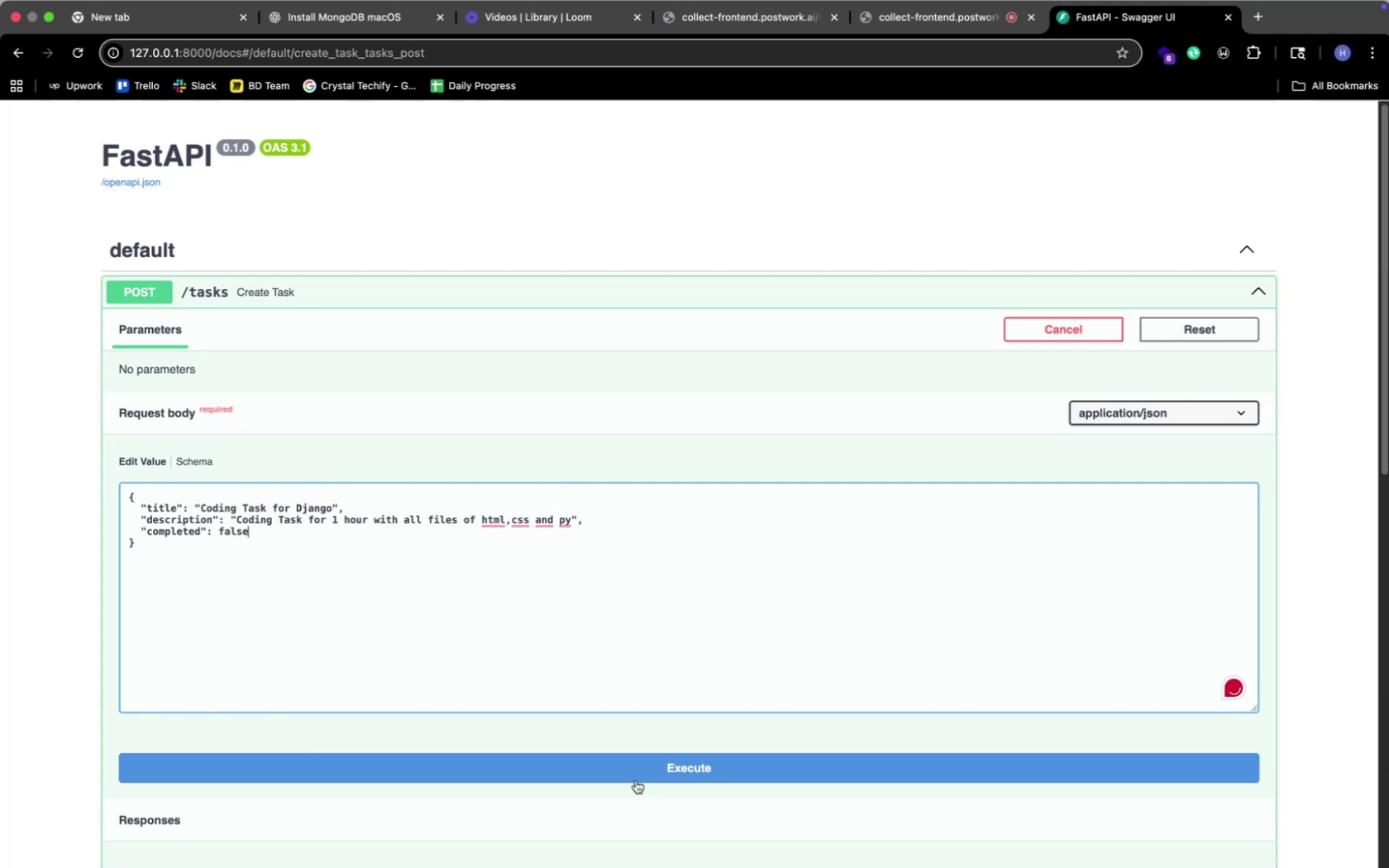 
left_click([659, 756])
 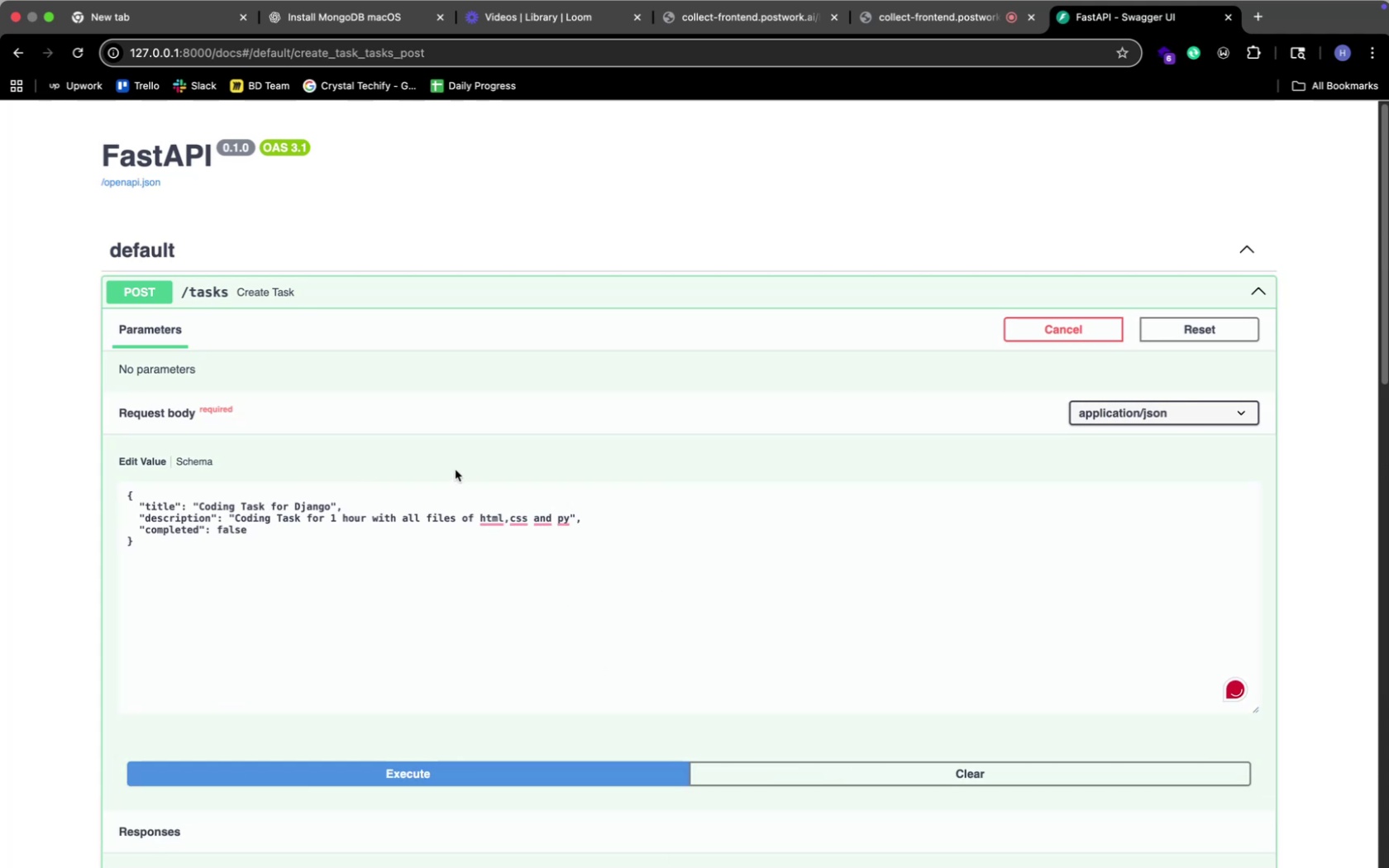 
scroll: coordinate [218, 641], scroll_direction: down, amount: 23.0
 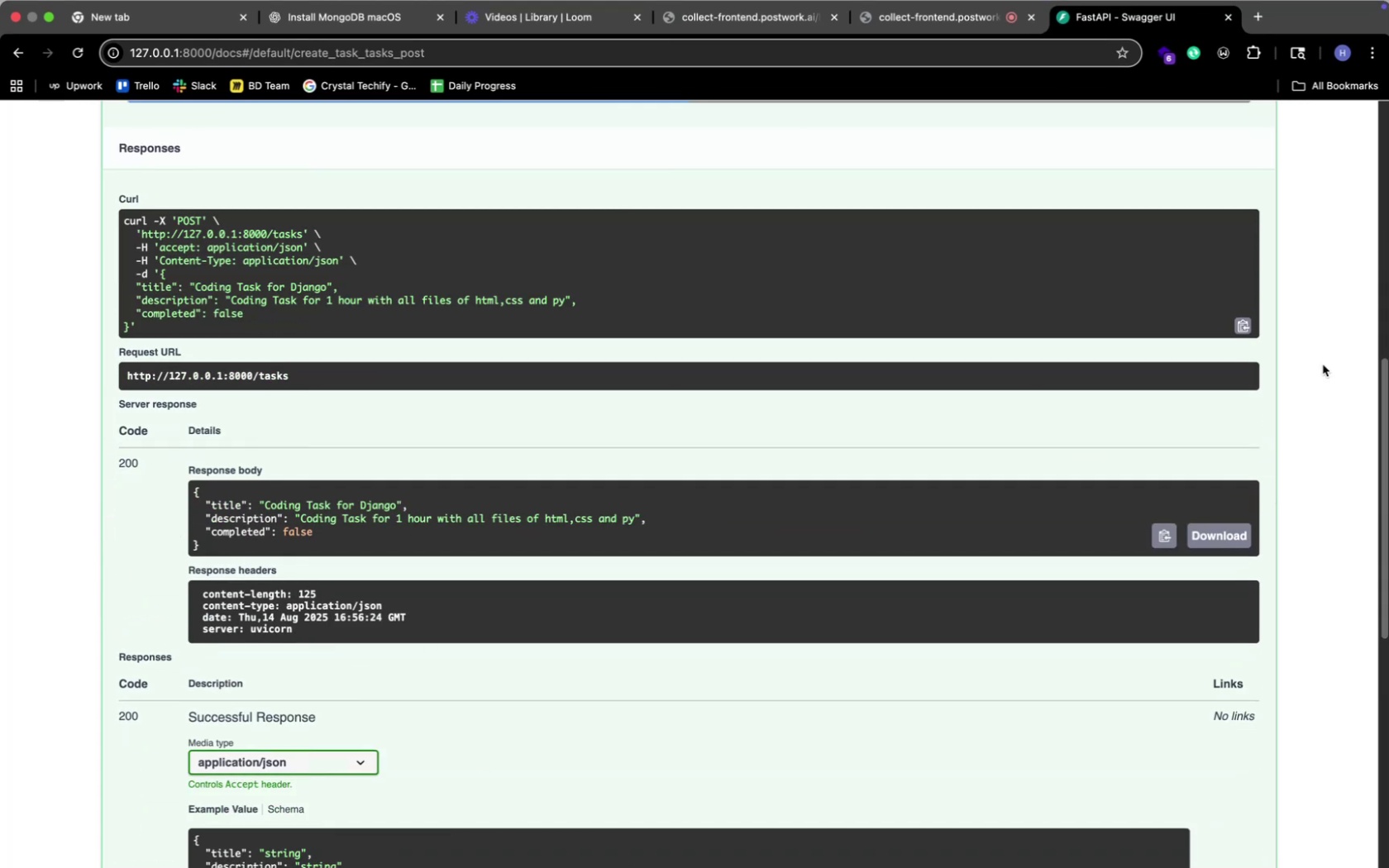 
key(Meta+Tab)
 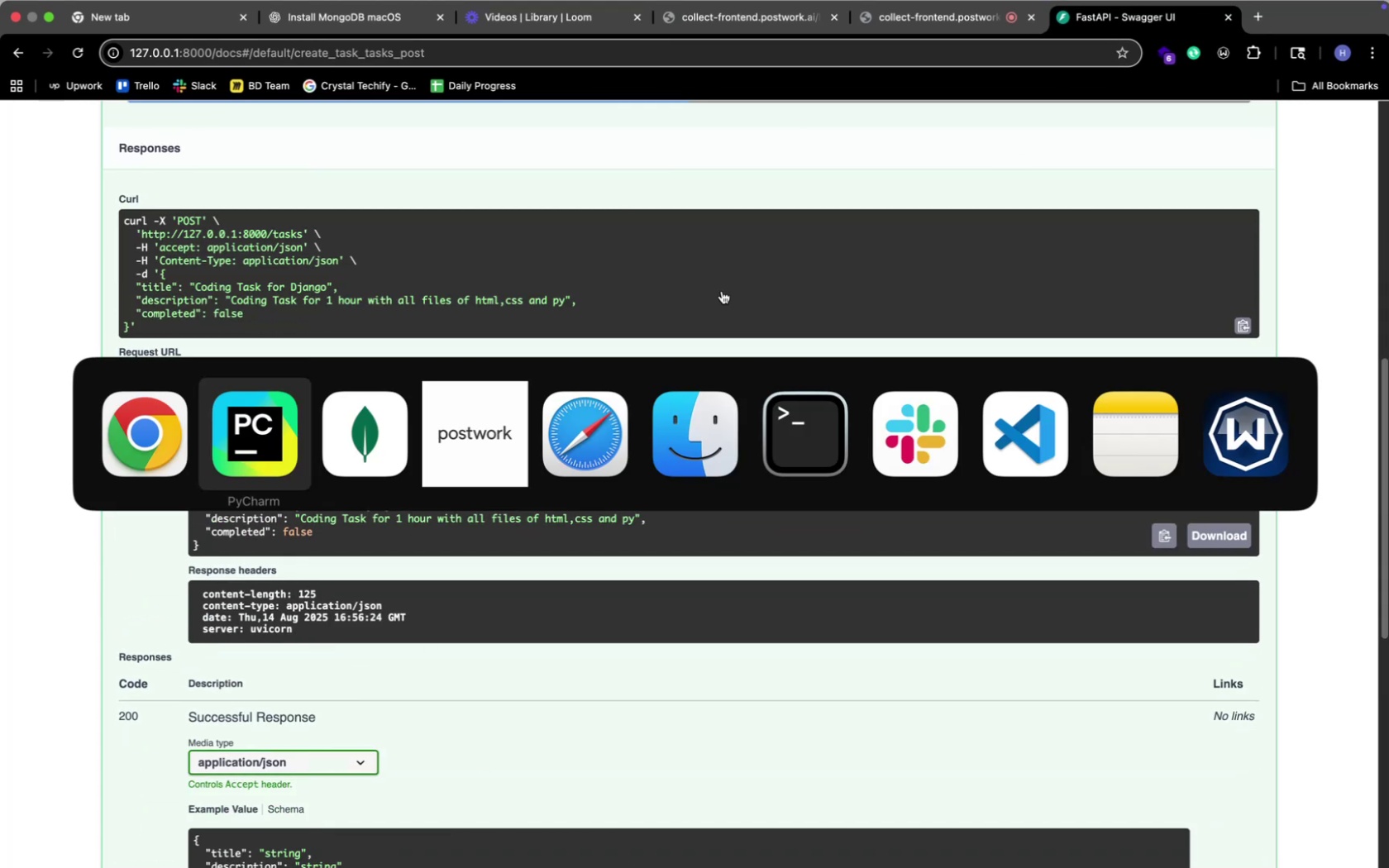 
key(Meta+ArrowRight)
 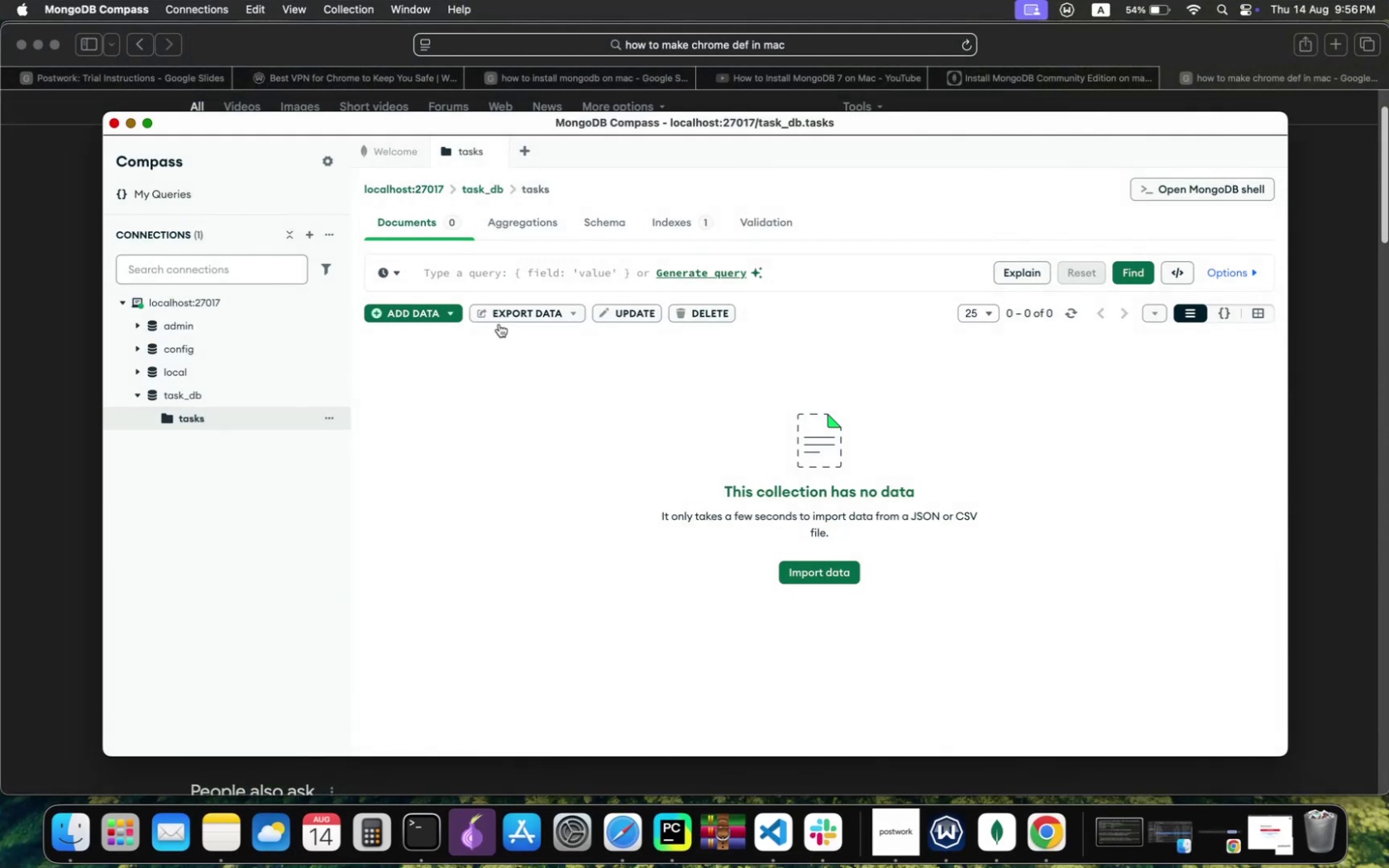 
left_click([469, 432])
 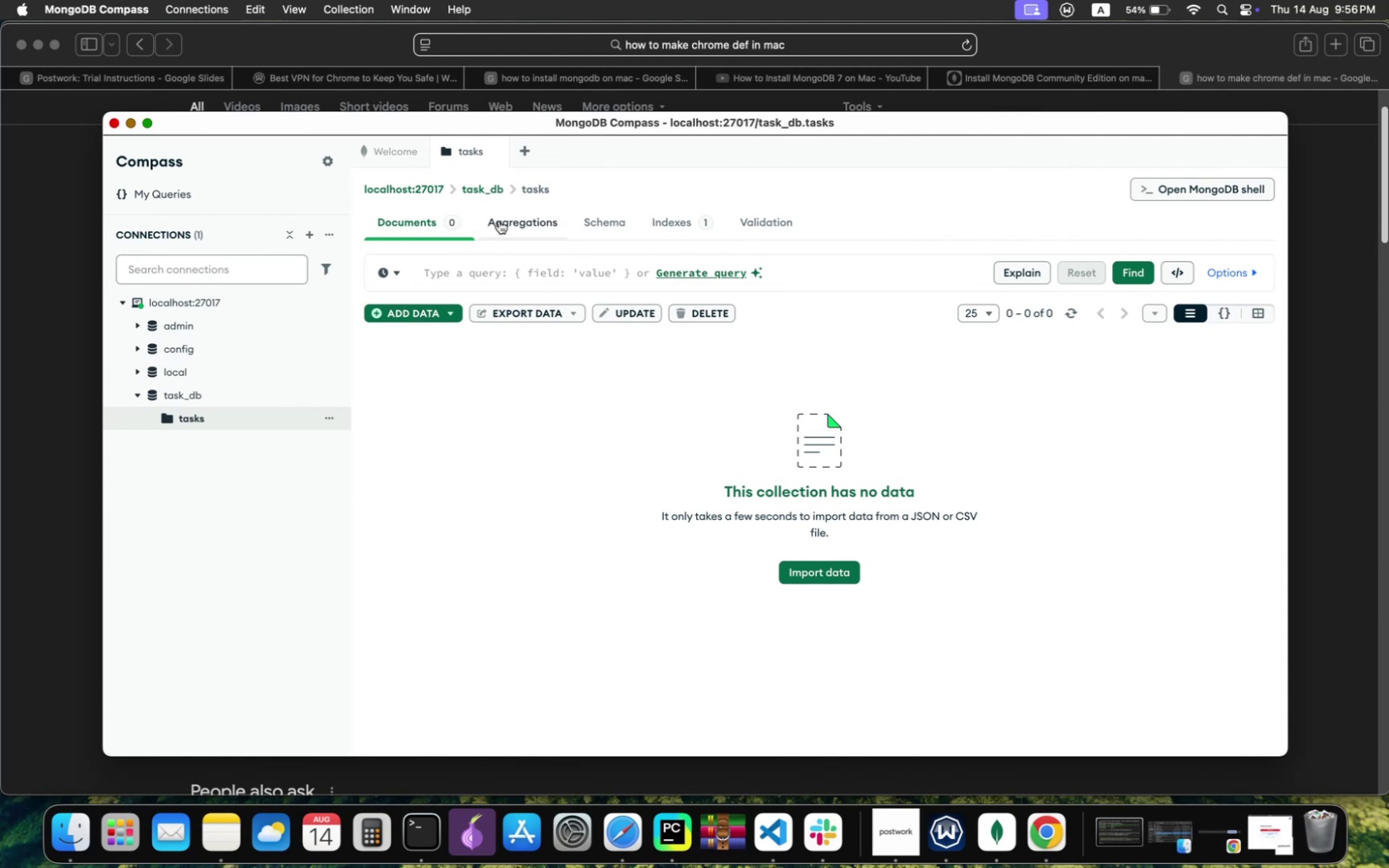 
left_click([685, 227])
 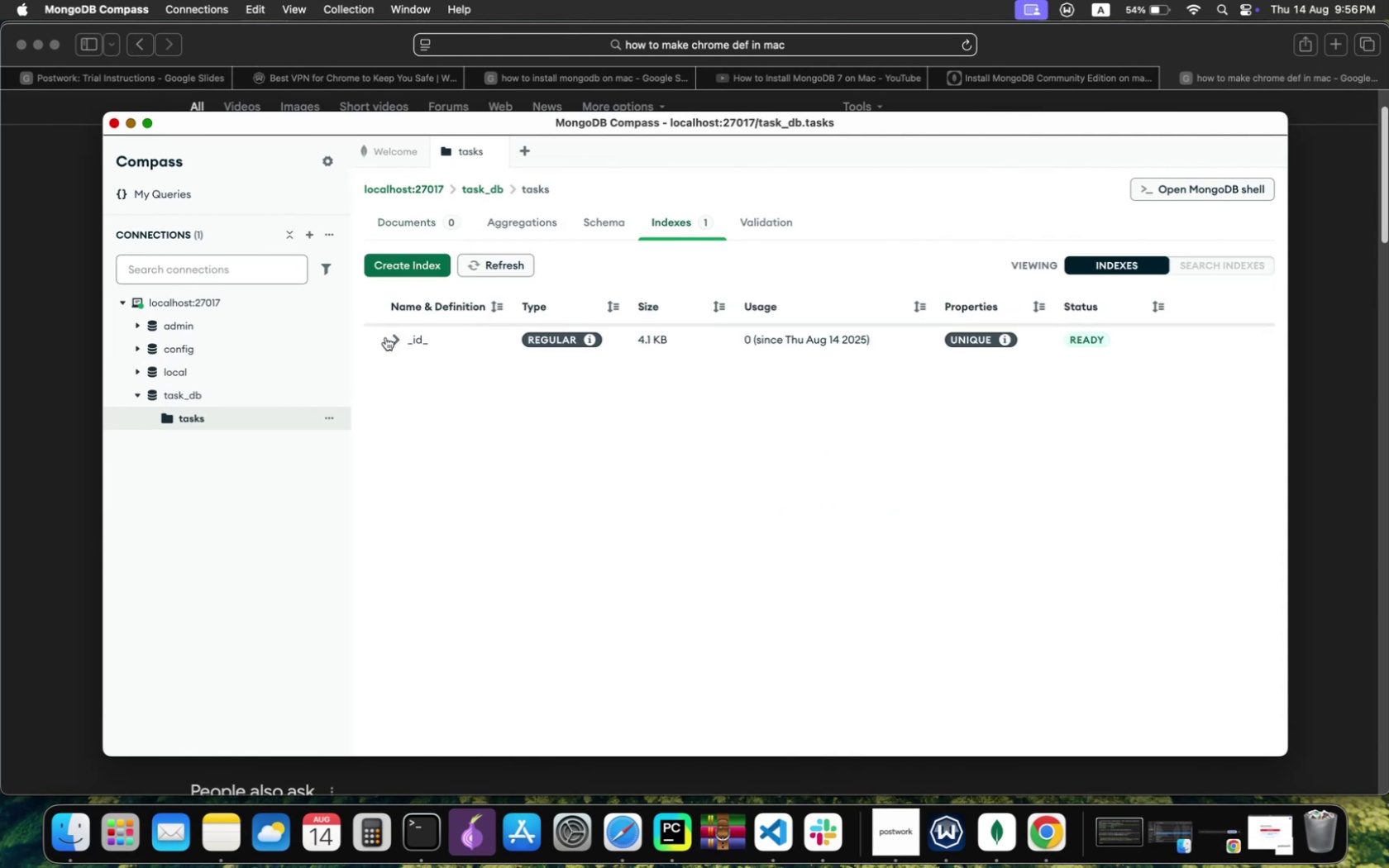 
left_click([396, 339])
 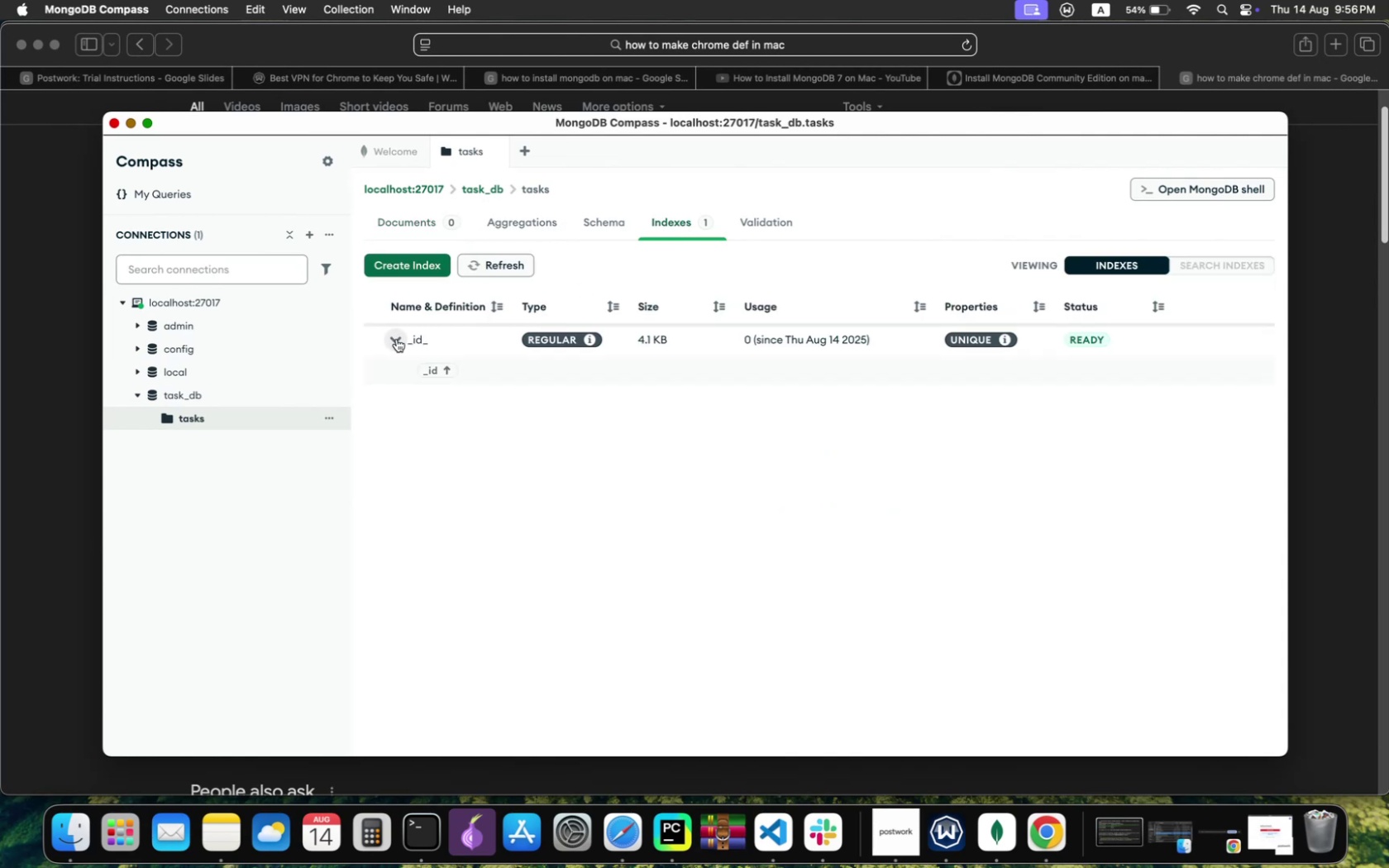 
left_click([396, 339])
 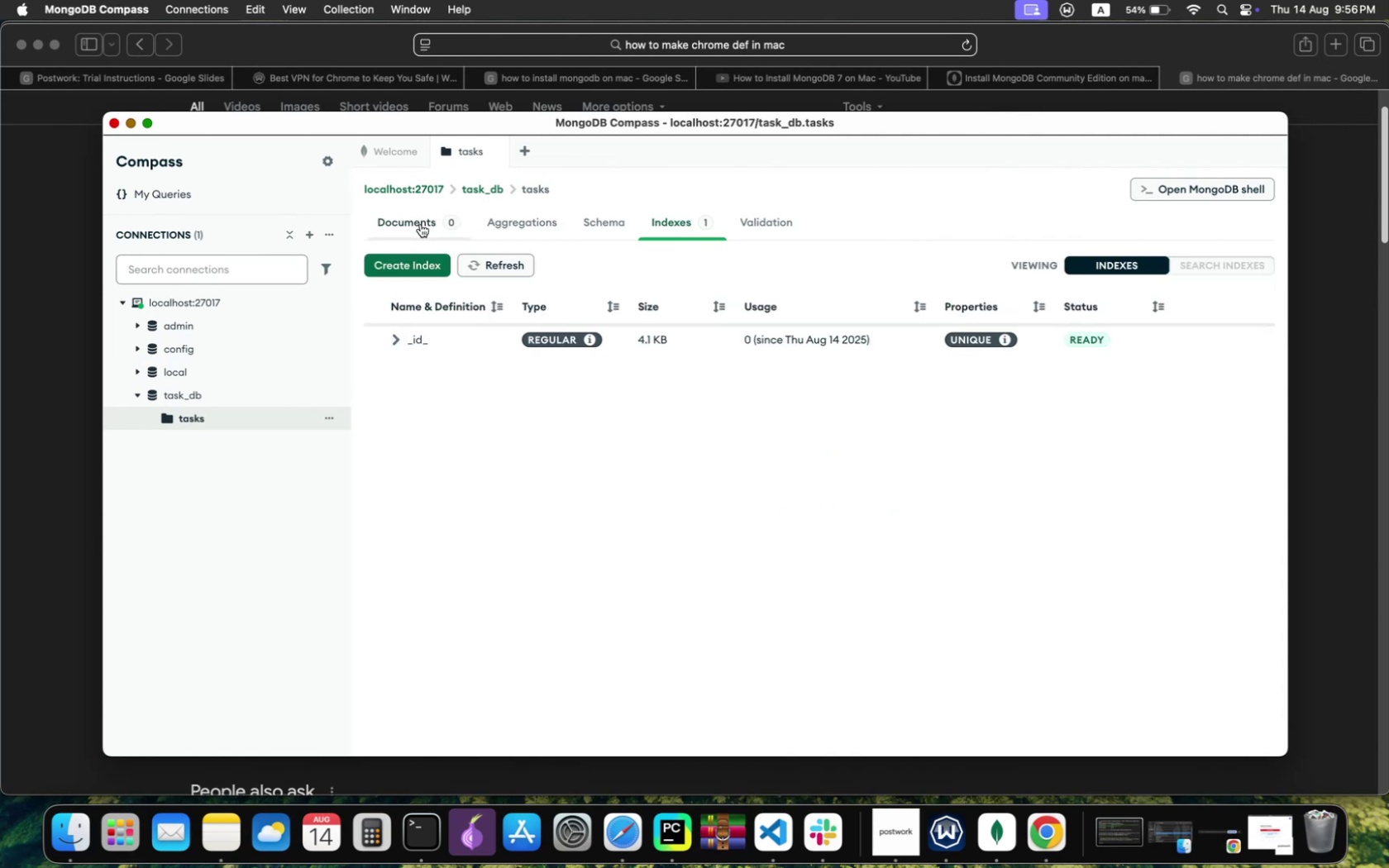 
left_click([420, 224])
 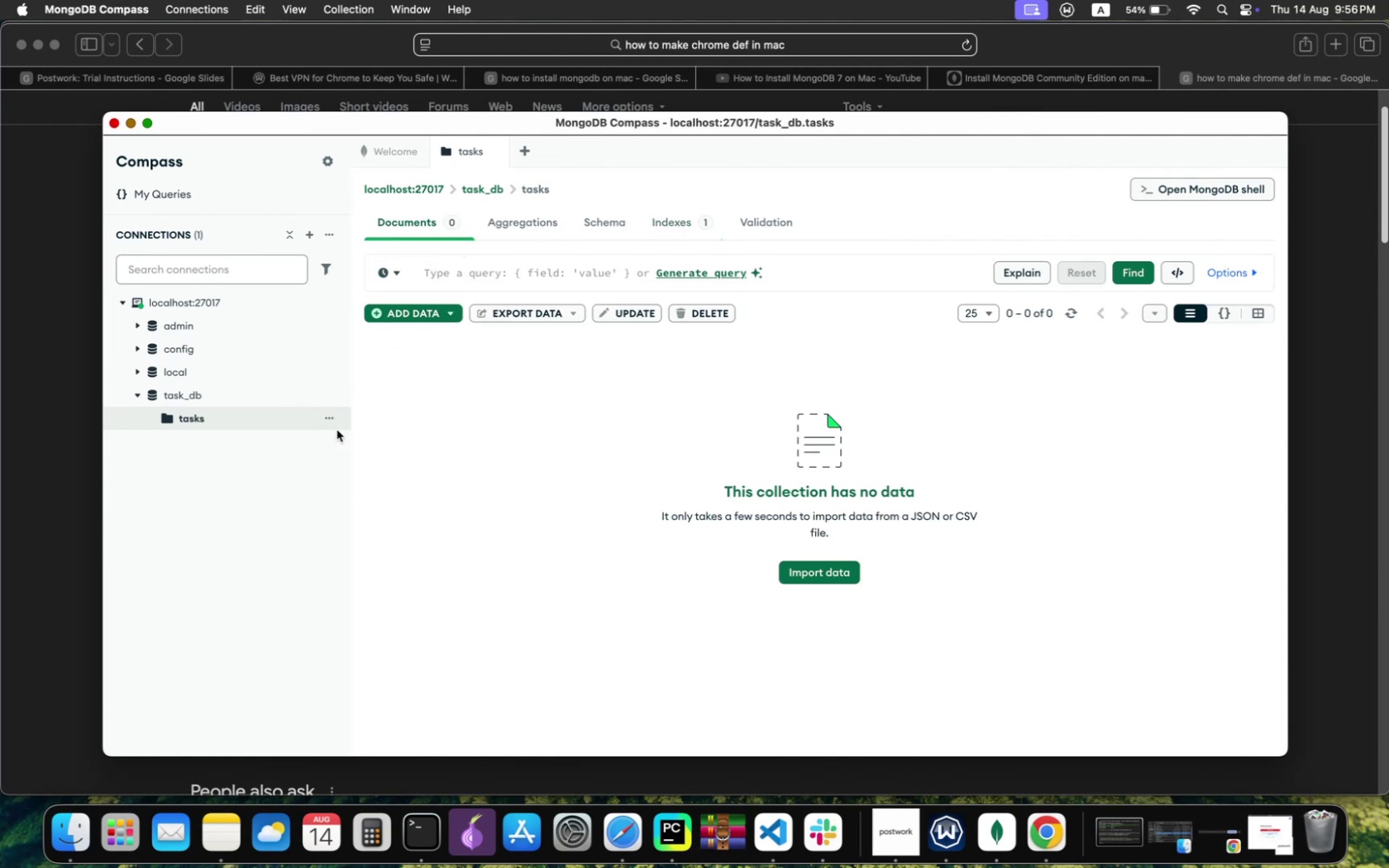 
left_click([292, 424])
 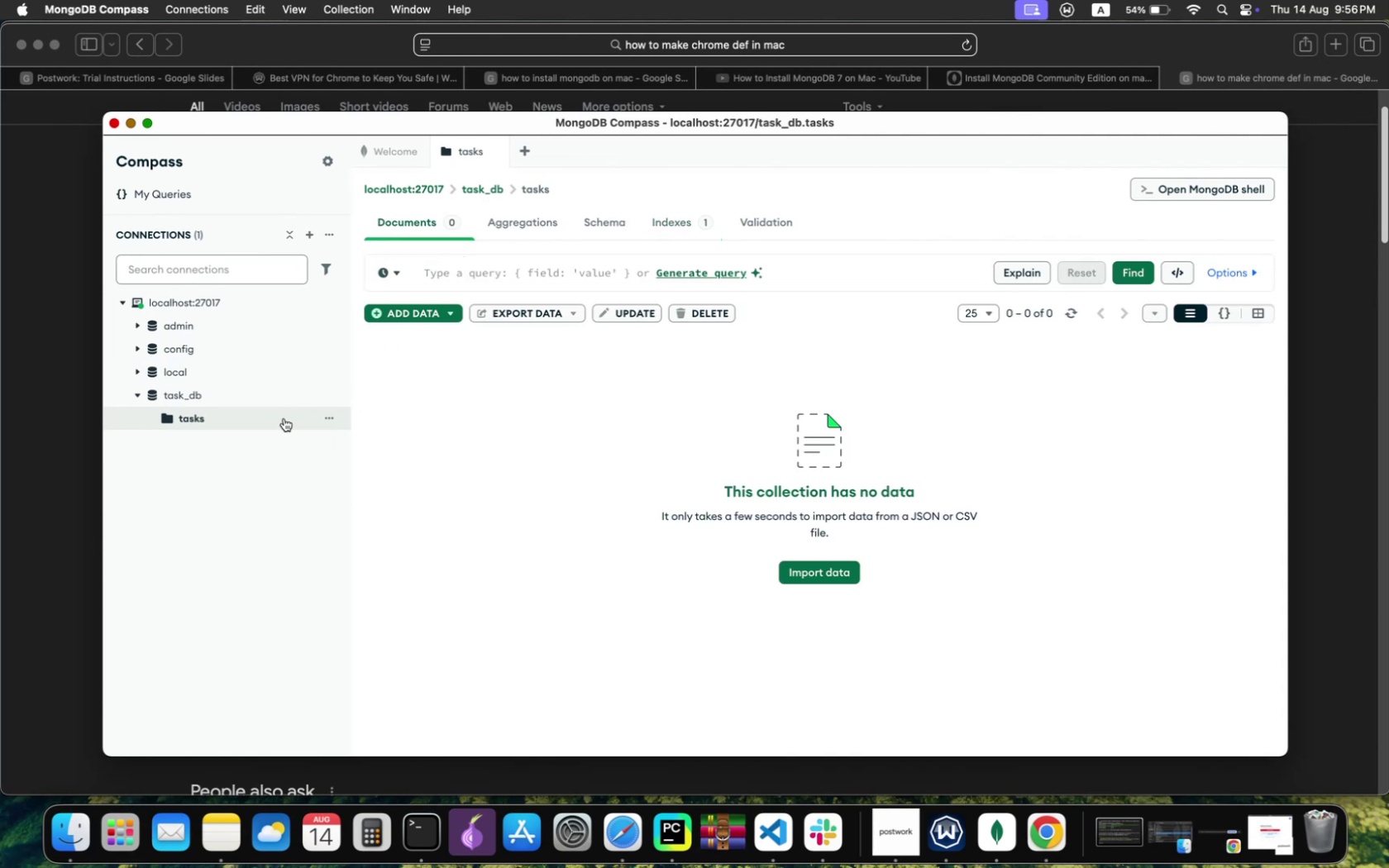 
left_click([284, 418])
 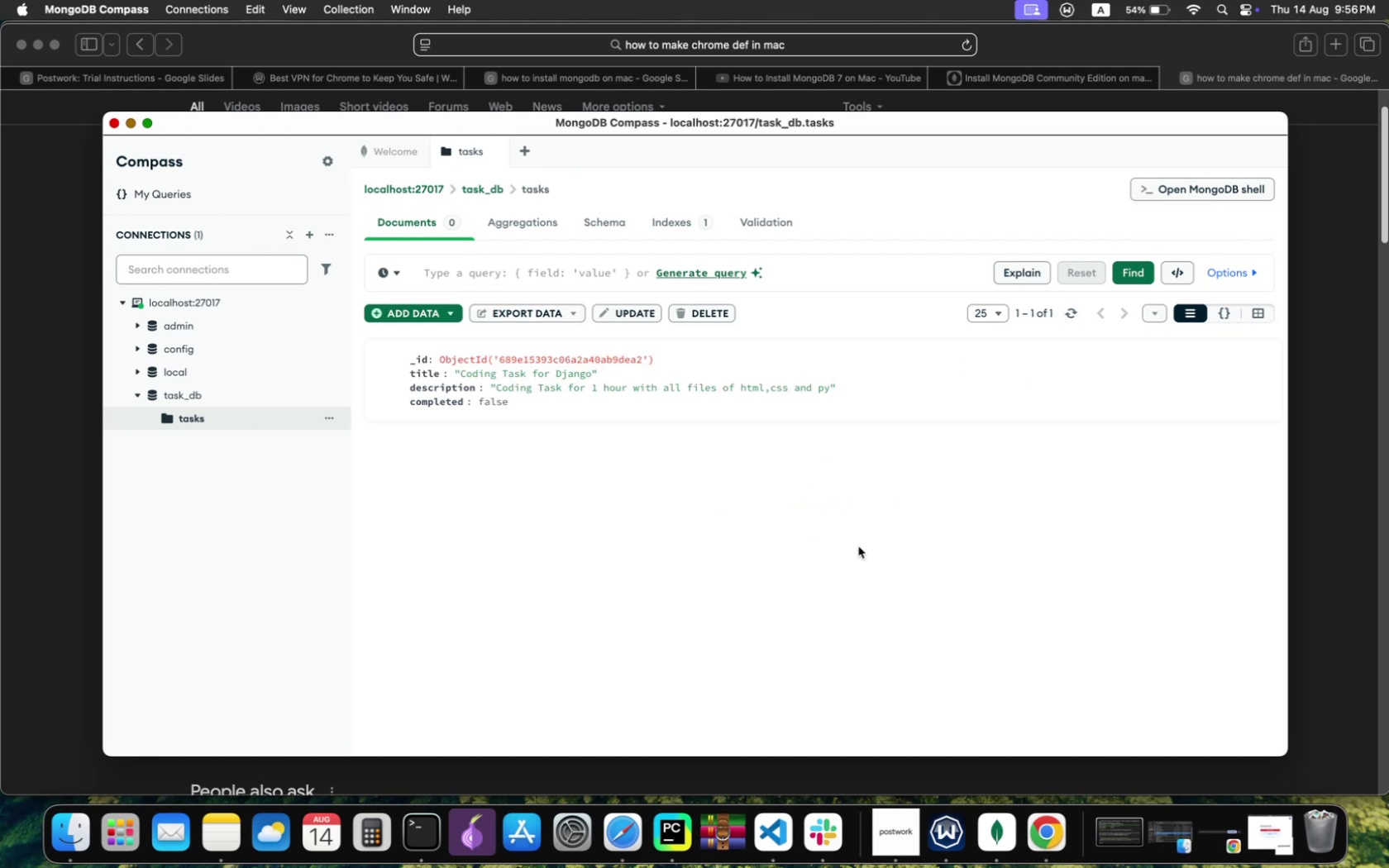 
wait(6.73)
 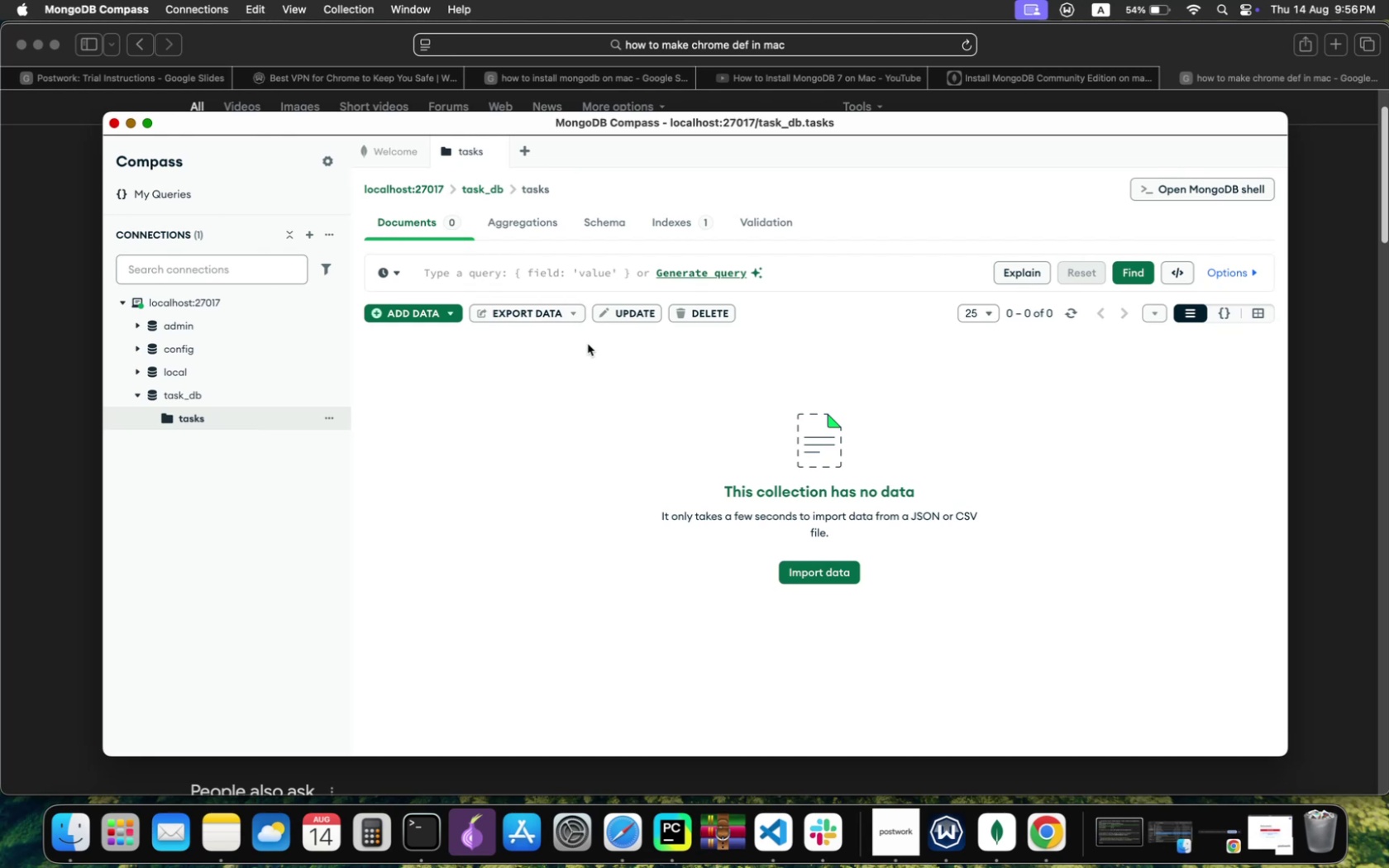 
key(Meta+CommandLeft)
 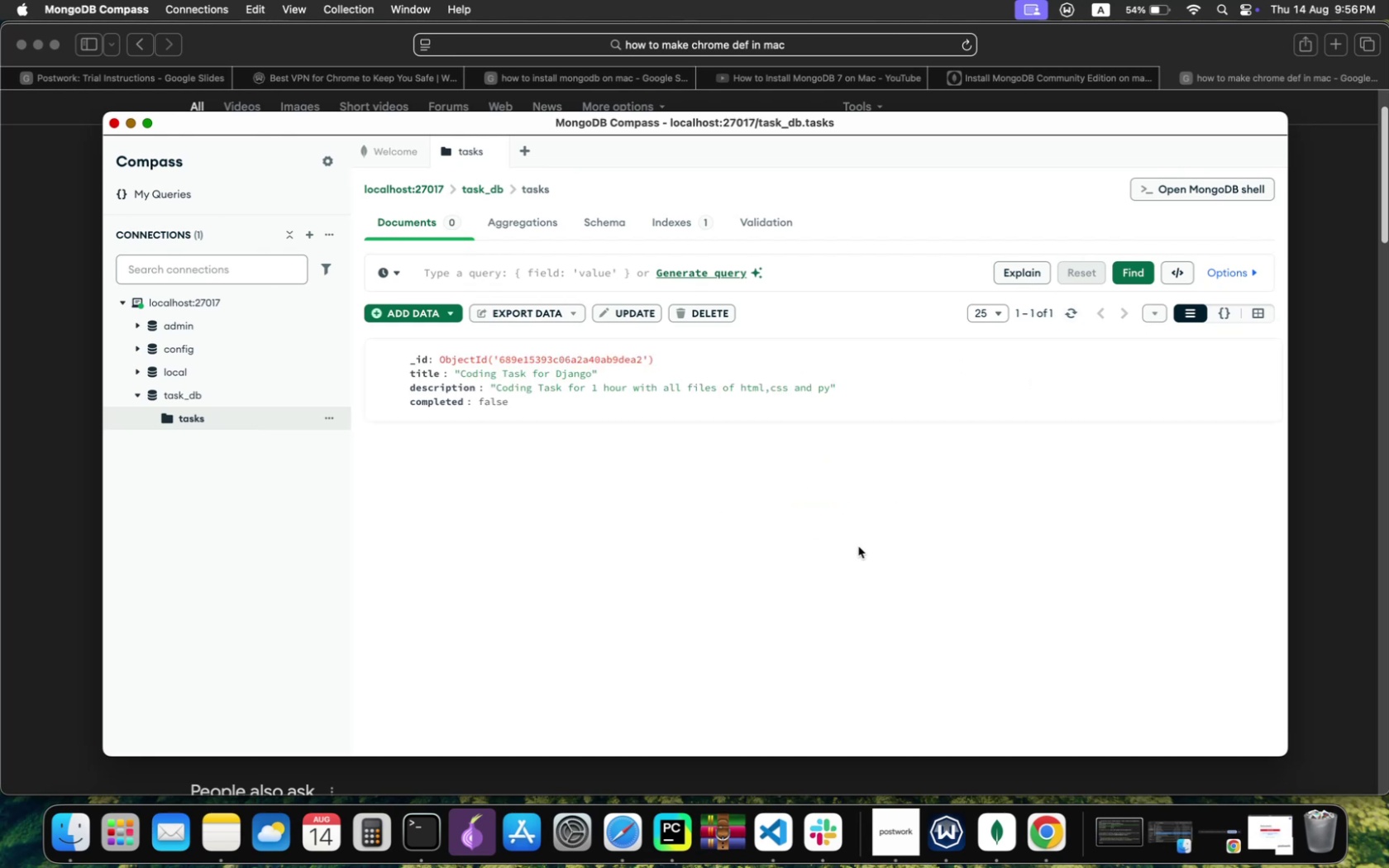 
key(Meta+Tab)
 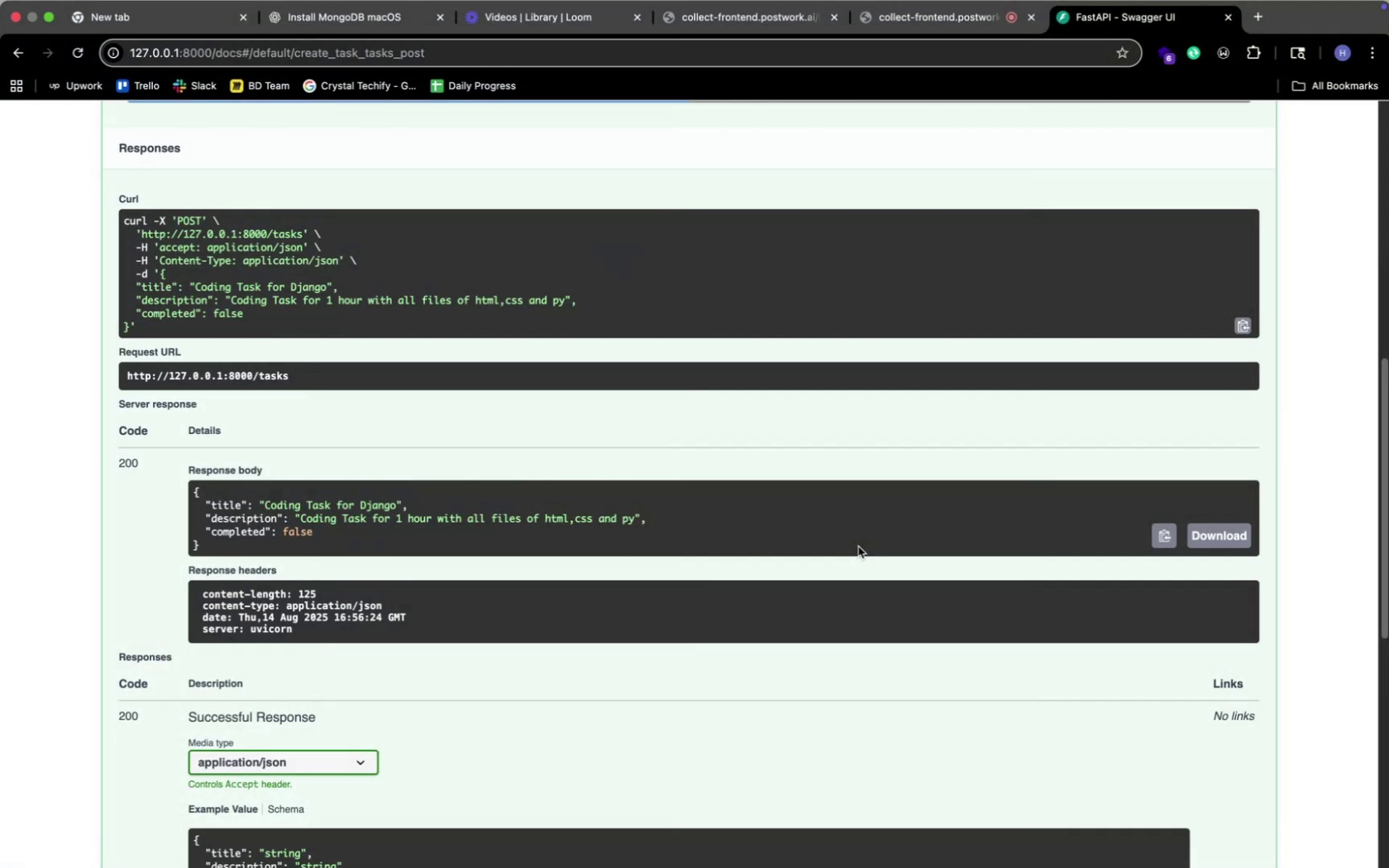 
key(Meta+Tab)
 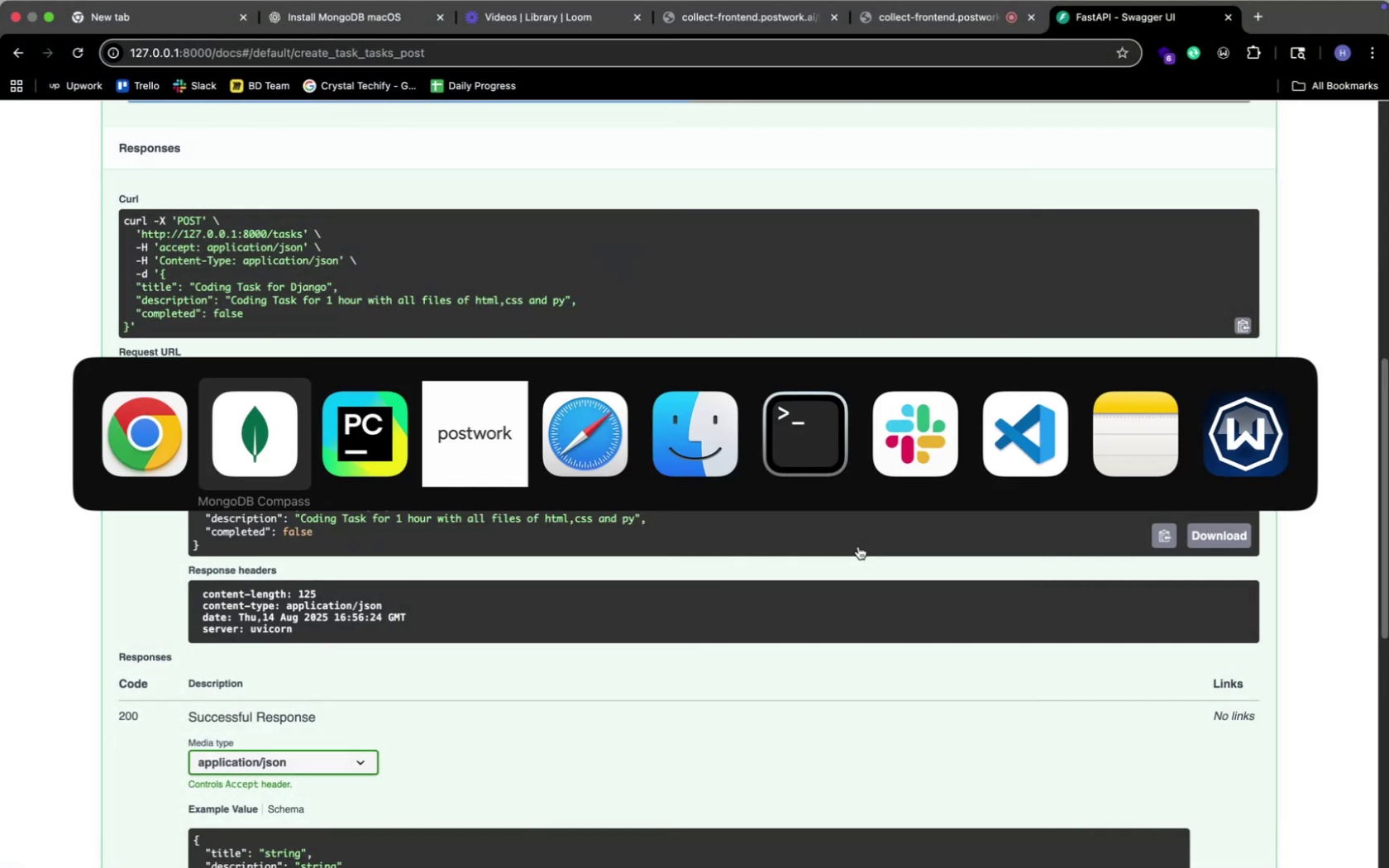 
key(Meta+ArrowRight)
 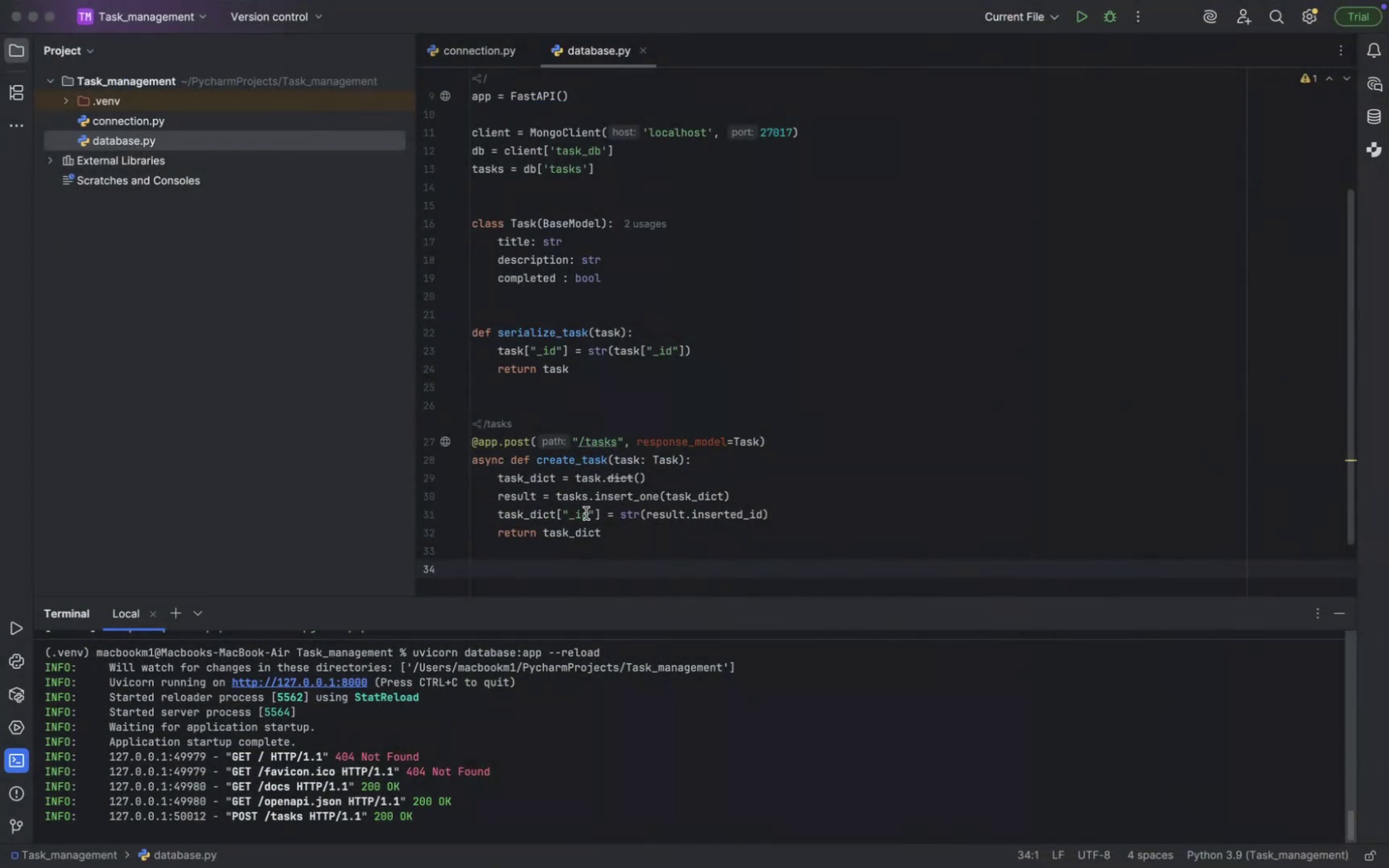 
left_click([600, 531])
 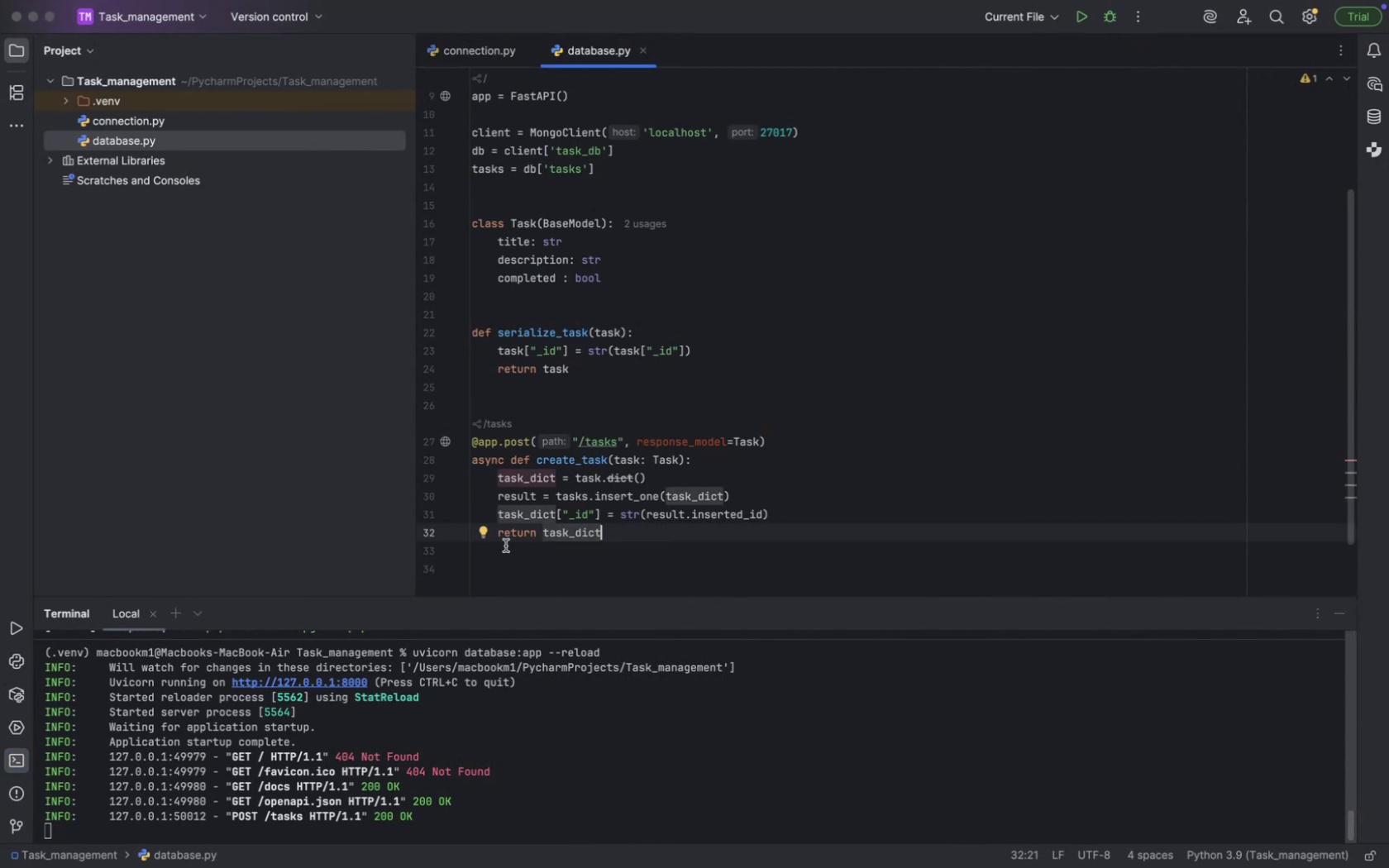 
left_click([505, 546])
 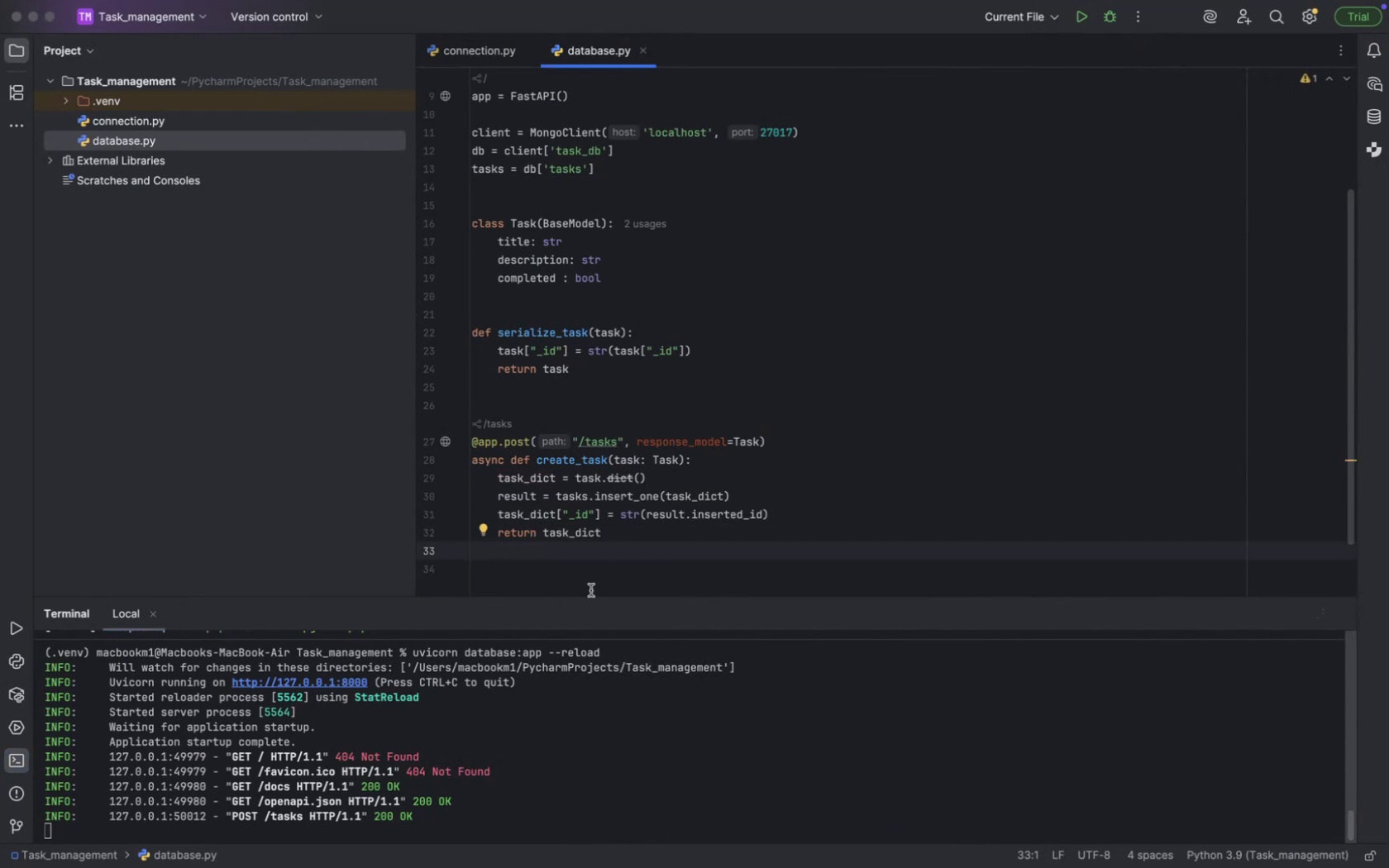 
key(Enter)
 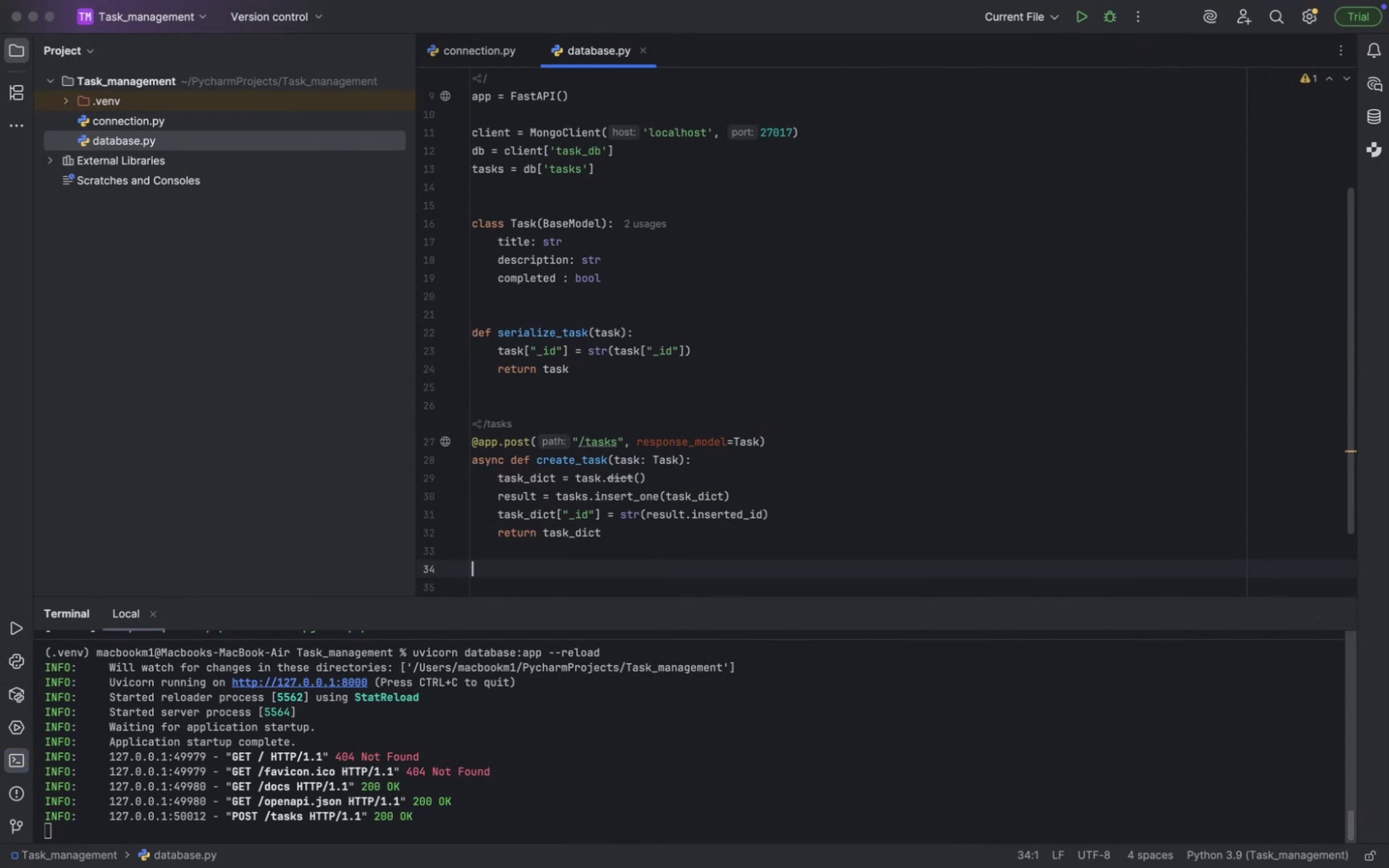 
key(Enter)
 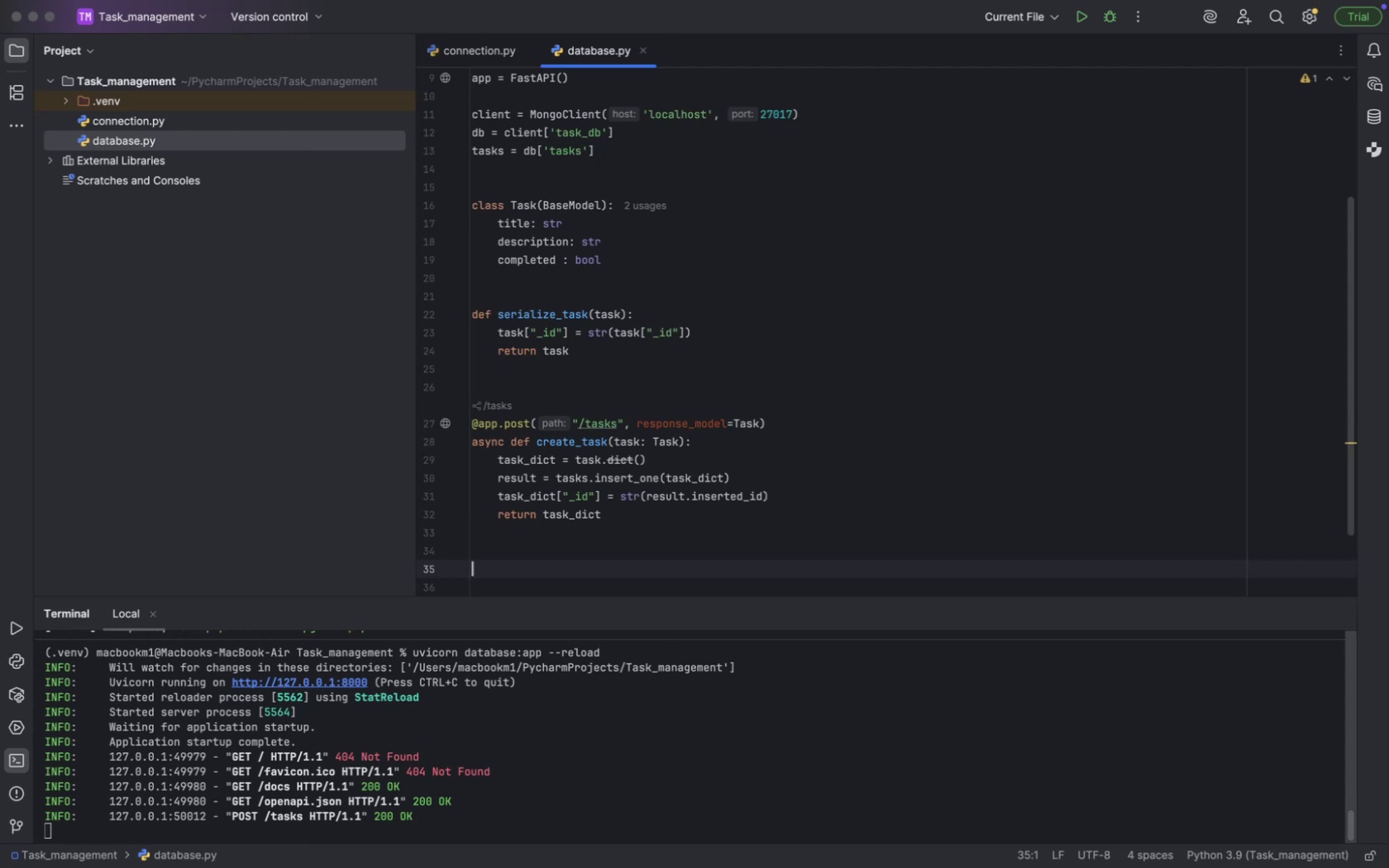 
wait(11.15)
 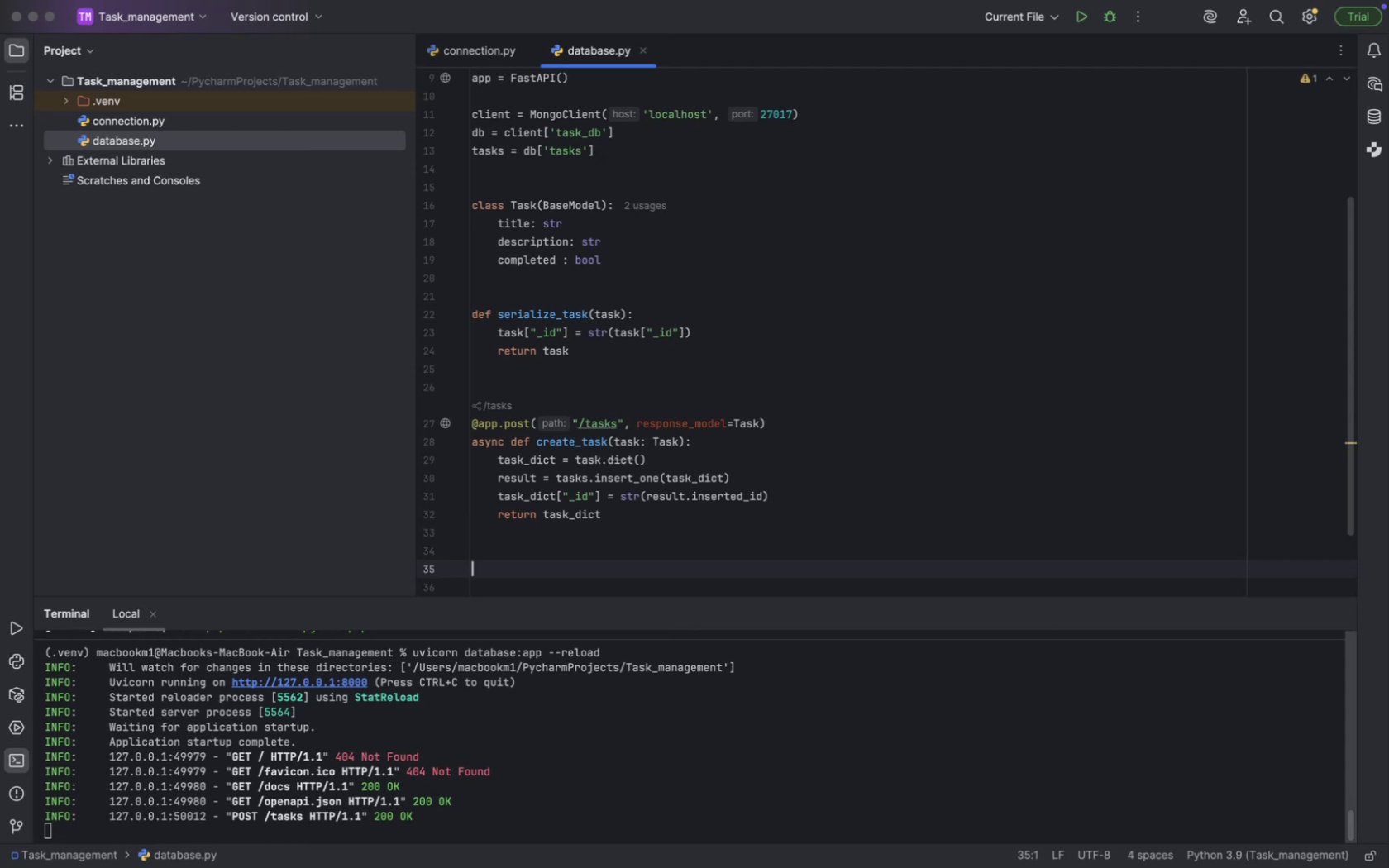 
type(@app.get()
 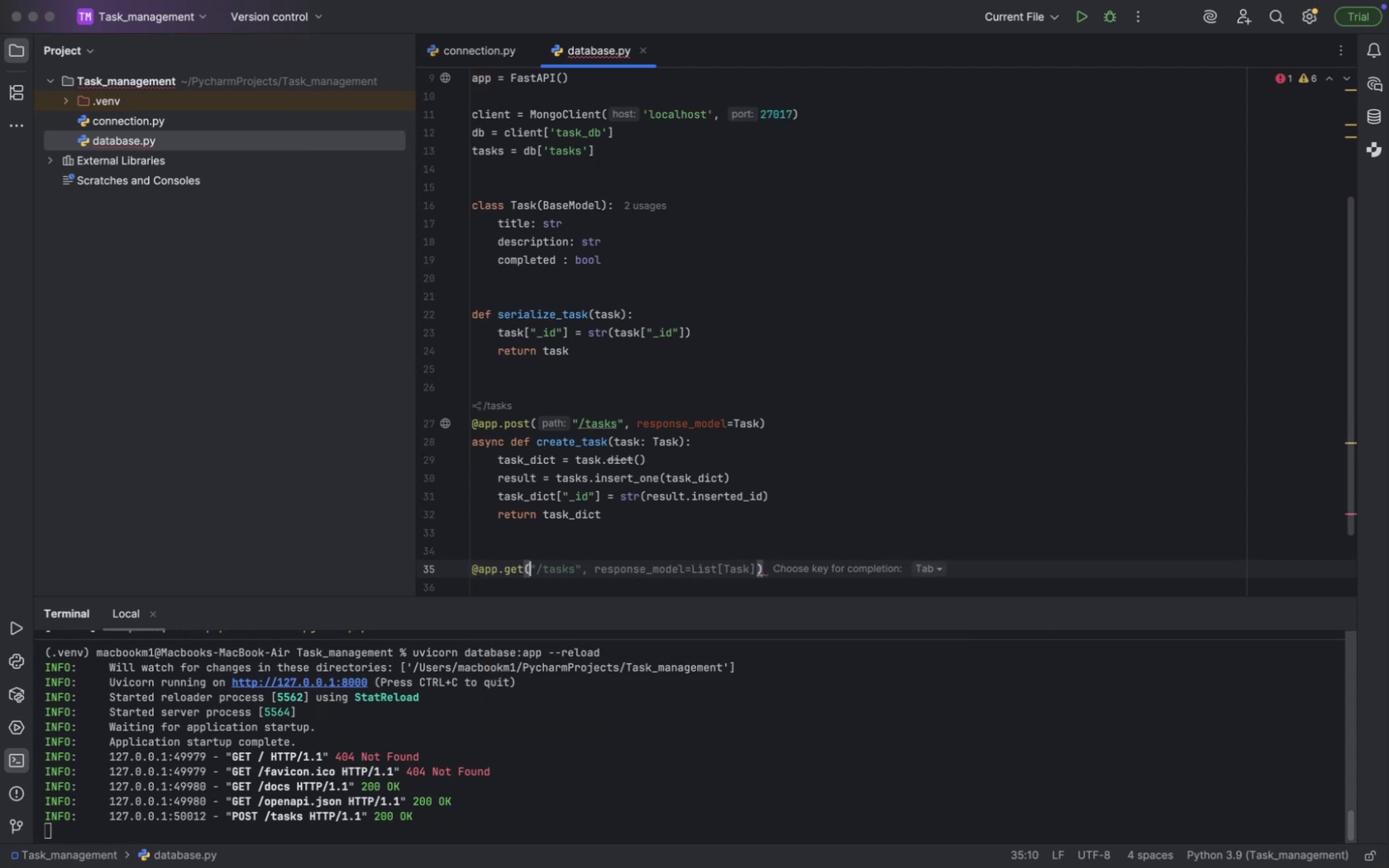 
key(Shift+Quote)
 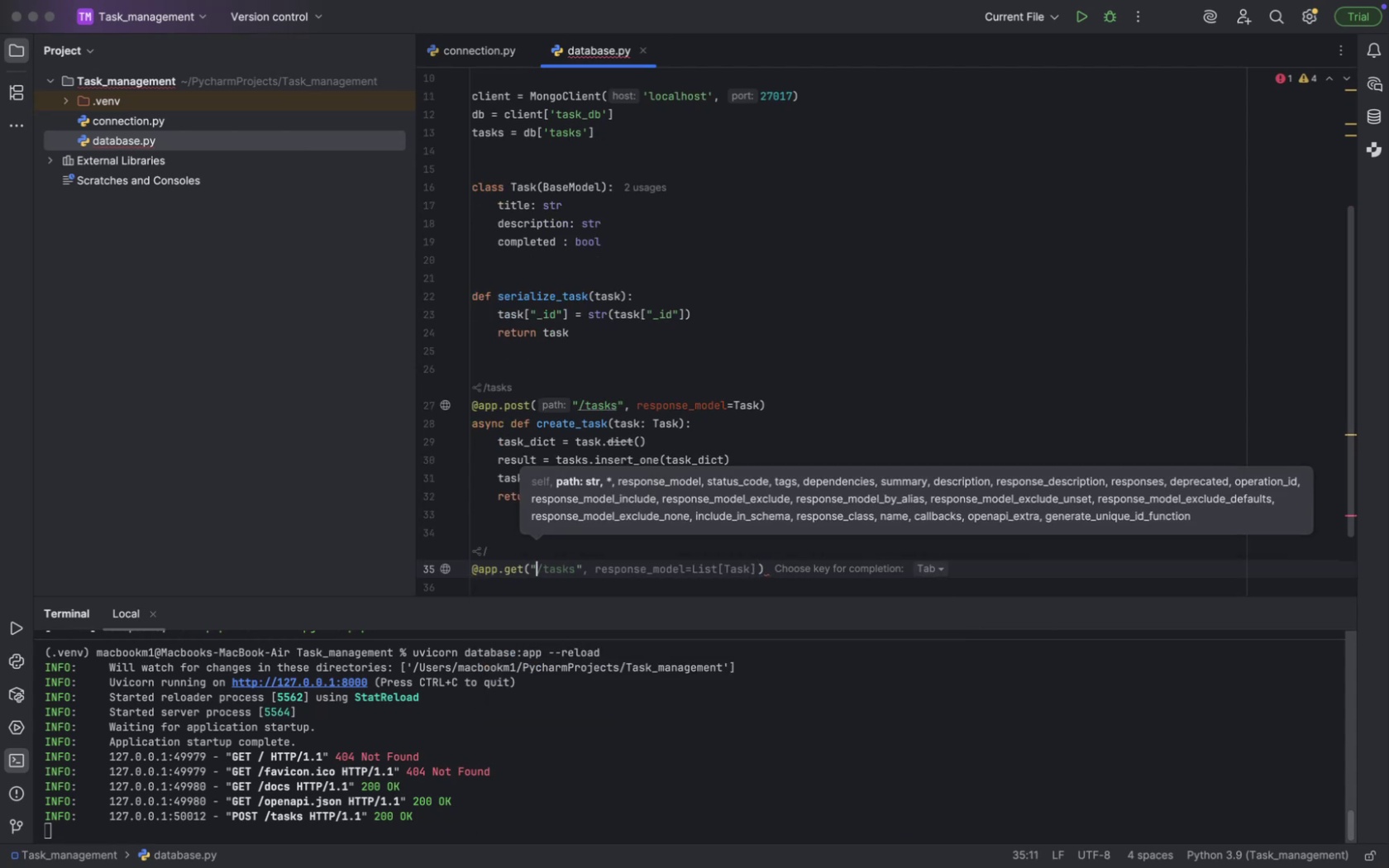 
type(/tasks)
 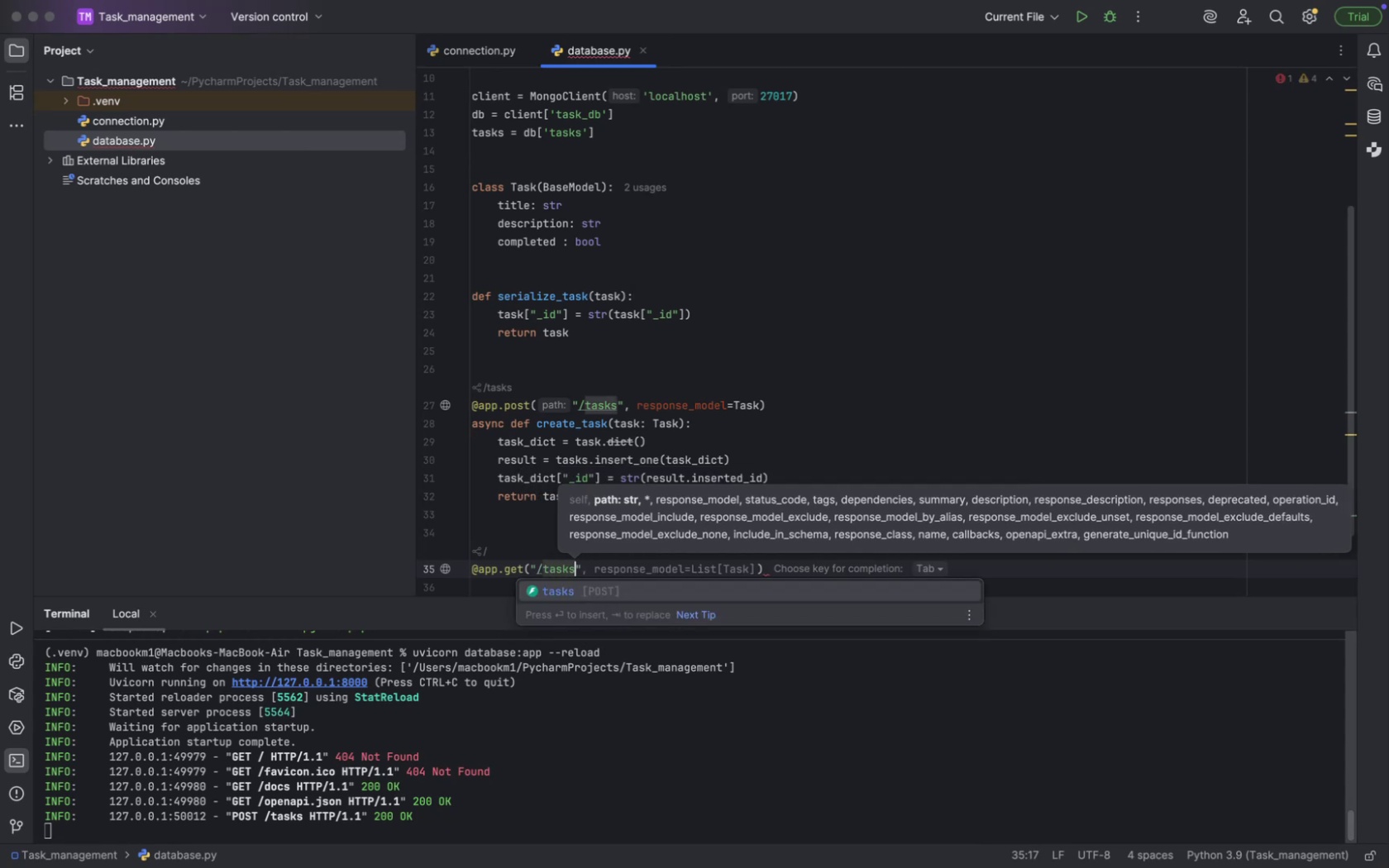 
key(Slash)
 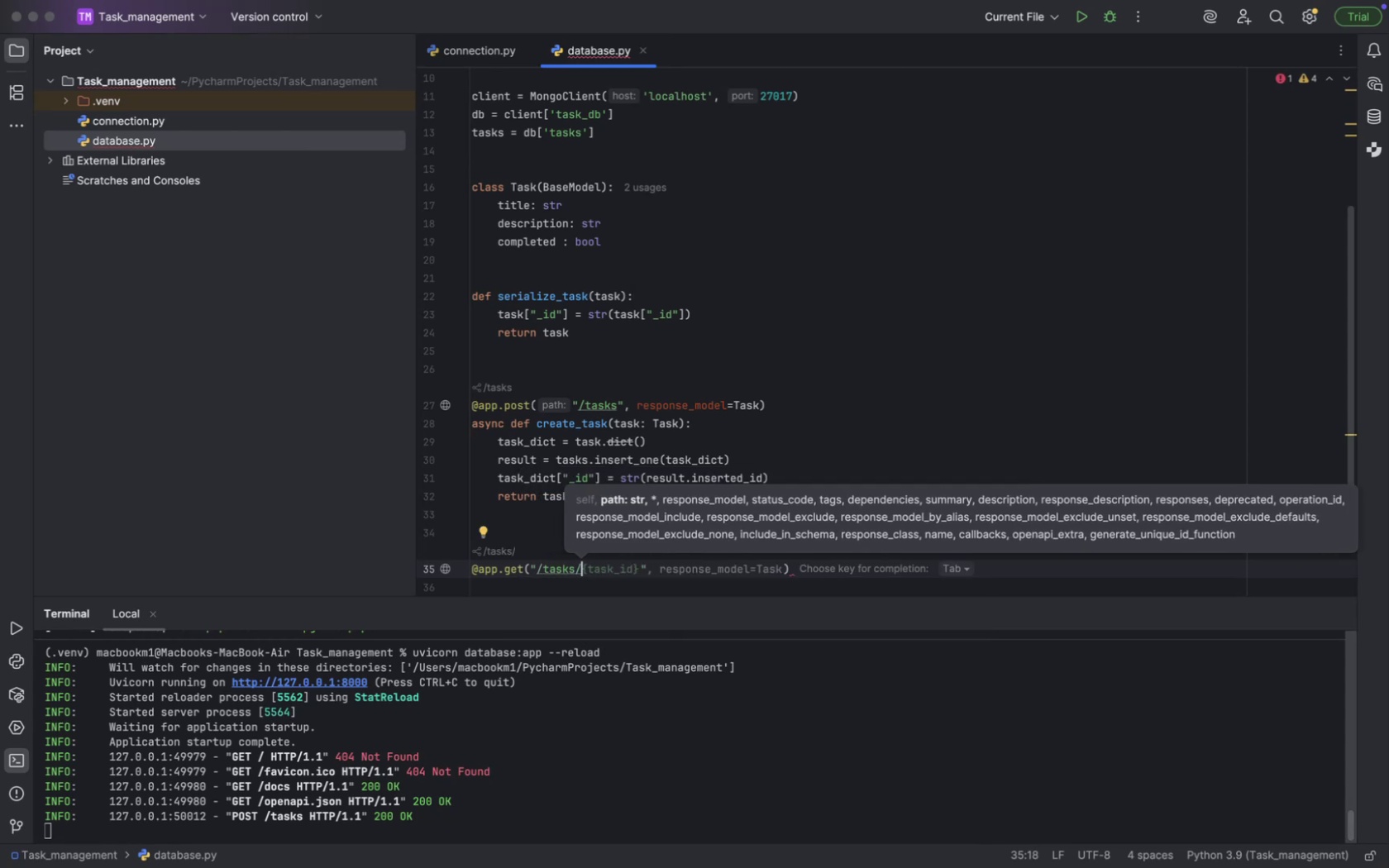 
key(Tab)
 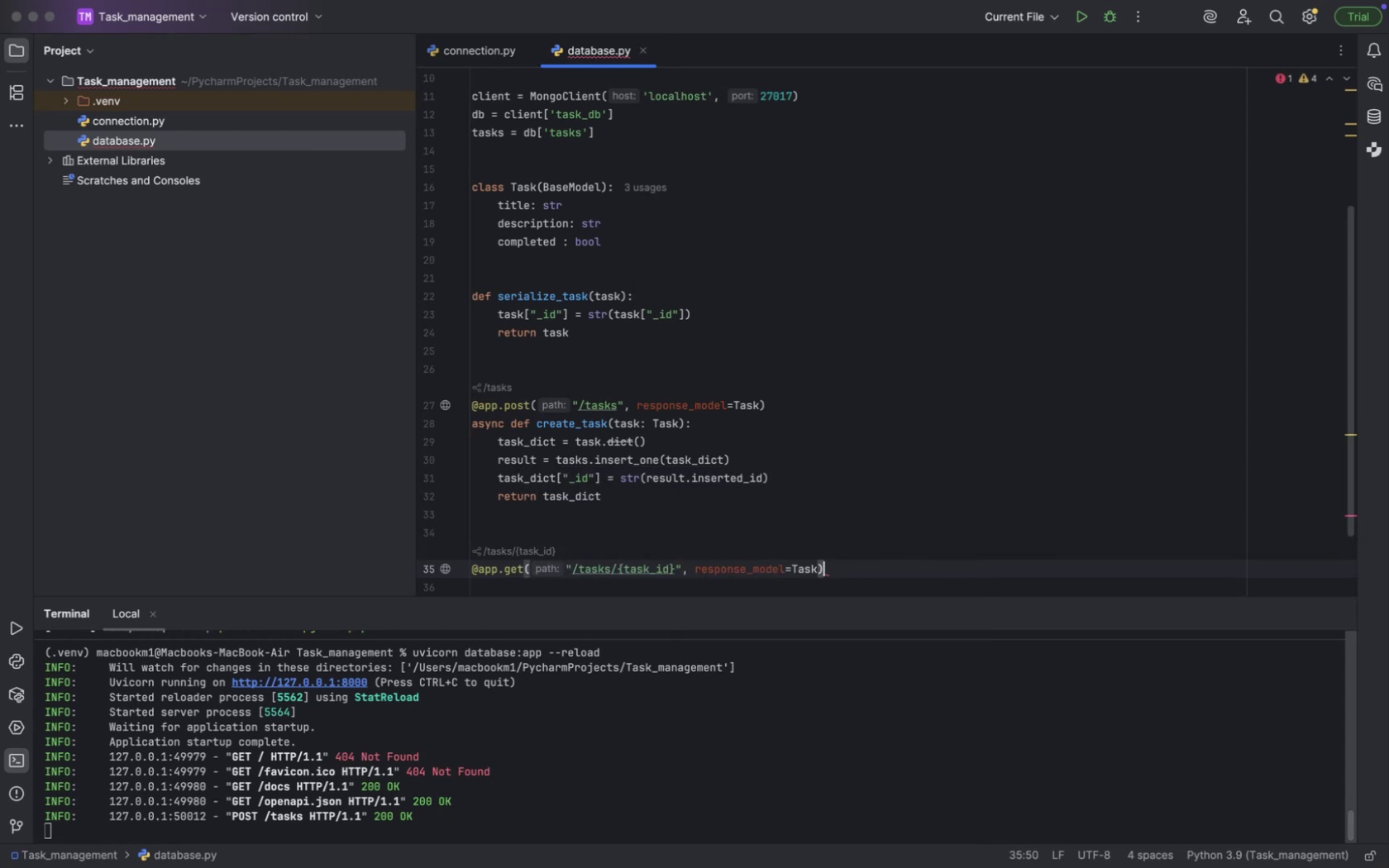 
hold_key(key=ArrowRight, duration=0.46)
 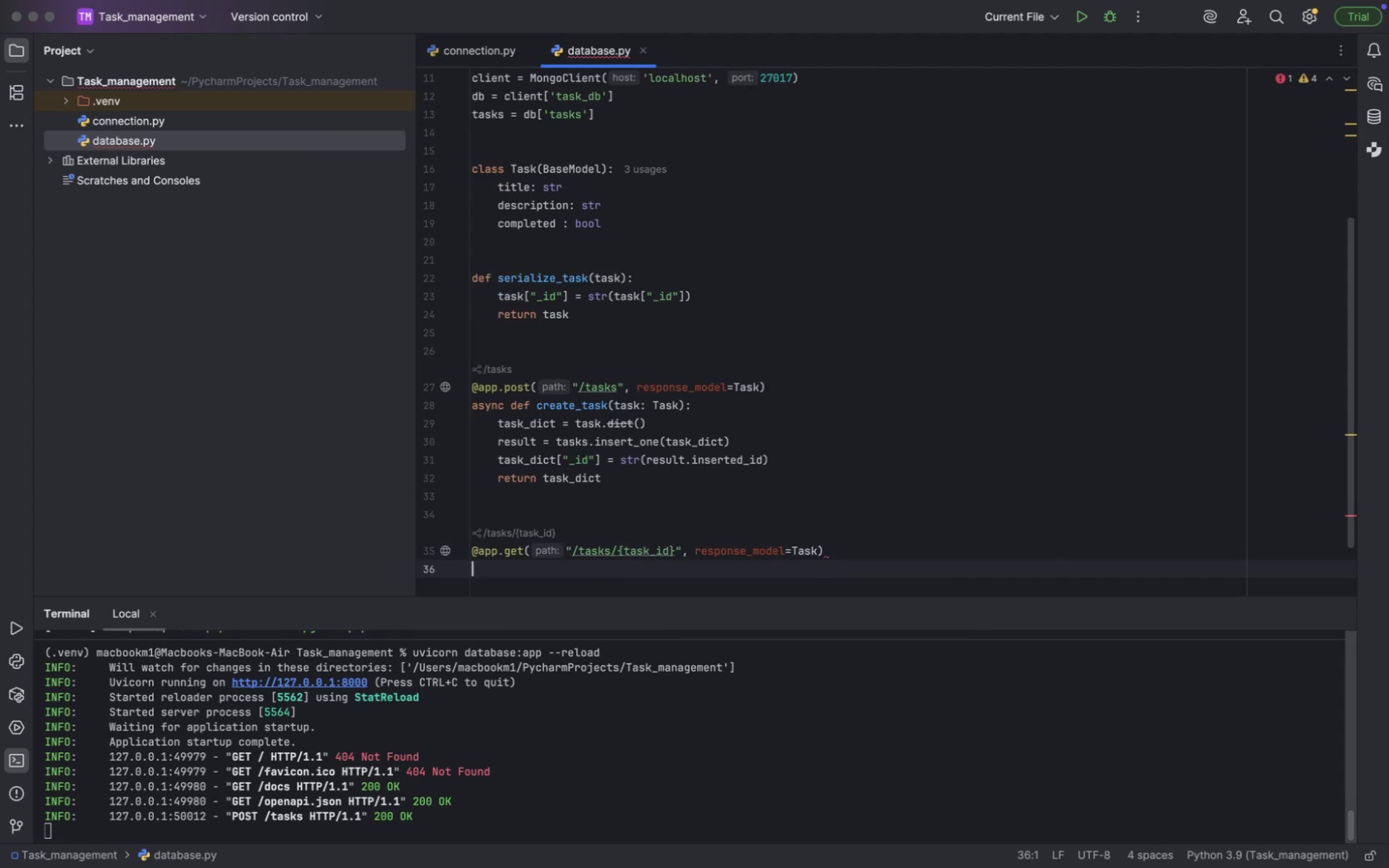 
key(ArrowLeft)
 